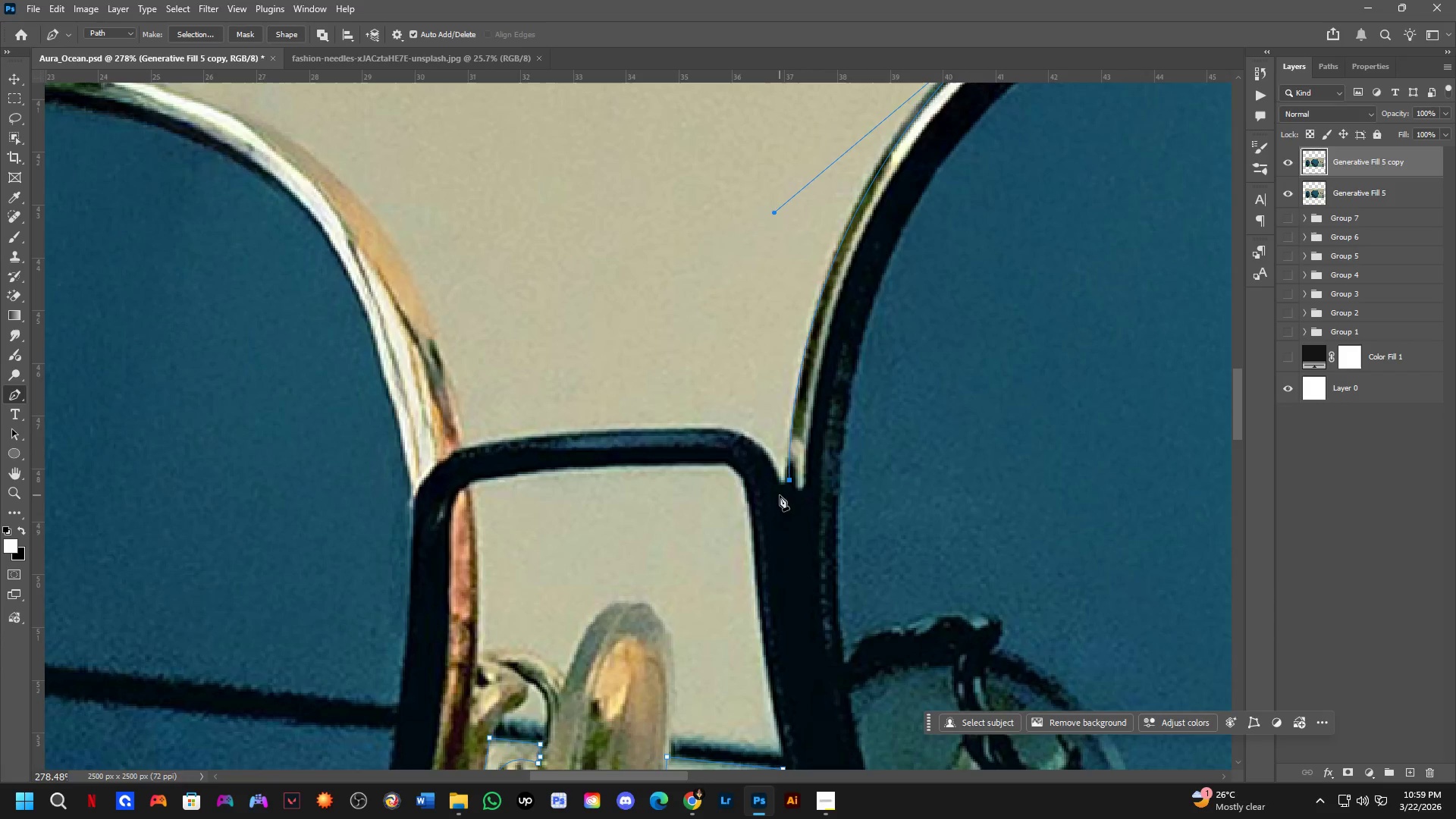 
left_click_drag(start_coordinate=[652, 576], to_coordinate=[934, 440])
 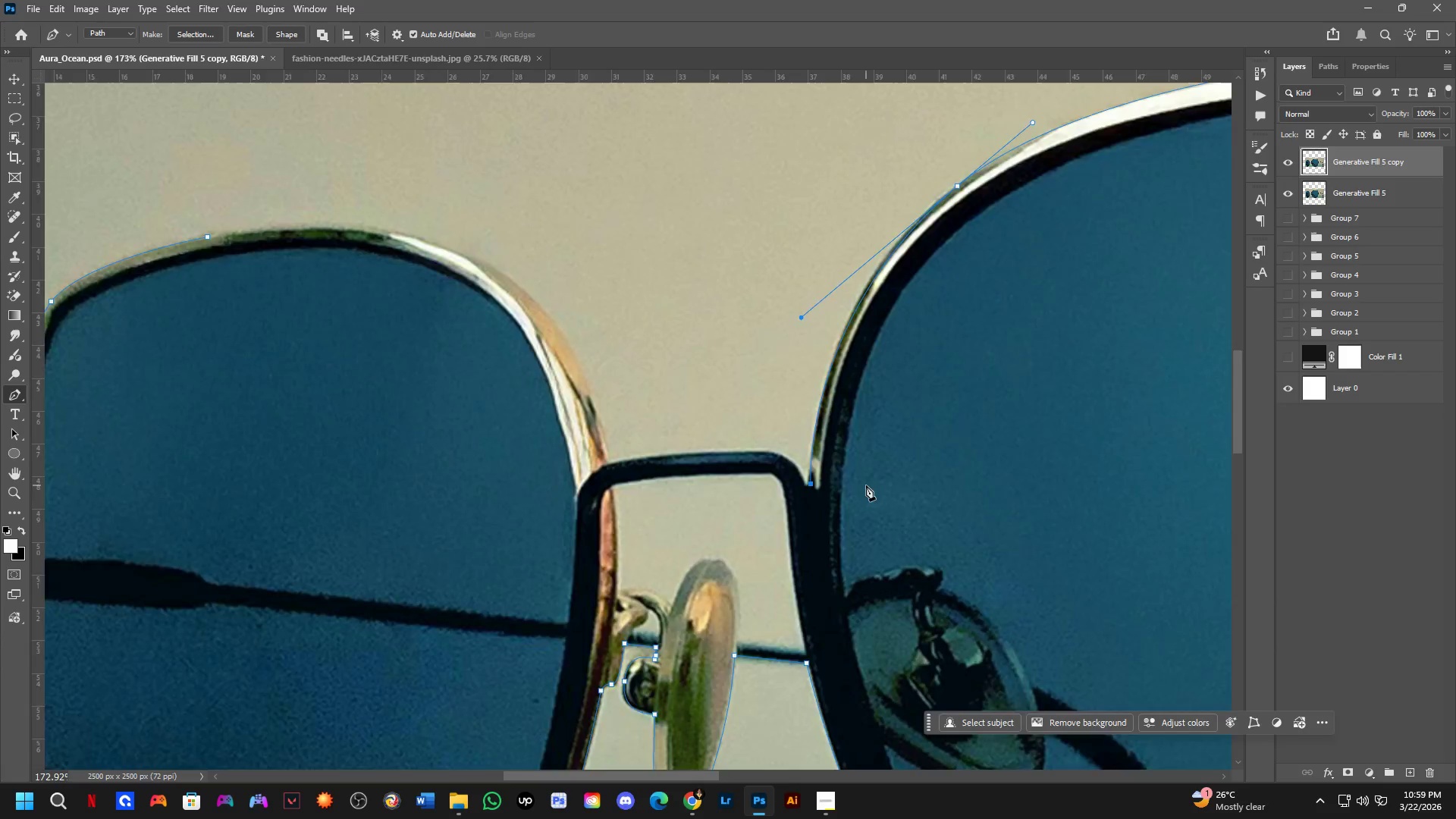 
scroll: coordinate [779, 500], scroll_direction: up, amount: 5.0
 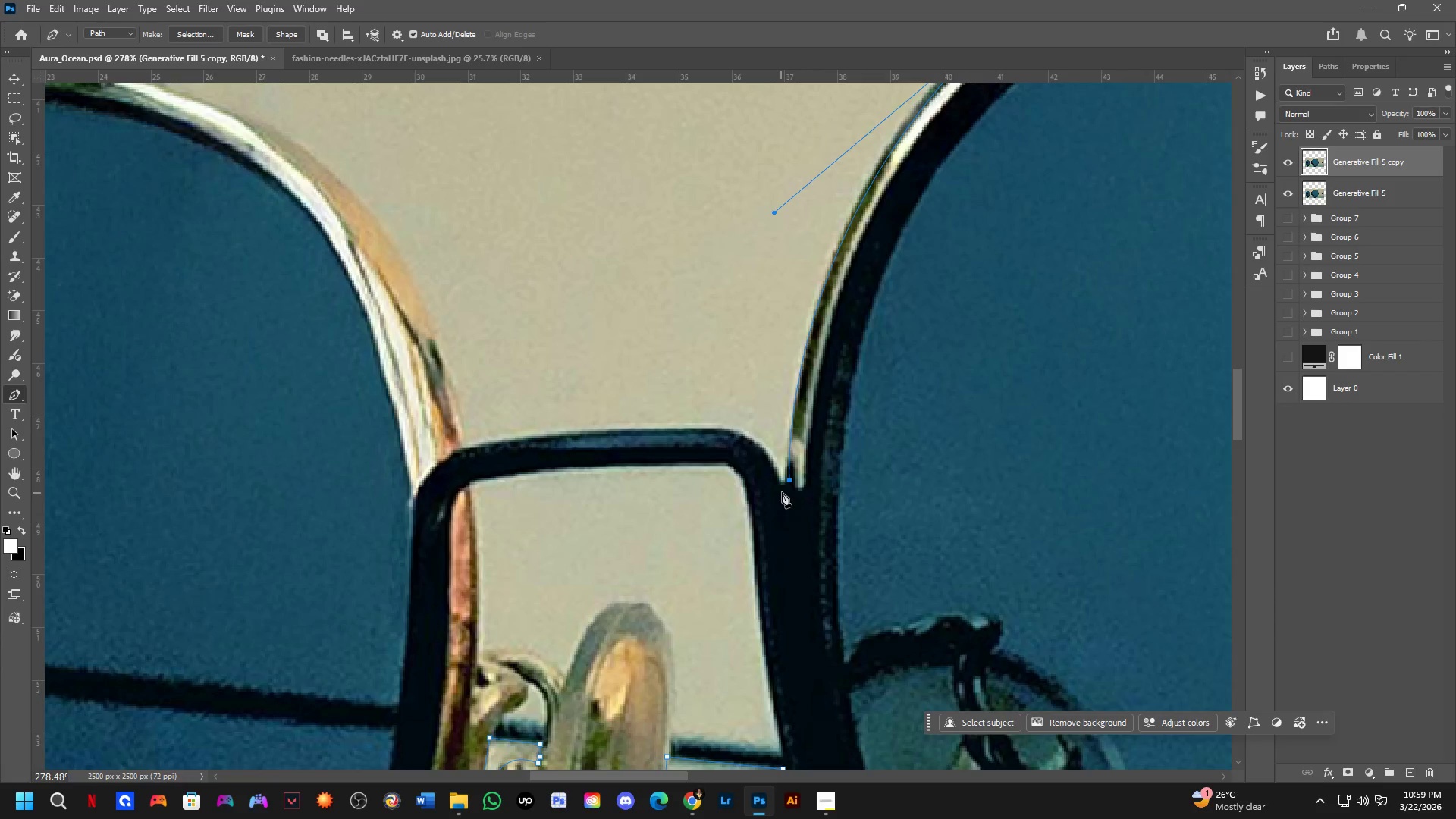 
hold_key(key=AltLeft, duration=0.66)
left_click([789, 482])
 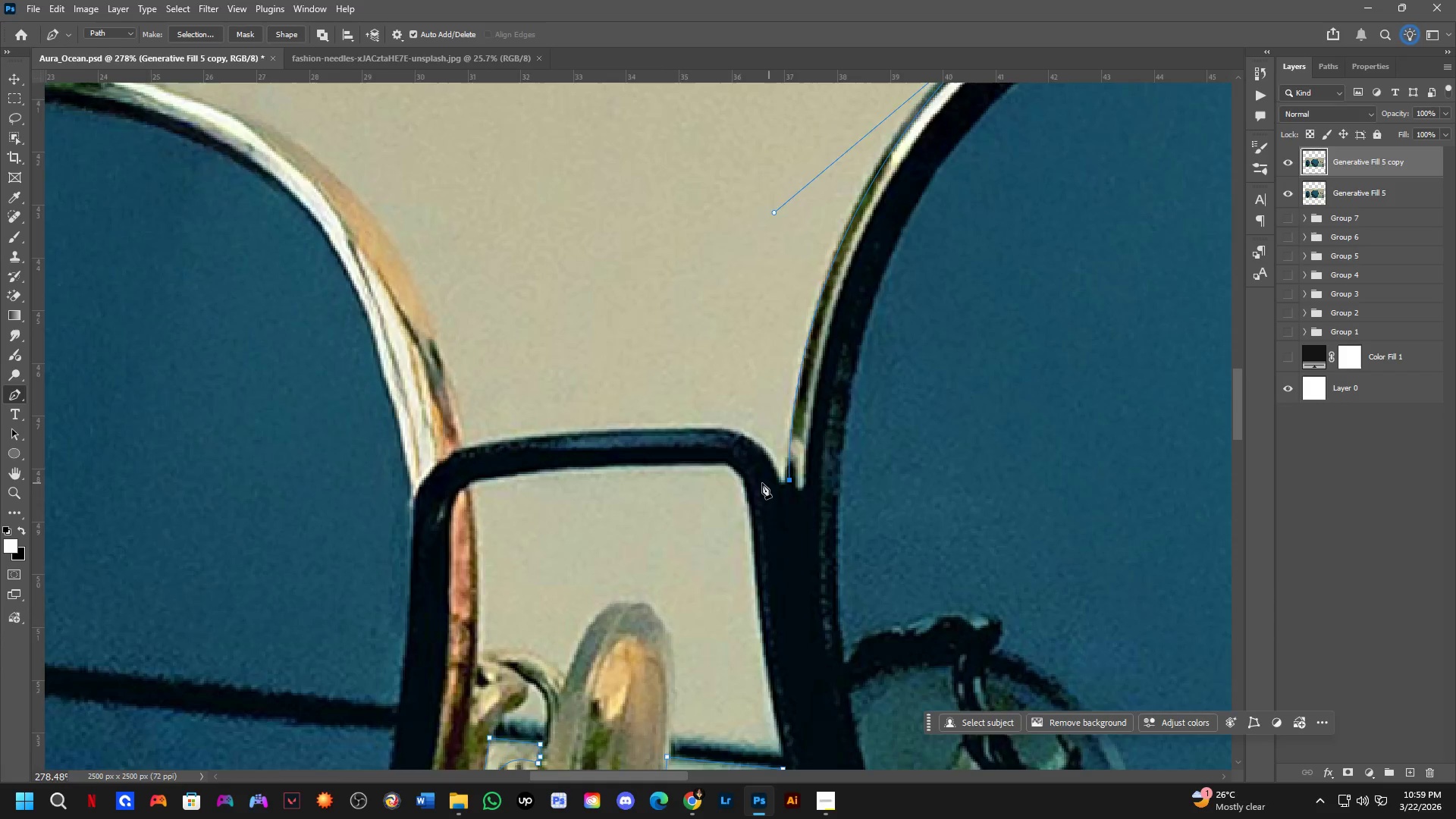 
scroll: coordinate [751, 472], scroll_direction: up, amount: 5.0
 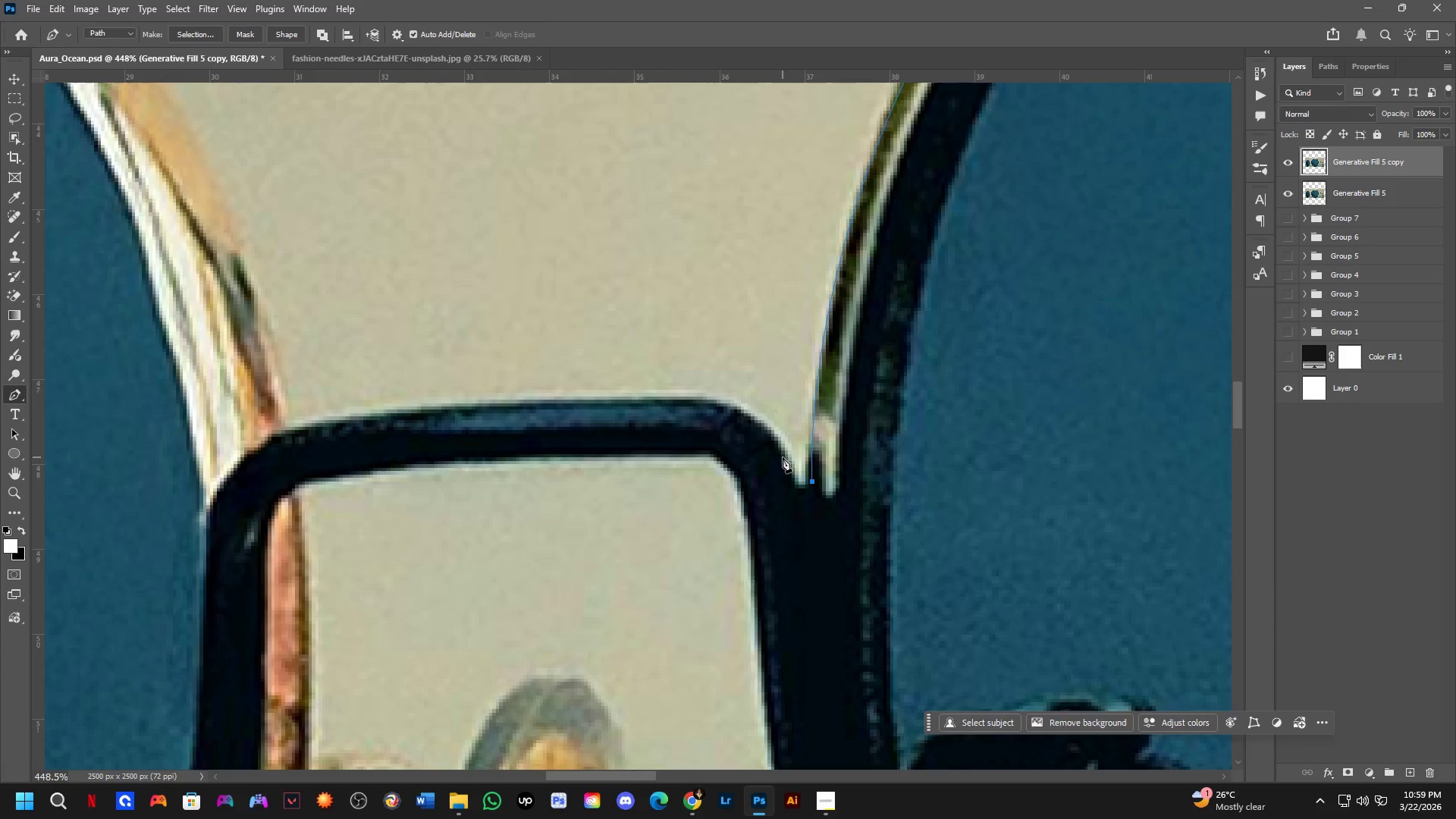 
left_click_drag(start_coordinate=[787, 456], to_coordinate=[776, 403])
 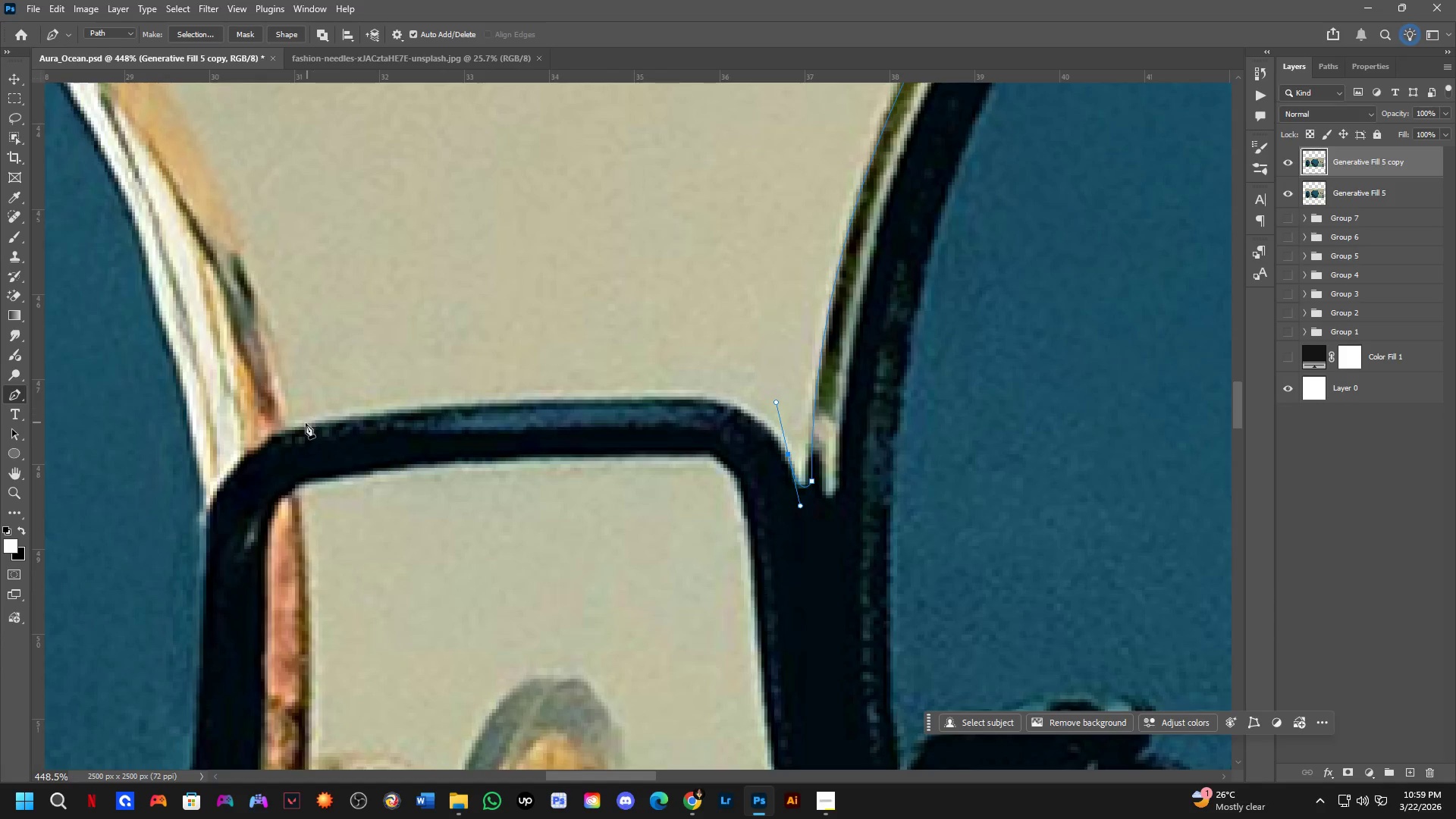 
left_click([294, 430])
 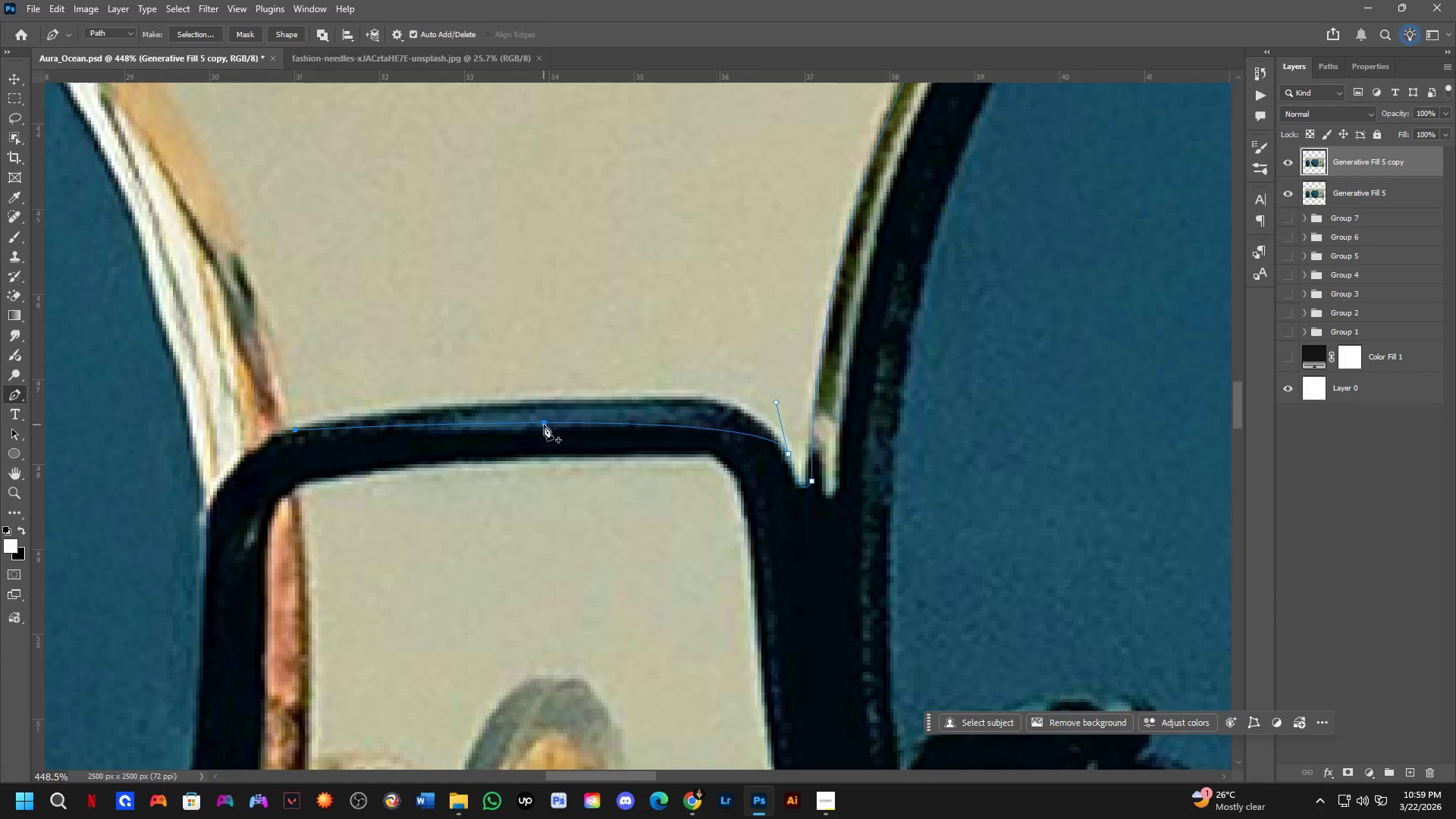 
left_click([545, 425])
 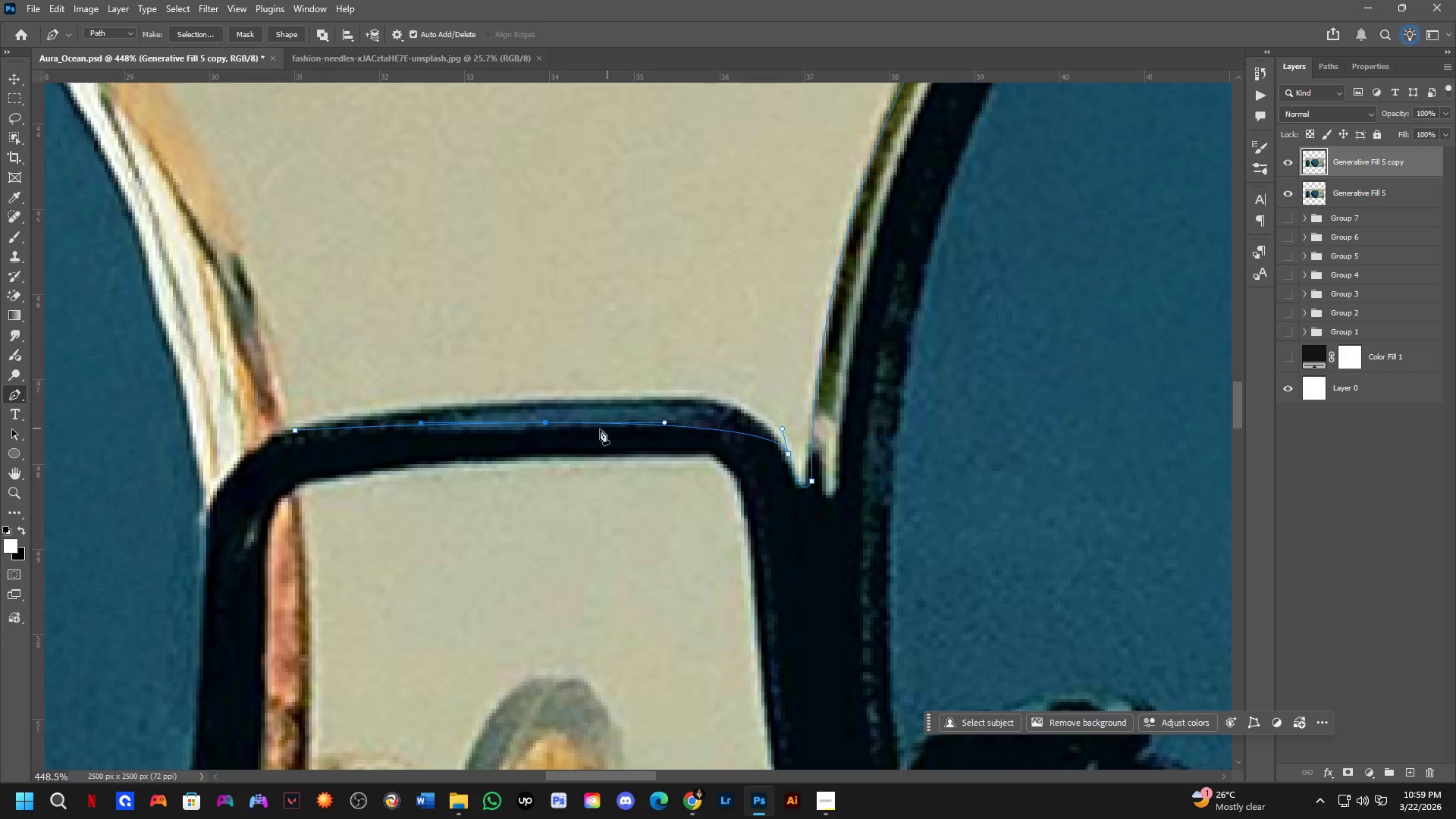 
left_click_drag(start_coordinate=[549, 426], to_coordinate=[650, 406])
 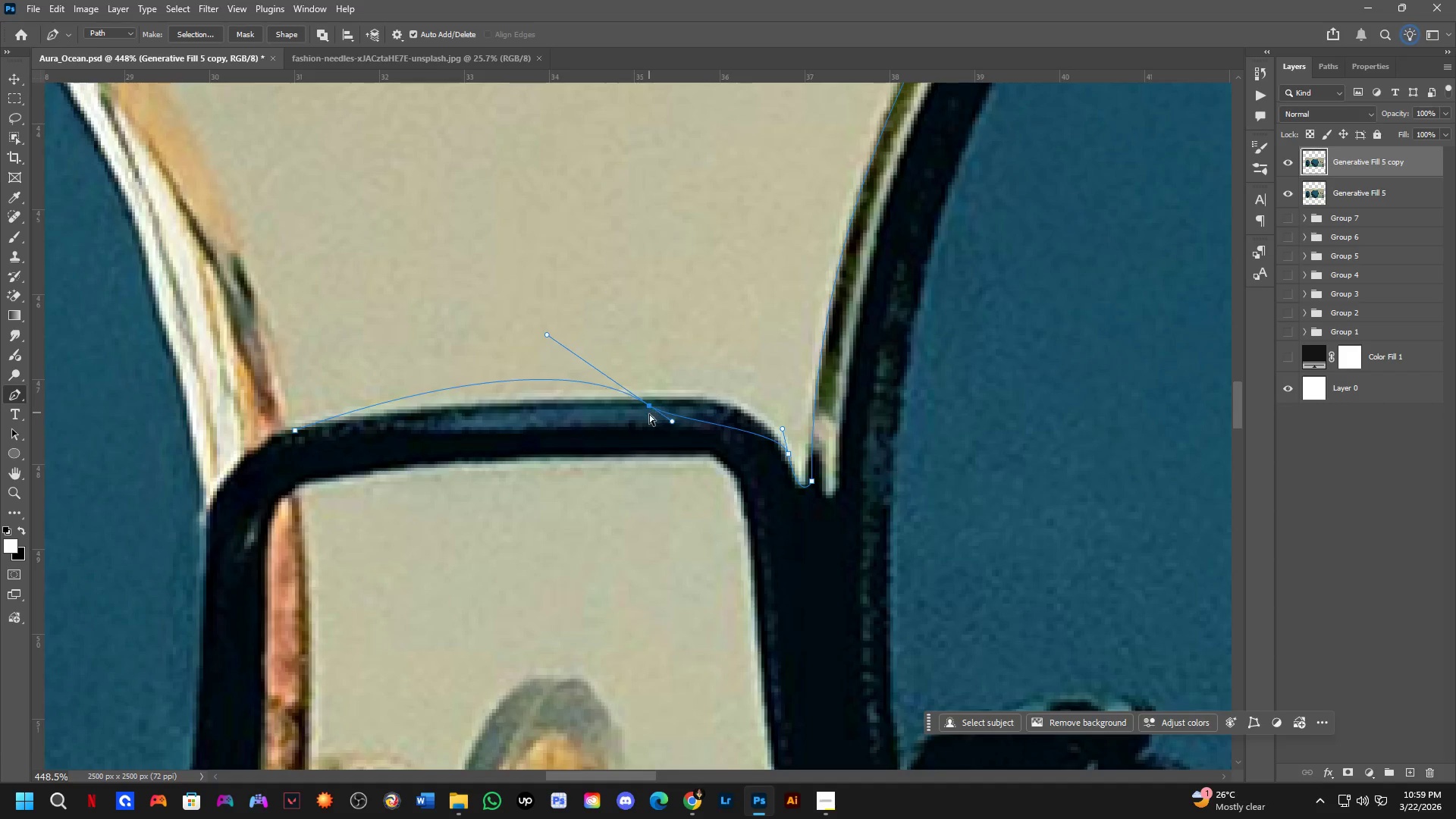 
key(Control+Z)
 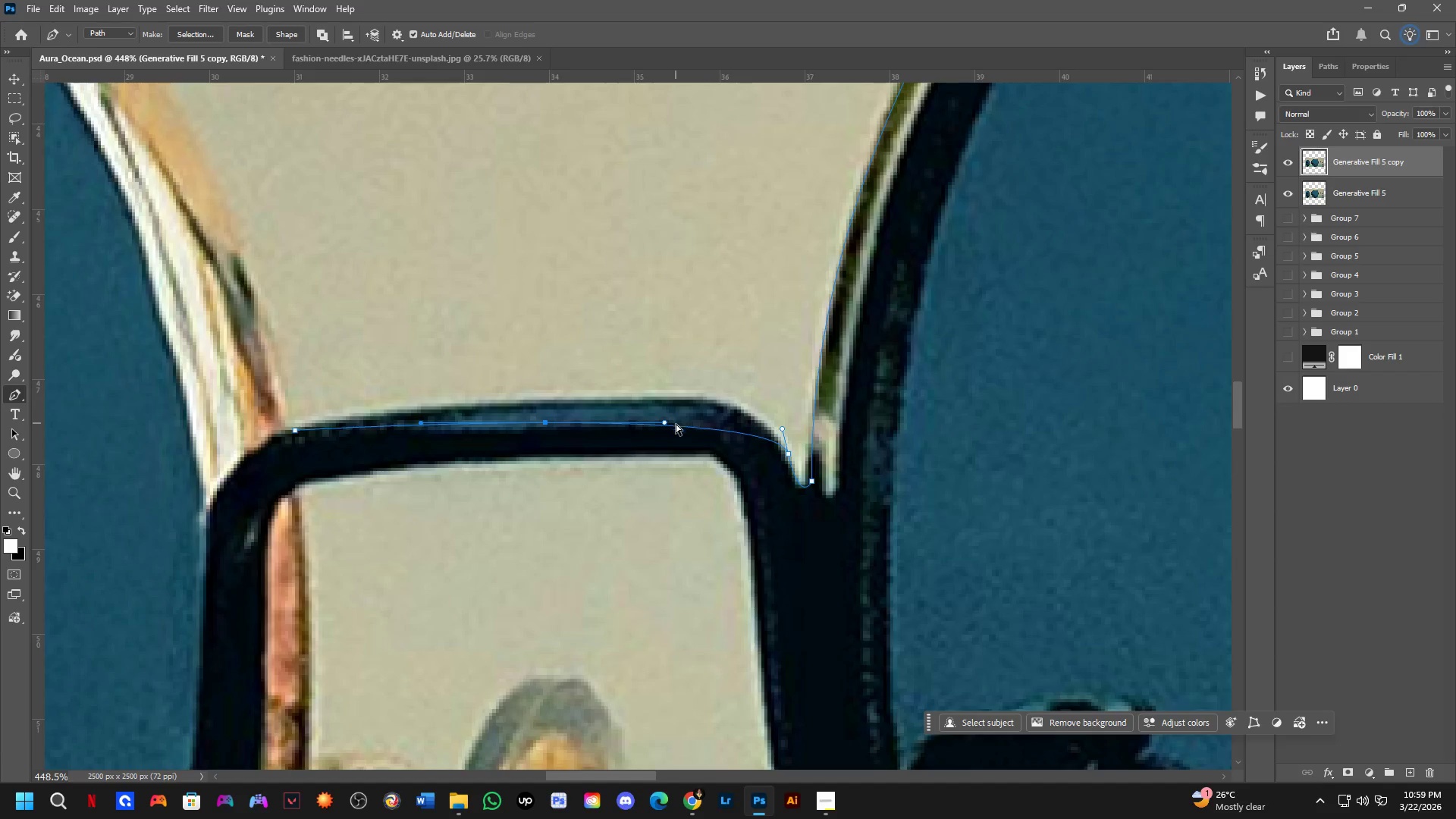 
key(Control+Z)
 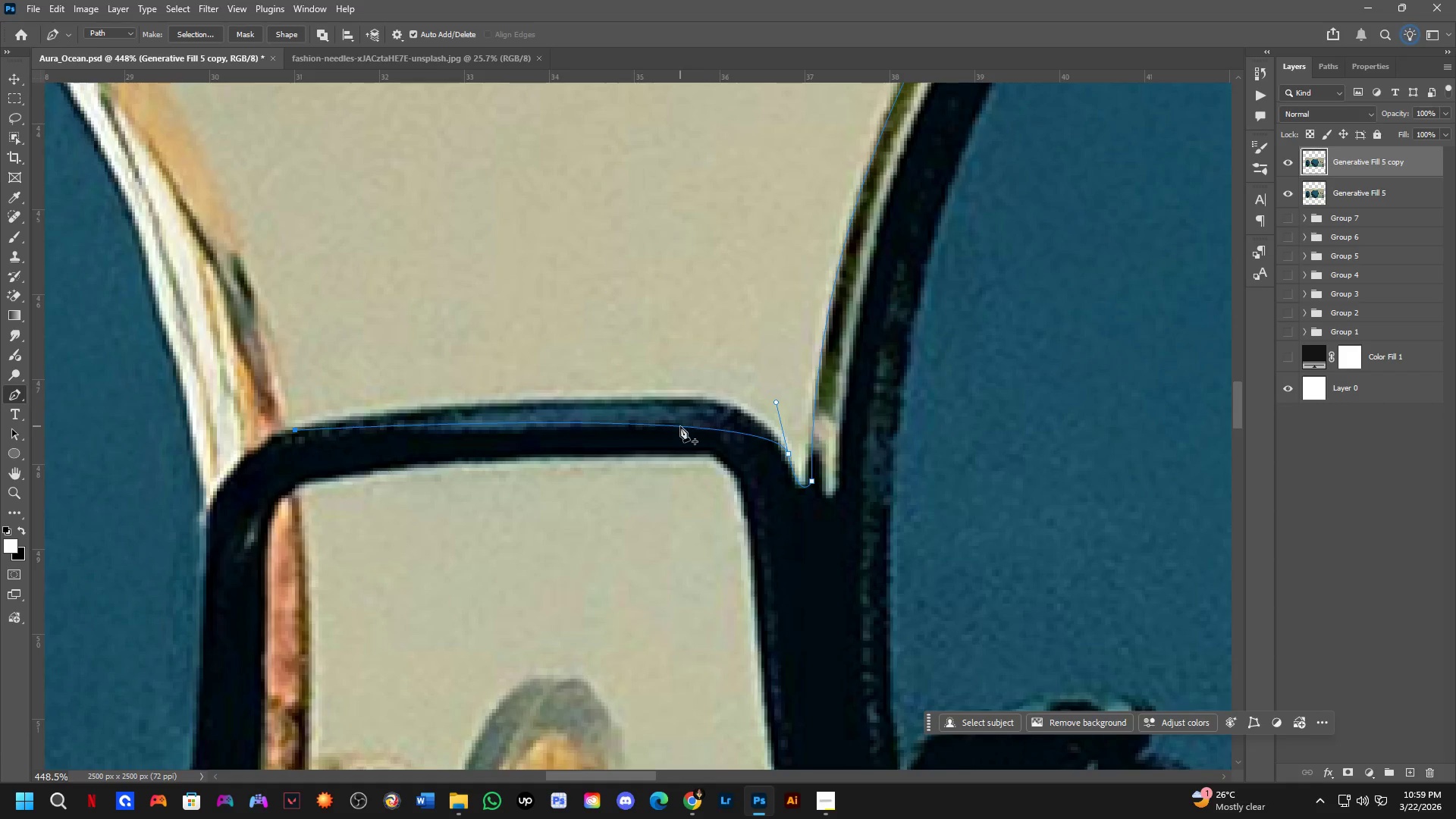 
left_click([680, 426])
 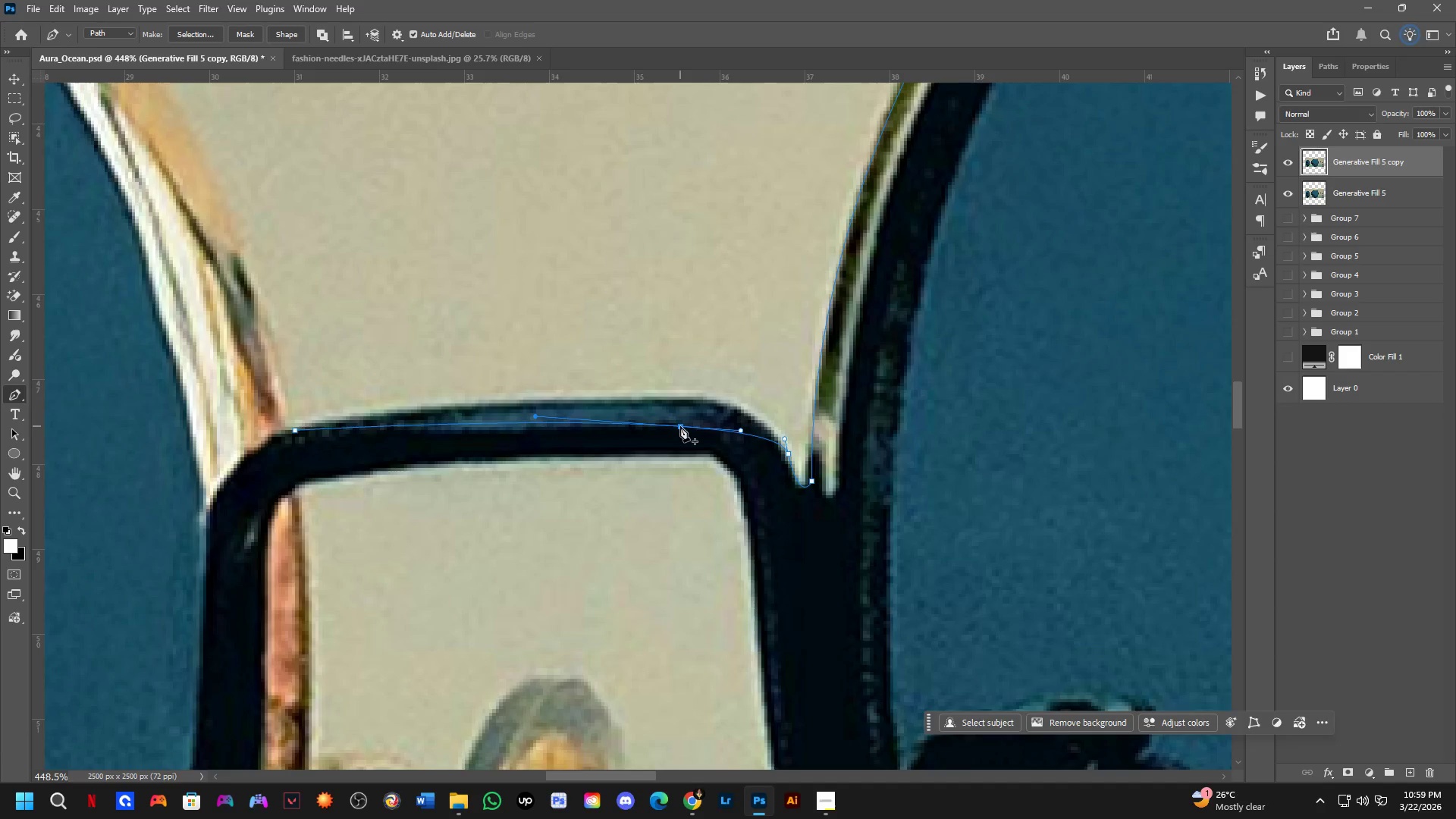 
hold_key(key=ControlLeft, duration=1.12)
left_click_drag(start_coordinate=[680, 426], to_coordinate=[688, 400])
 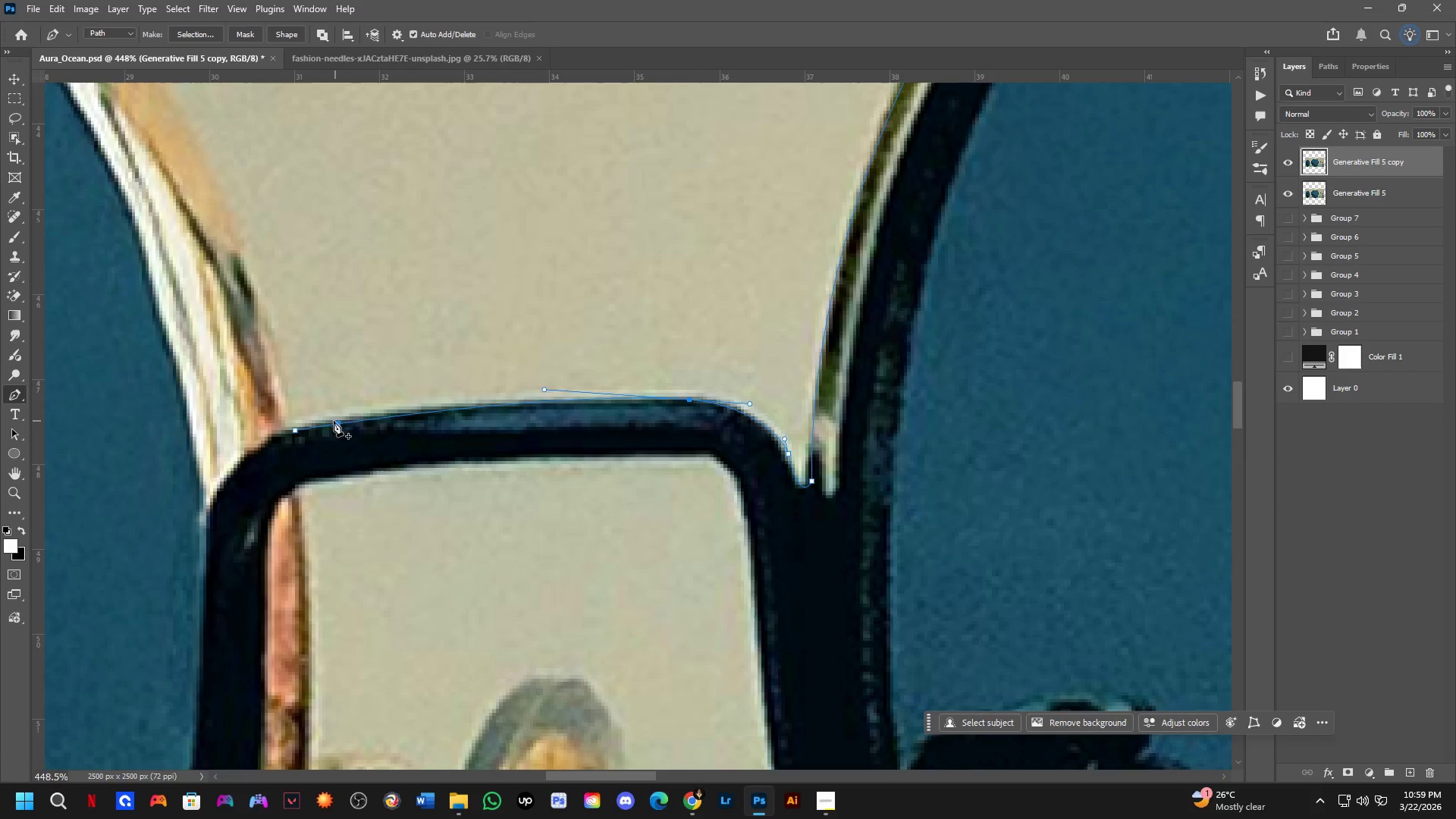 
scroll: coordinate [321, 437], scroll_direction: down, amount: 4.0
 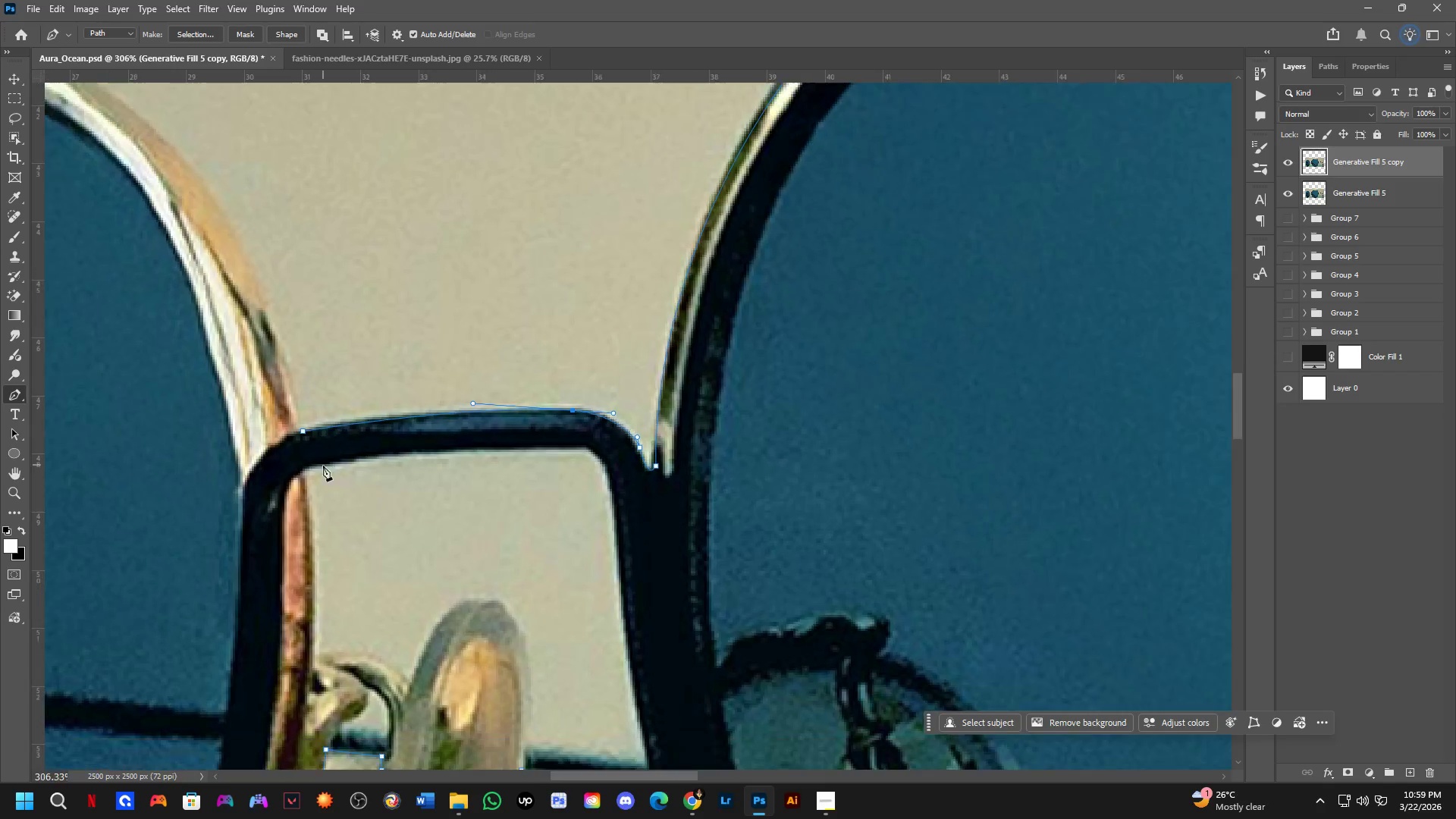 
hold_key(key=Space, duration=0.48)
 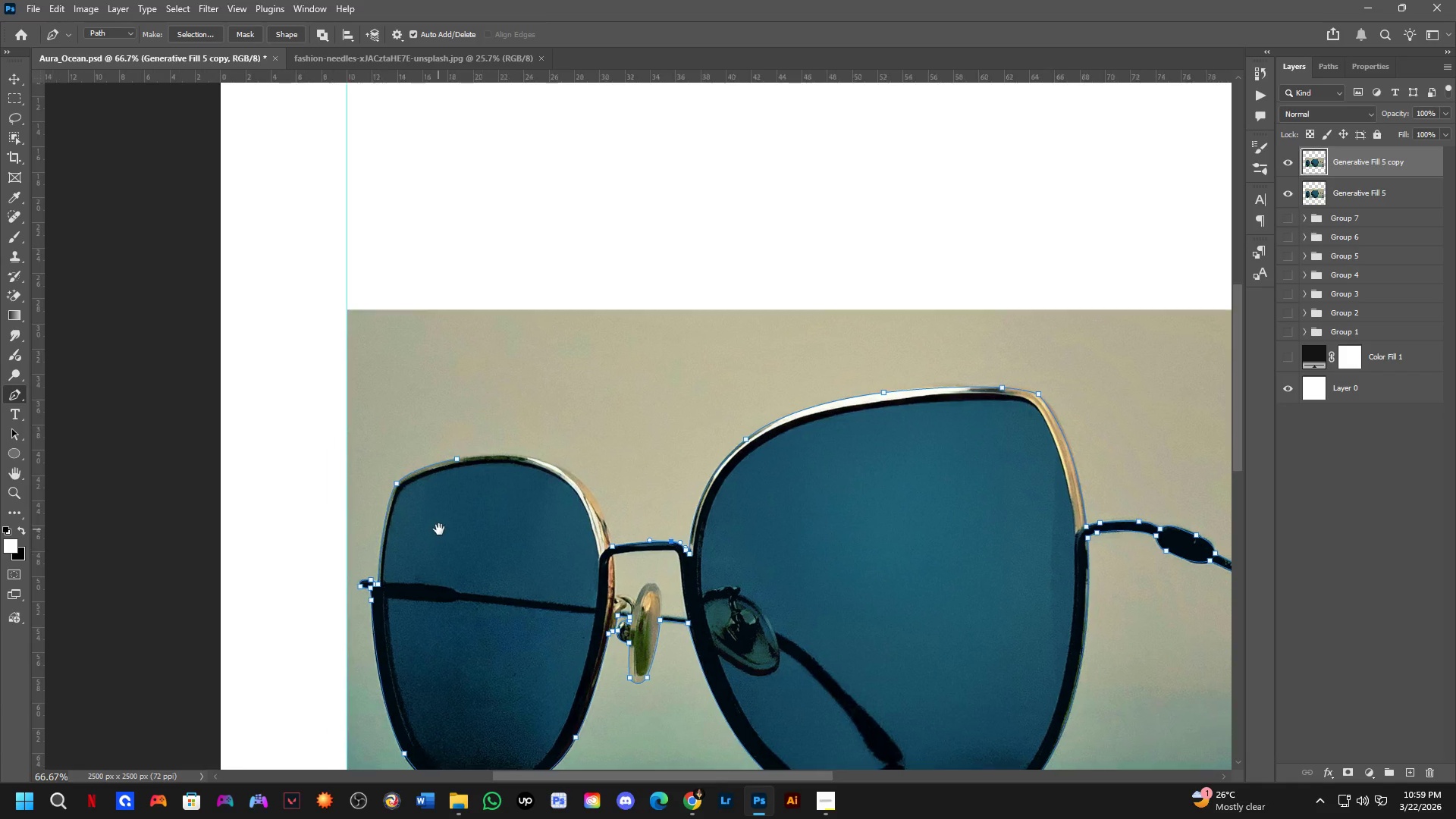 
left_click_drag(start_coordinate=[313, 469], to_coordinate=[639, 627])
 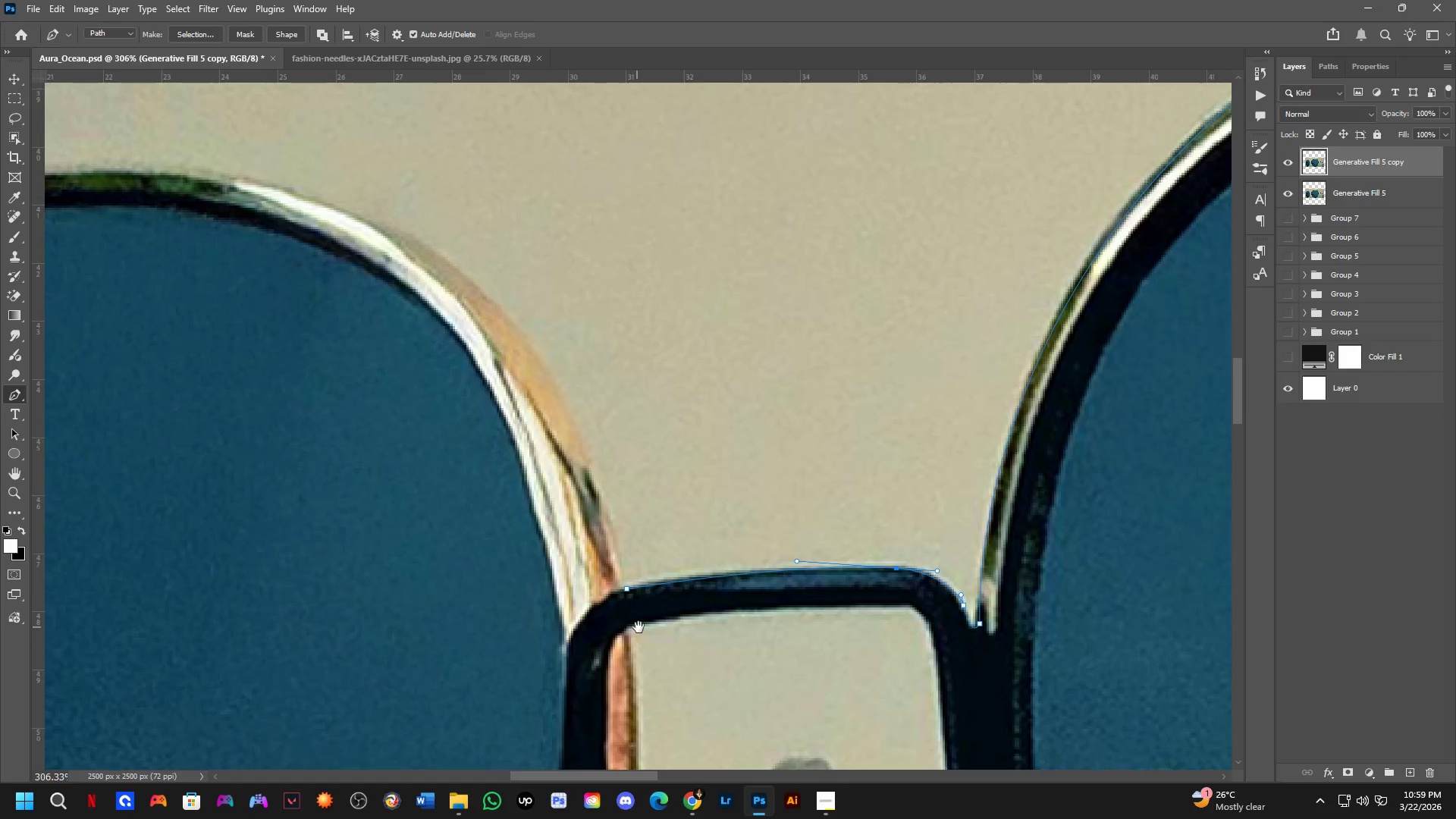 
key(Shift+ShiftLeft)
 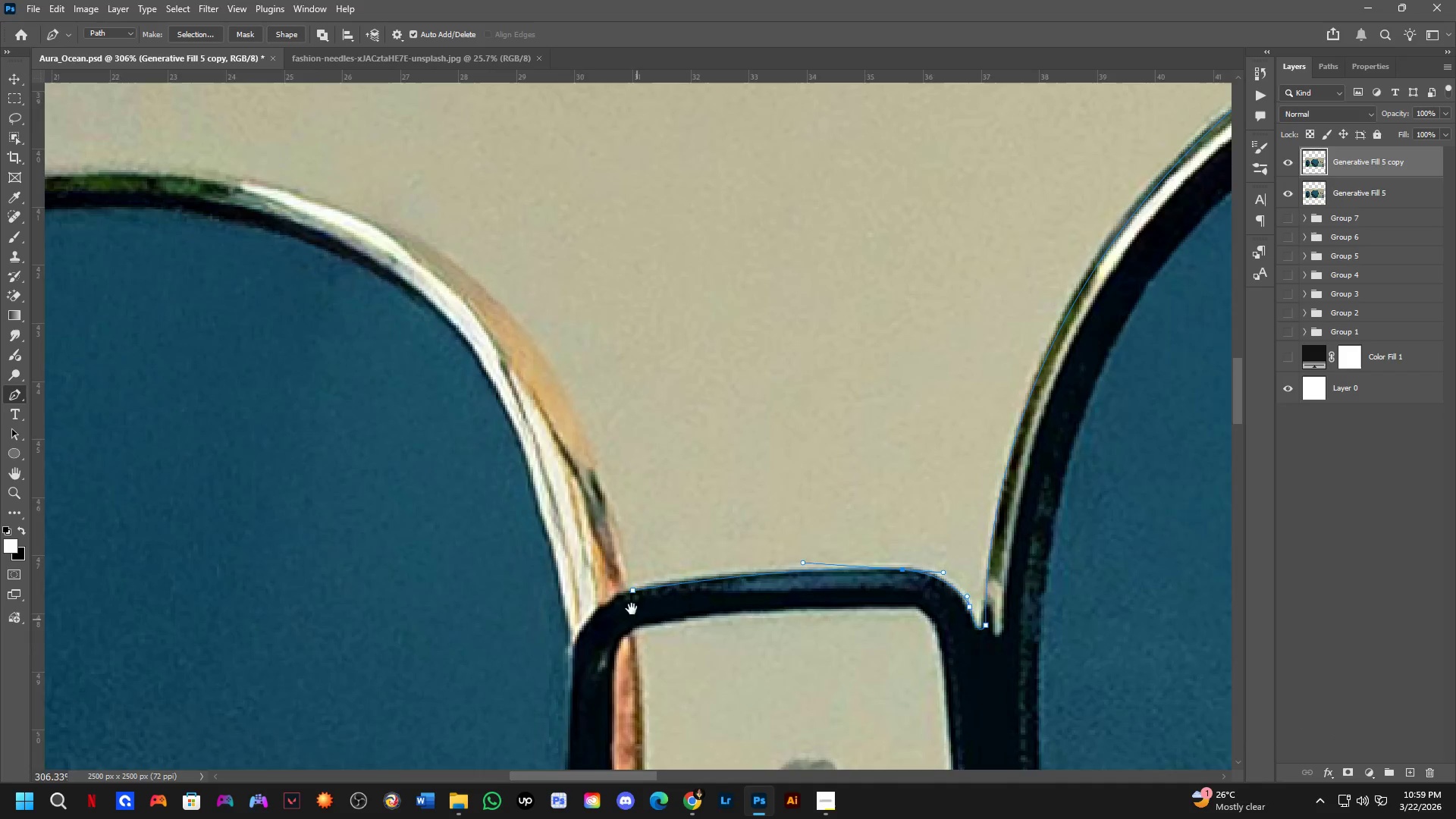 
scroll: coordinate [585, 537], scroll_direction: down, amount: 4.0
 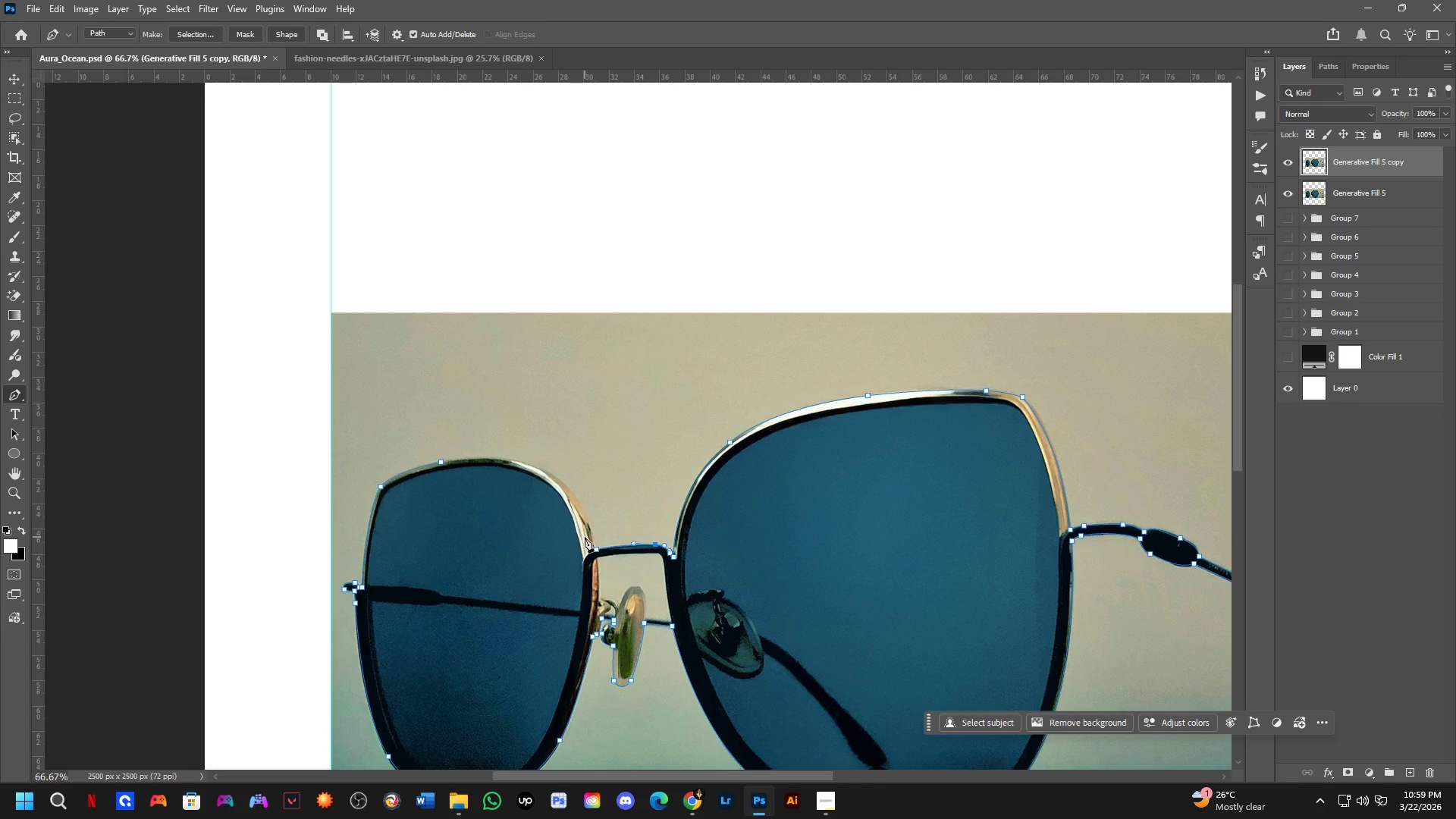 
hold_key(key=Space, duration=0.55)
 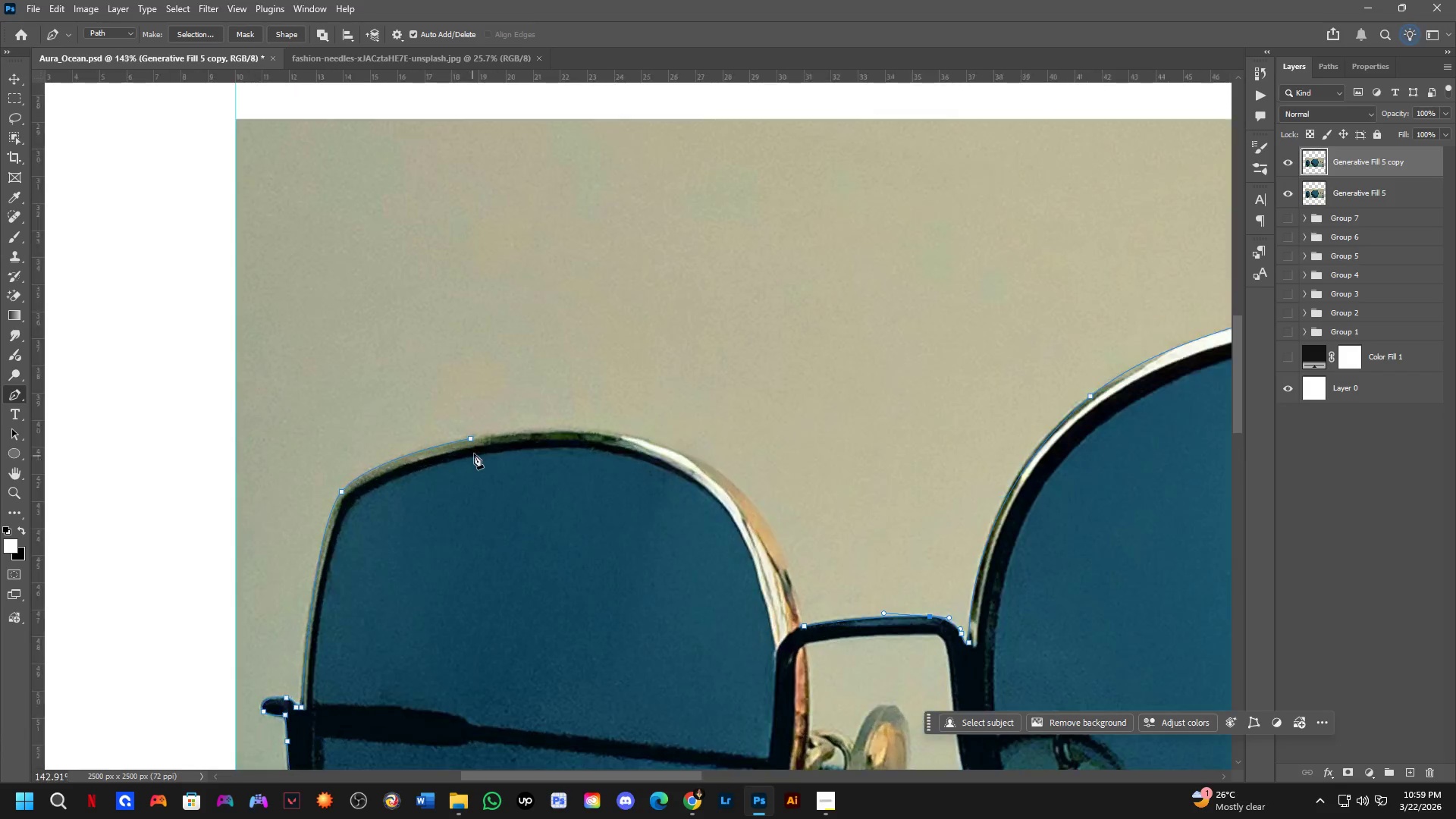 
left_click_drag(start_coordinate=[422, 533], to_coordinate=[439, 529])
 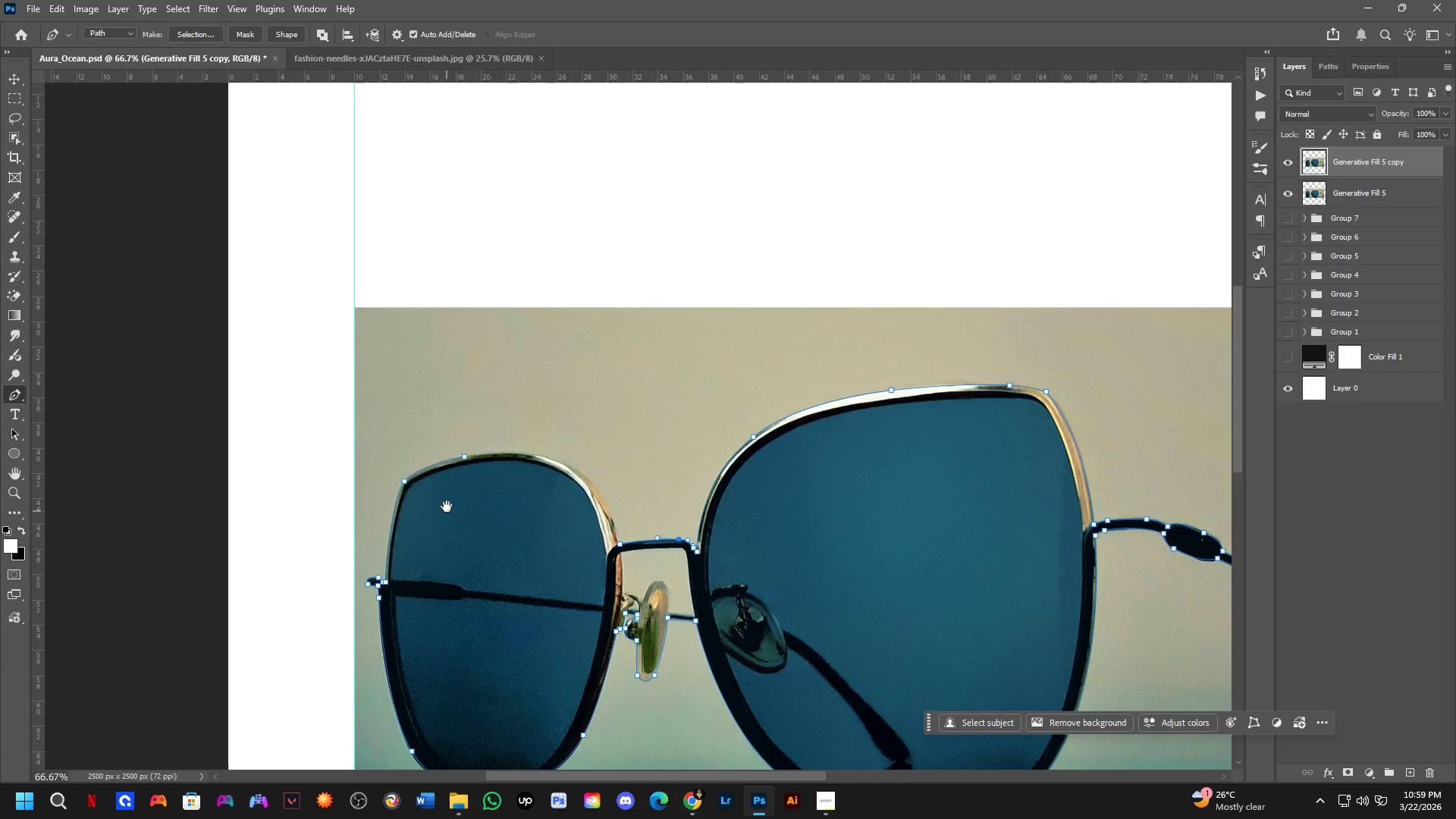 
scroll: coordinate [469, 460], scroll_direction: up, amount: 8.0
 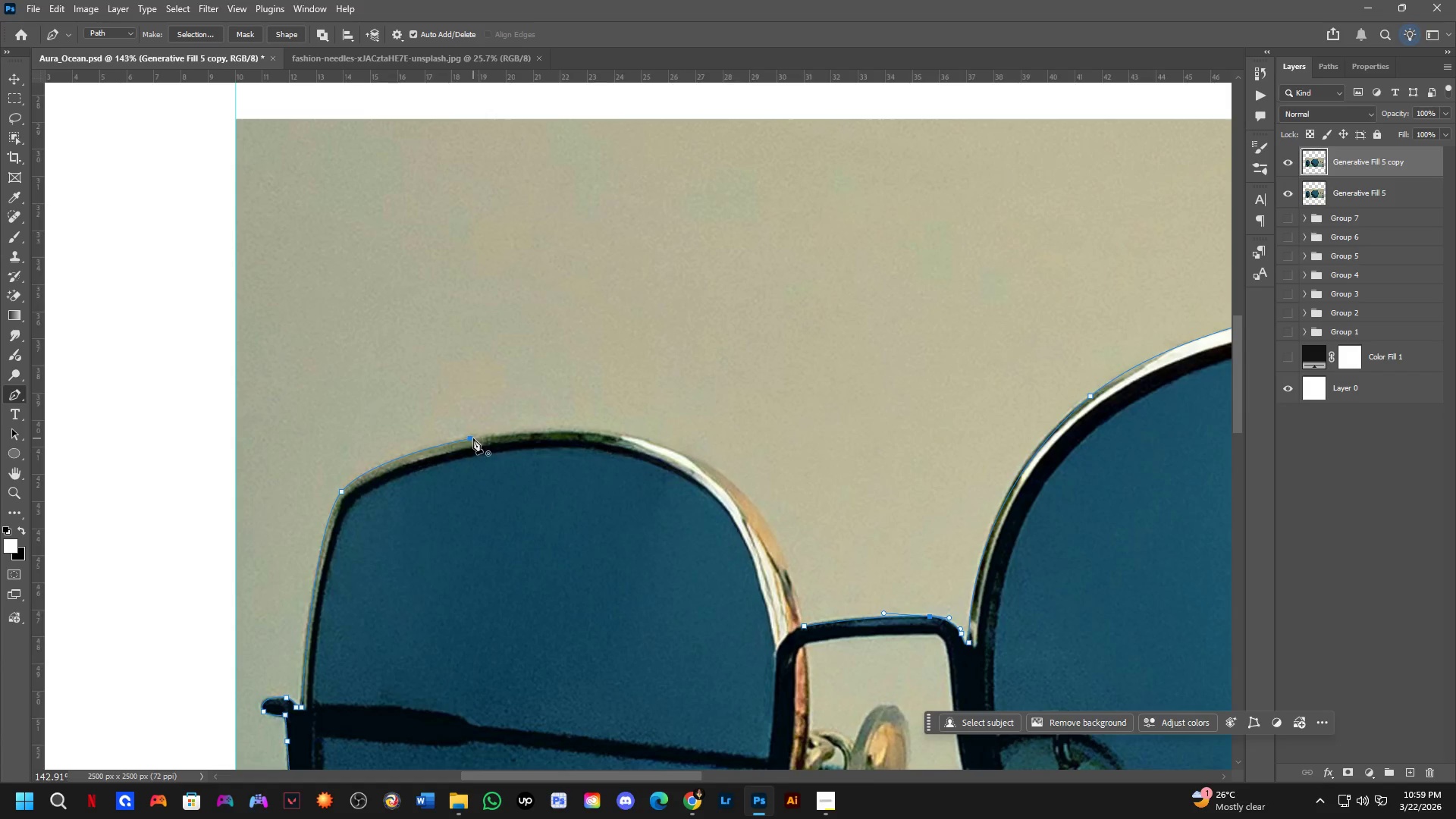 
left_click_drag(start_coordinate=[473, 438], to_coordinate=[159, 494])
 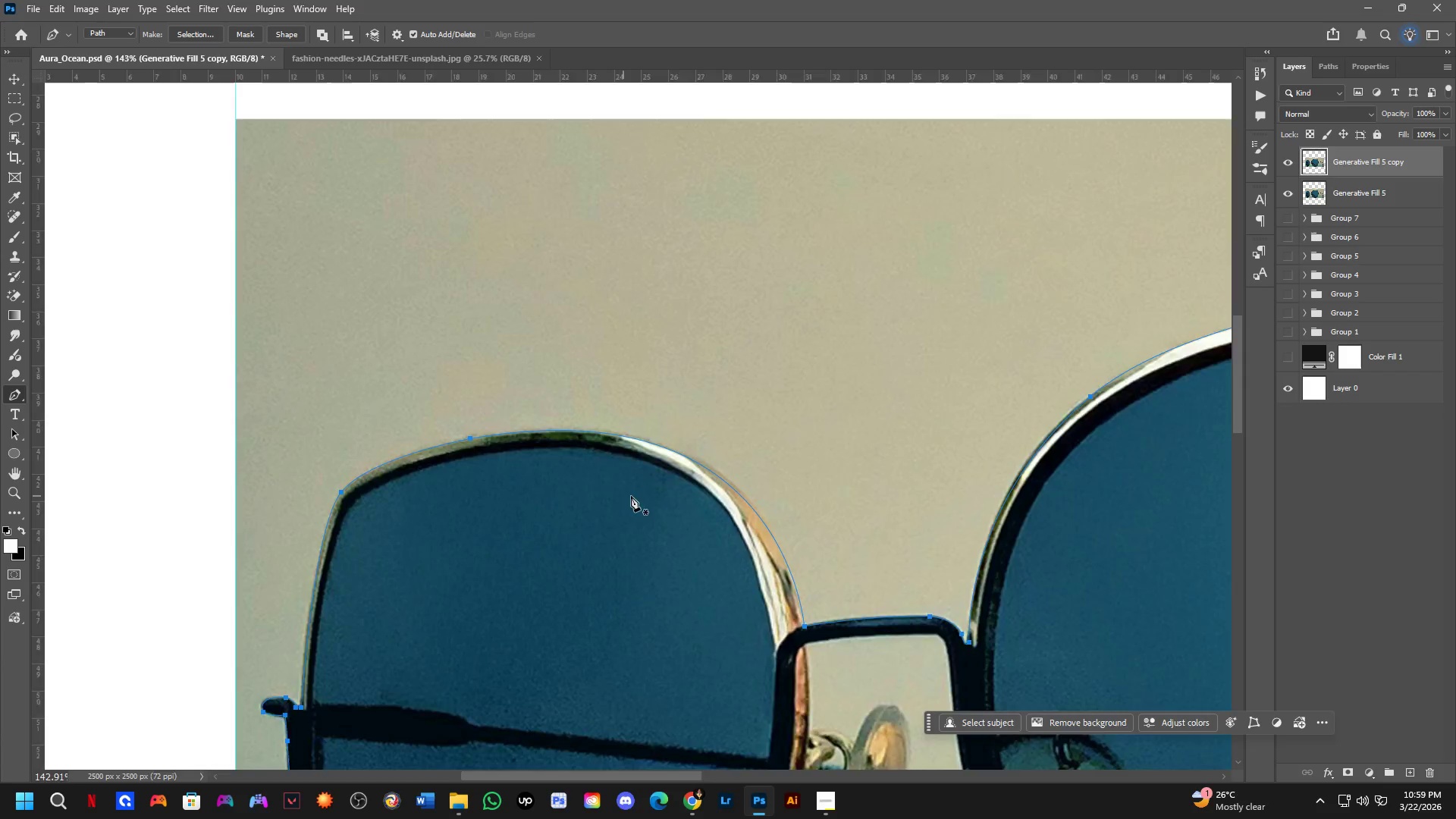 
scroll: coordinate [781, 511], scroll_direction: up, amount: 4.0
 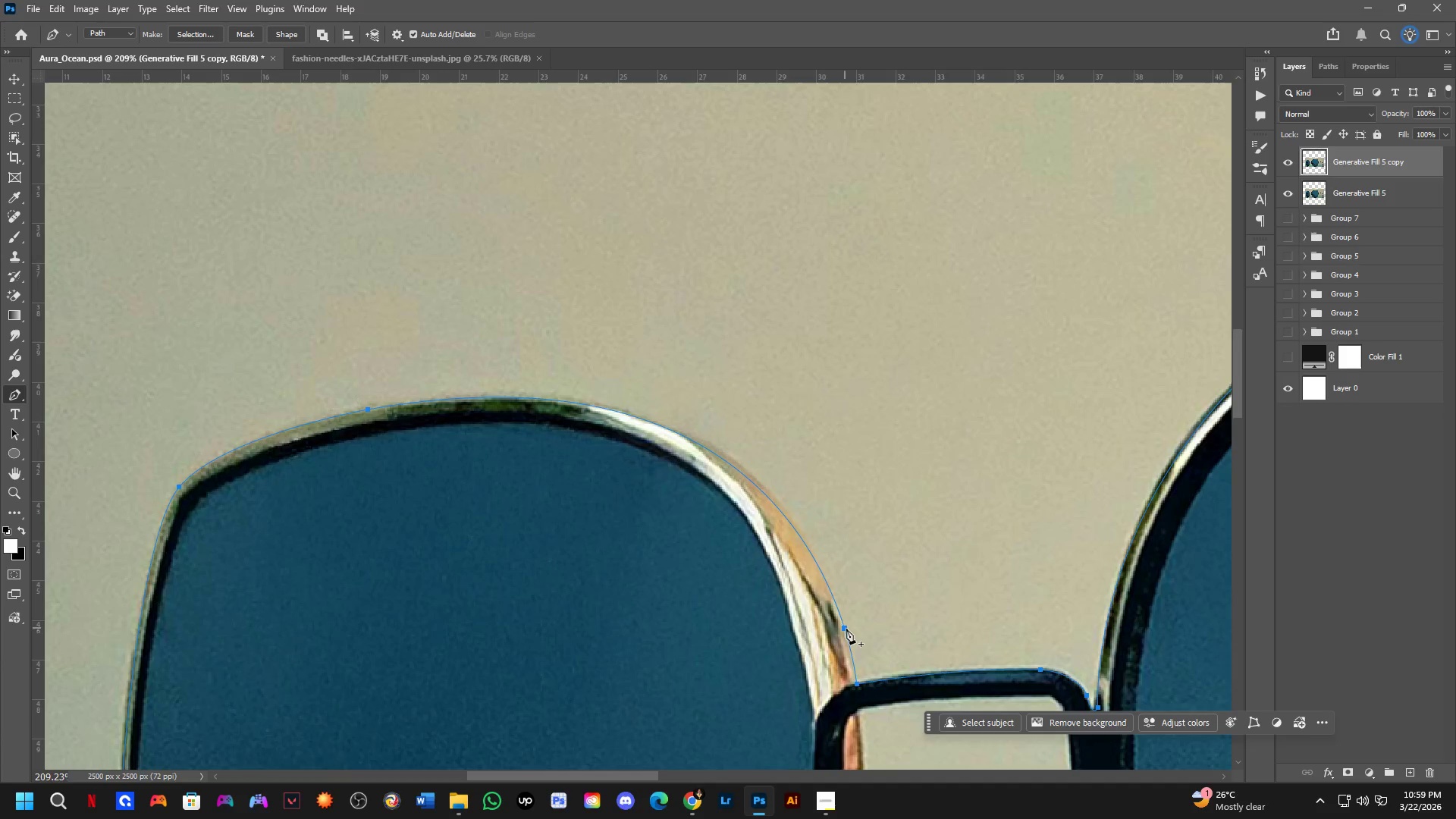 
hold_key(key=ControlLeft, duration=1.5)
left_click_drag(start_coordinate=[859, 686], to_coordinate=[855, 686])
 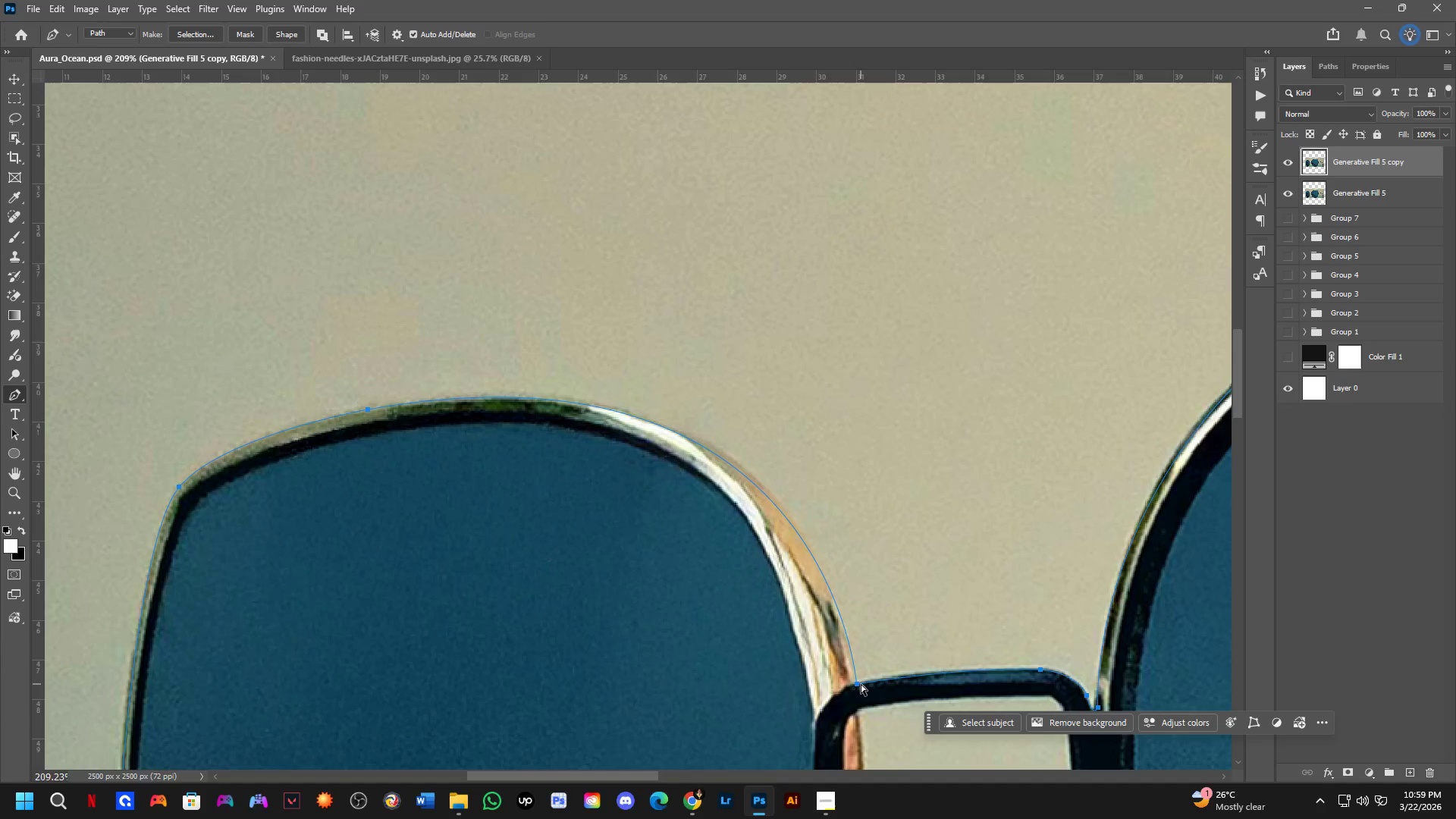 
hold_key(key=ControlLeft, duration=1.51)
 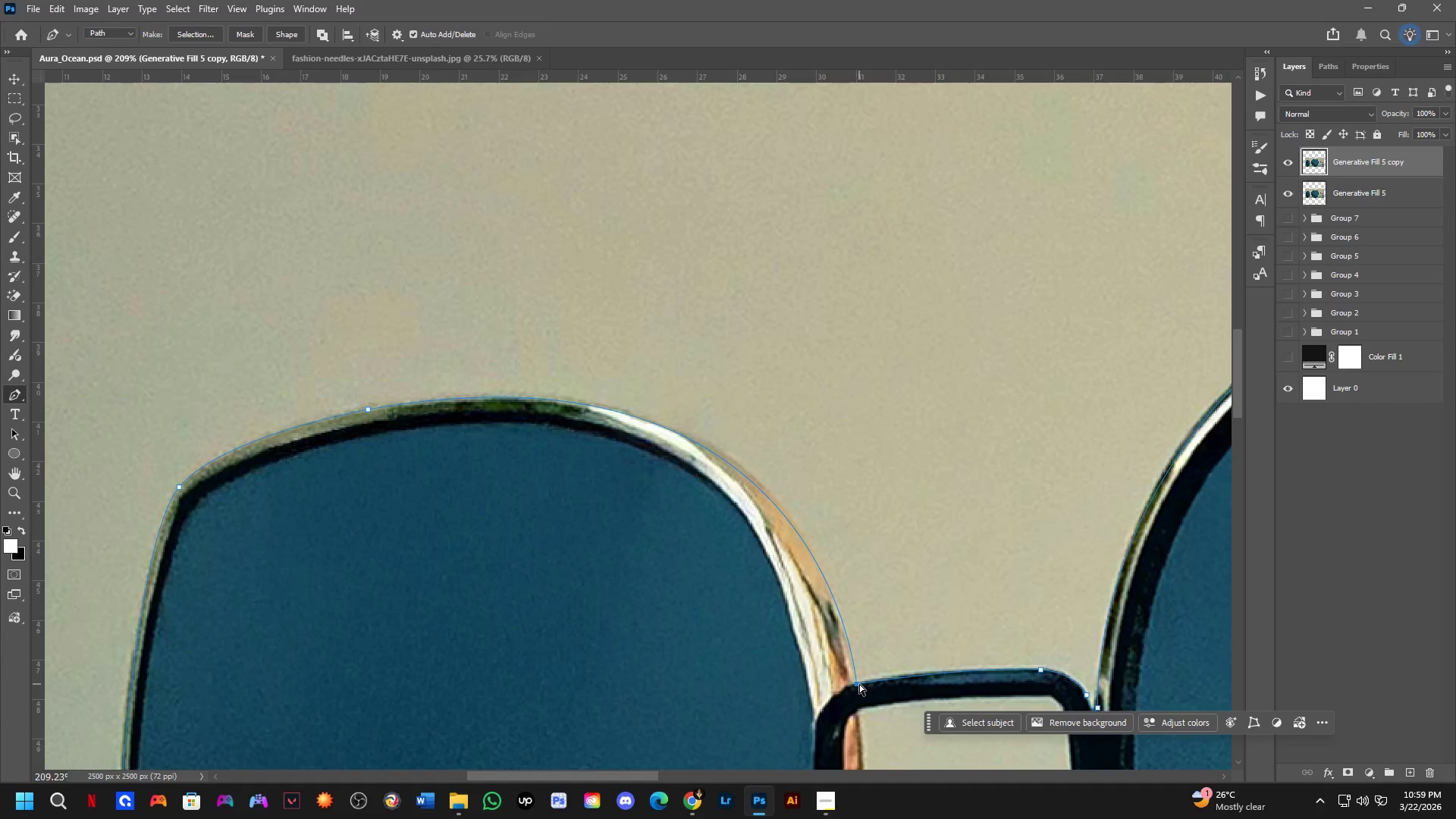 
hold_key(key=ControlLeft, duration=1.28)
left_click([860, 684])
 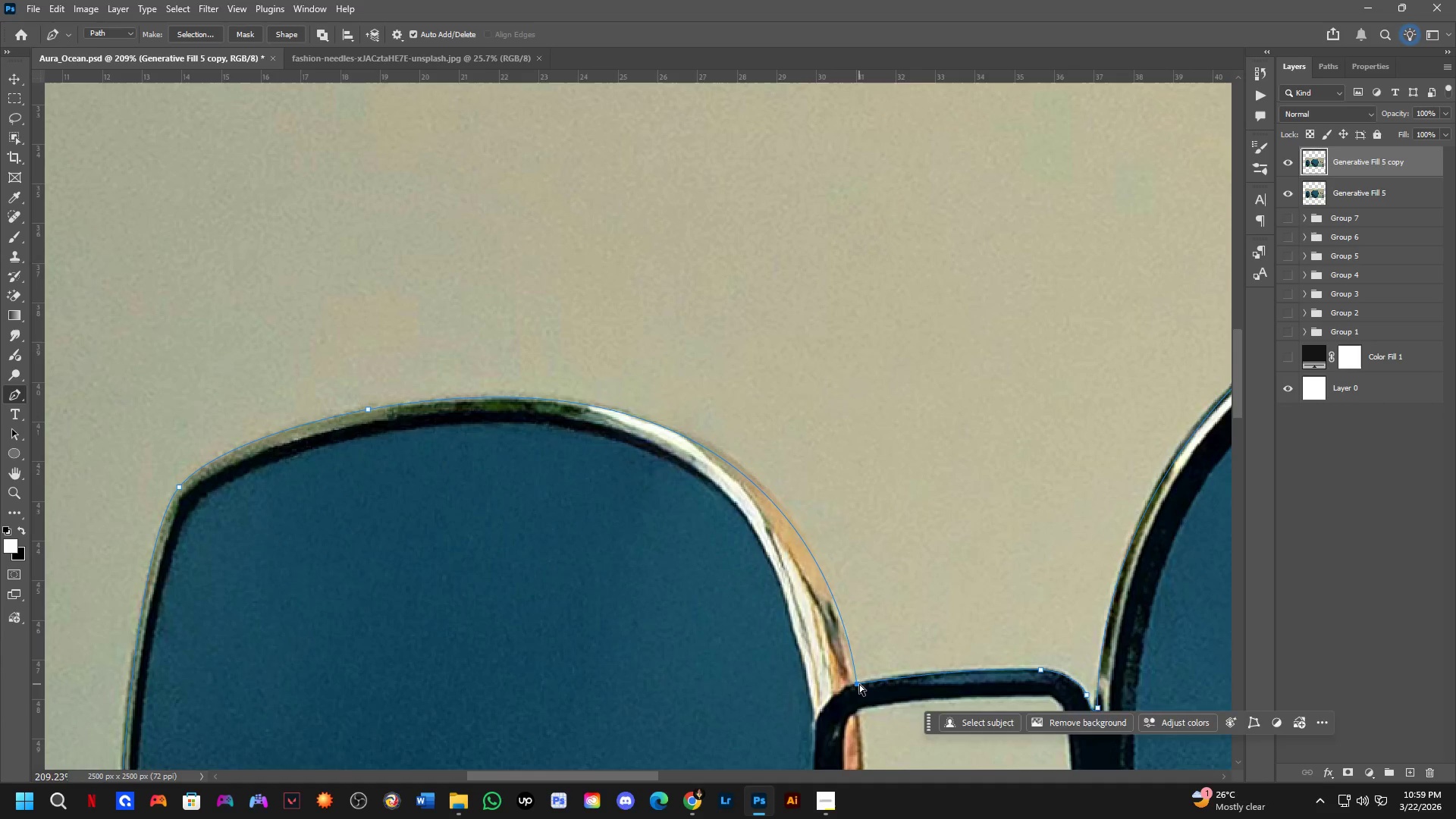 
left_click_drag(start_coordinate=[858, 684], to_coordinate=[855, 684])
 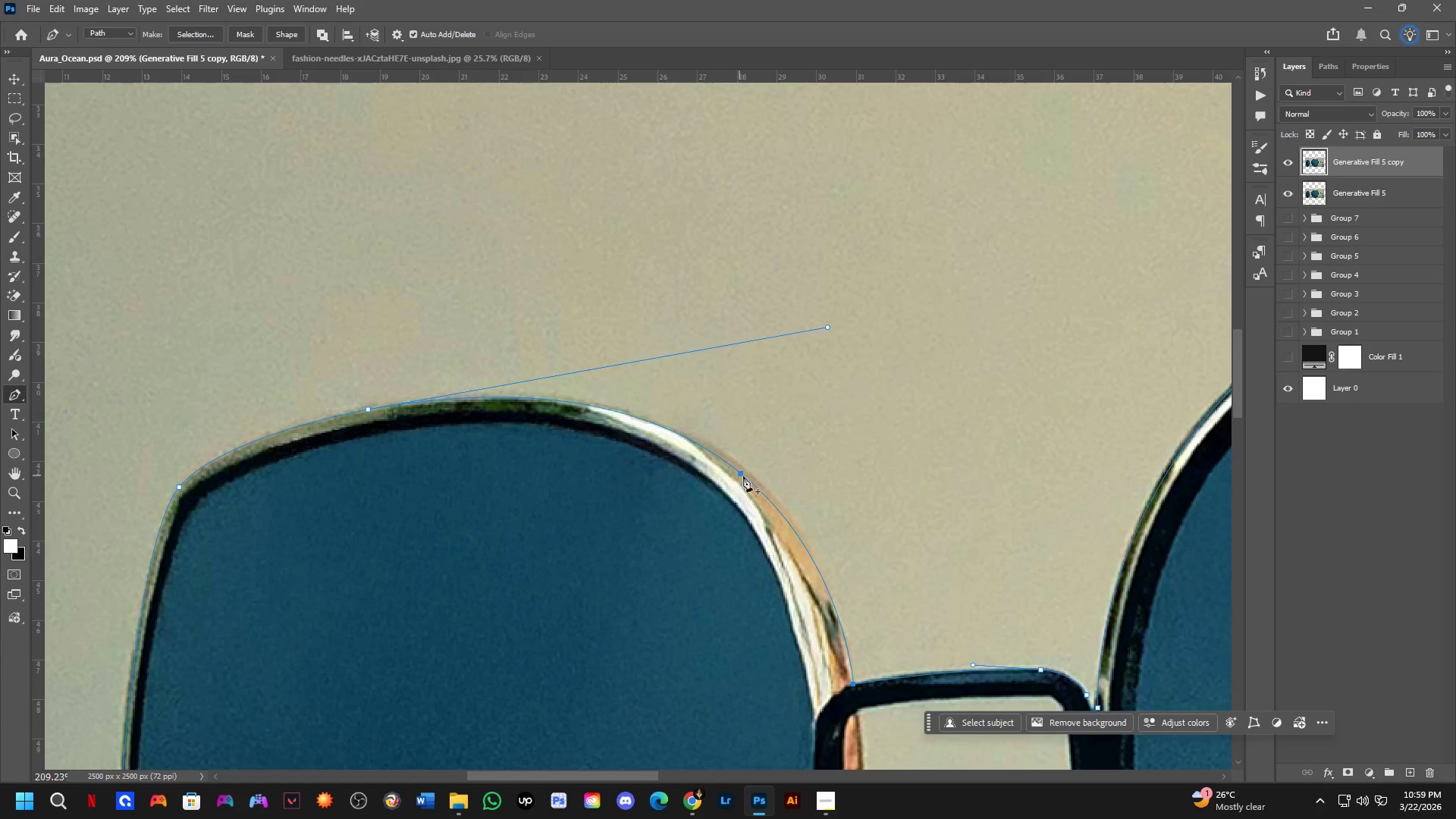 
left_click([757, 482])
 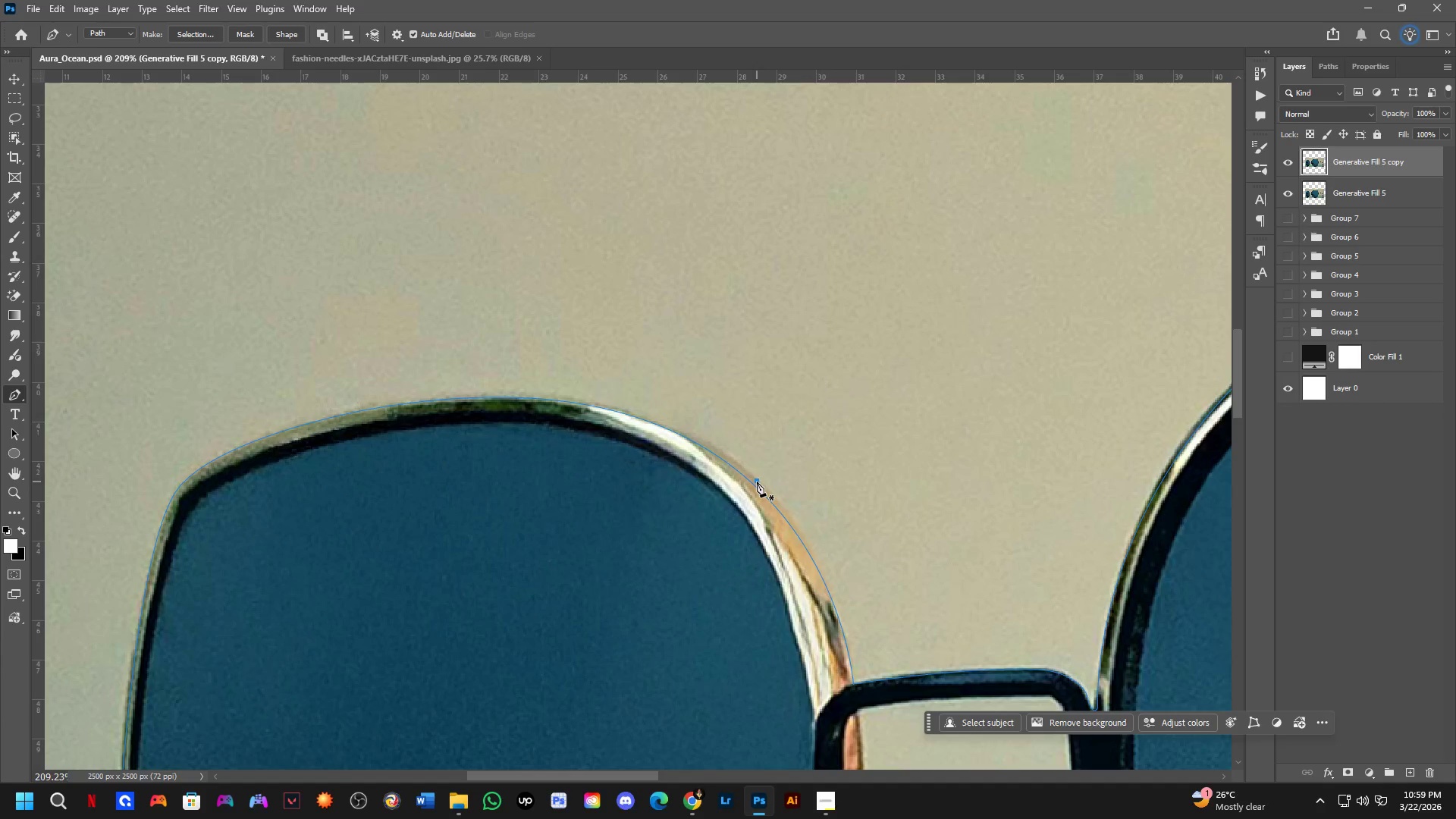 
key(Control+ControlLeft)
 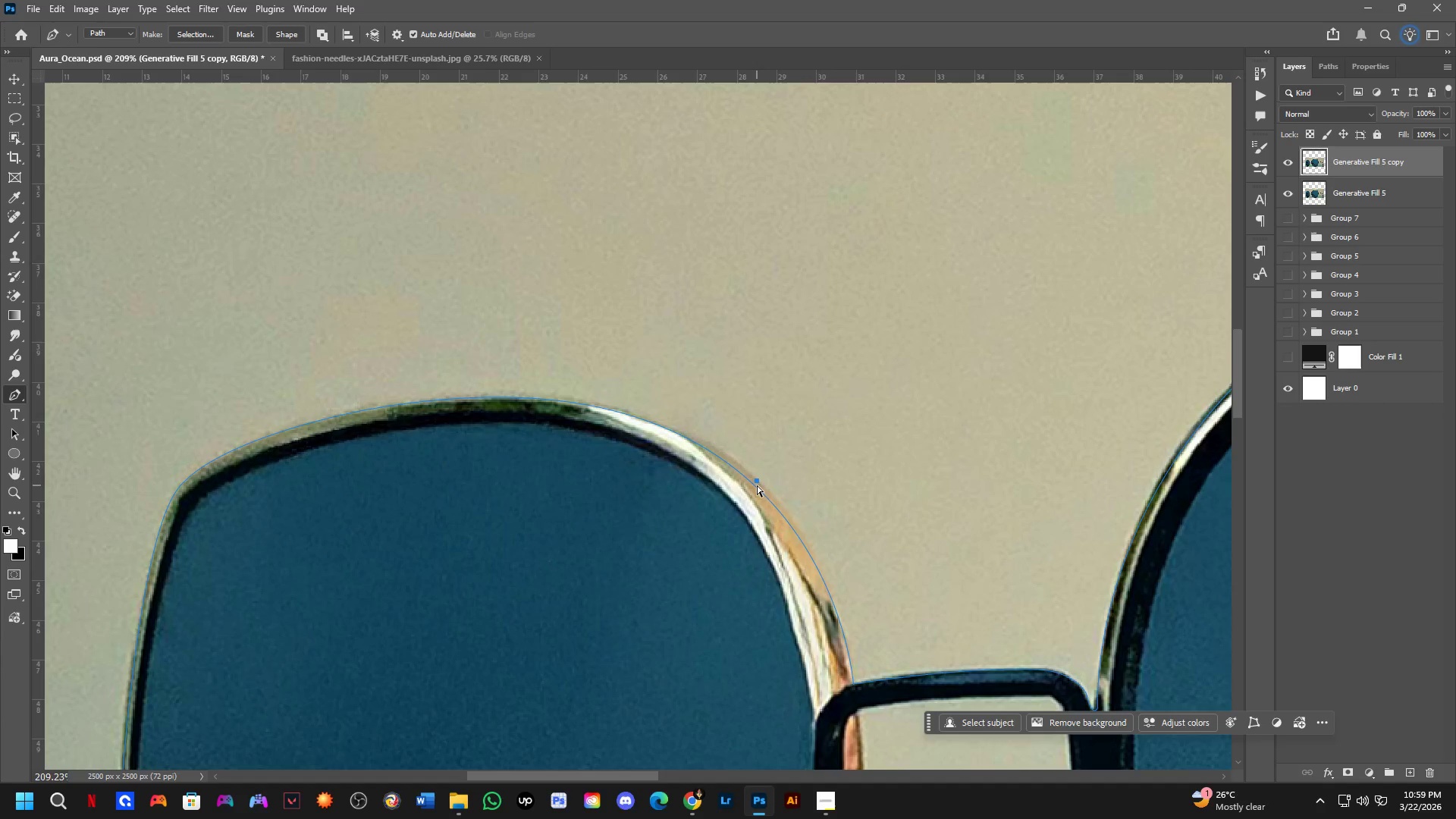 
key(Control+X)
 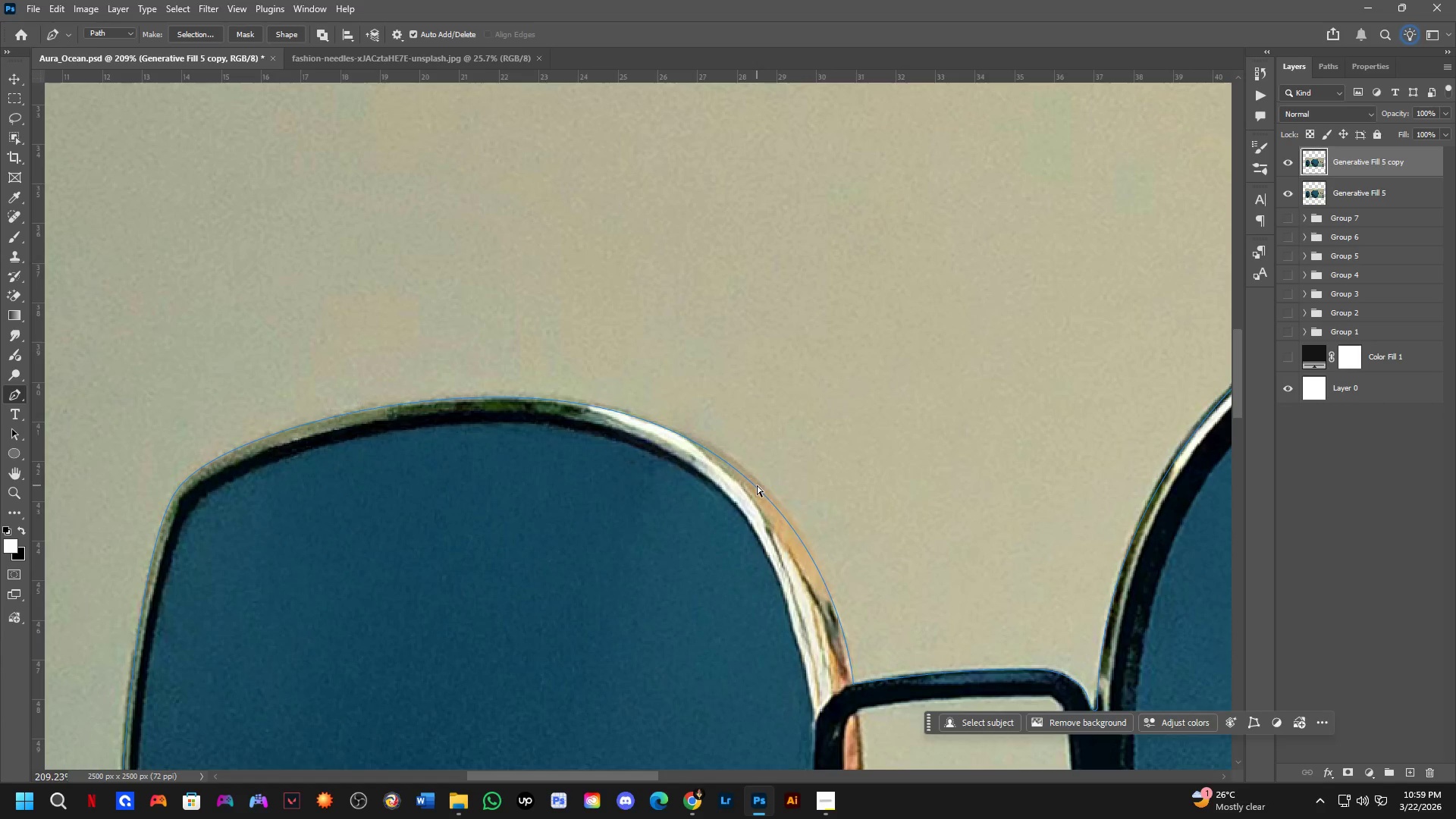 
left_click([757, 485])
 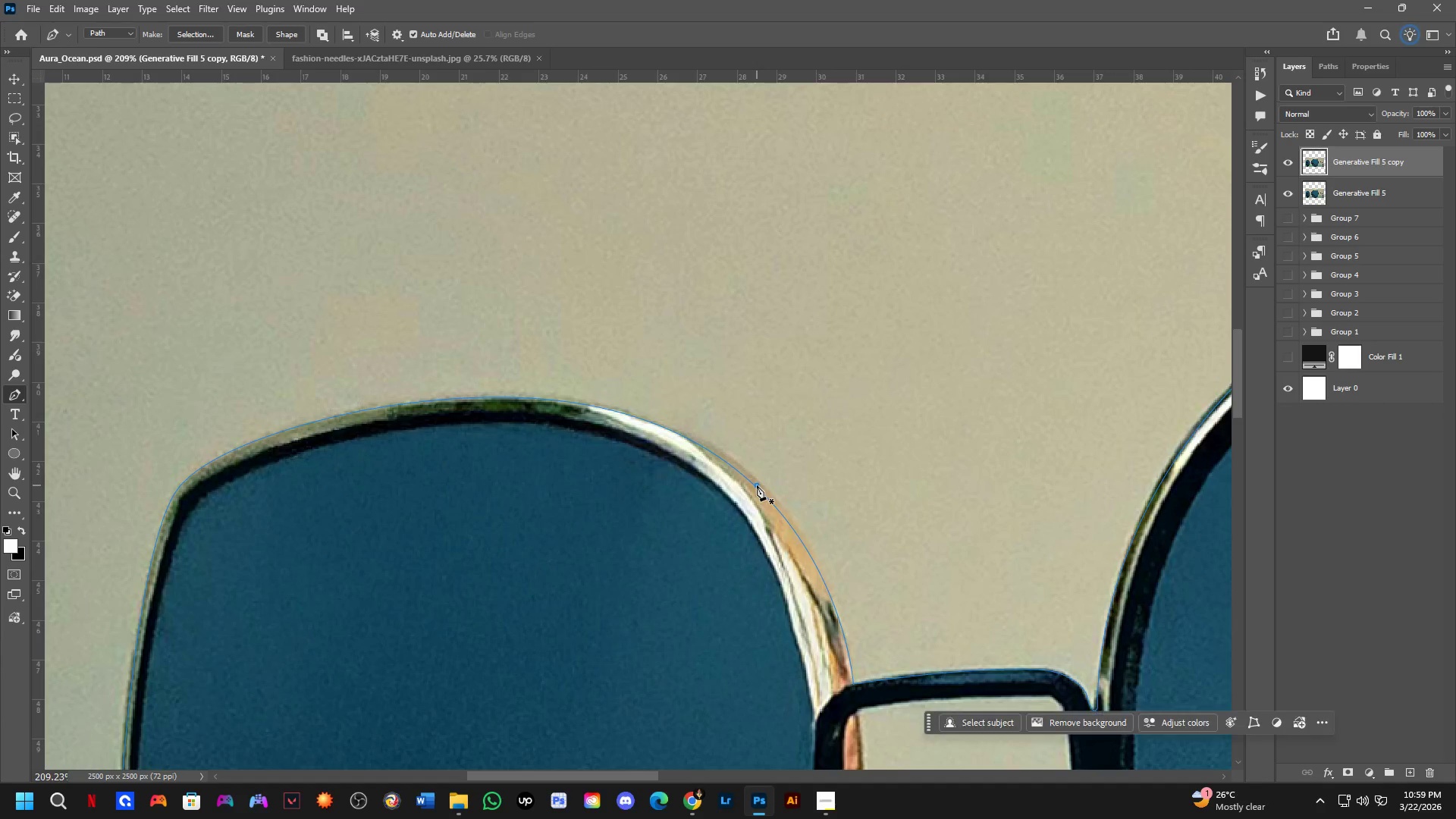 
left_click_drag(start_coordinate=[757, 485], to_coordinate=[764, 483])
 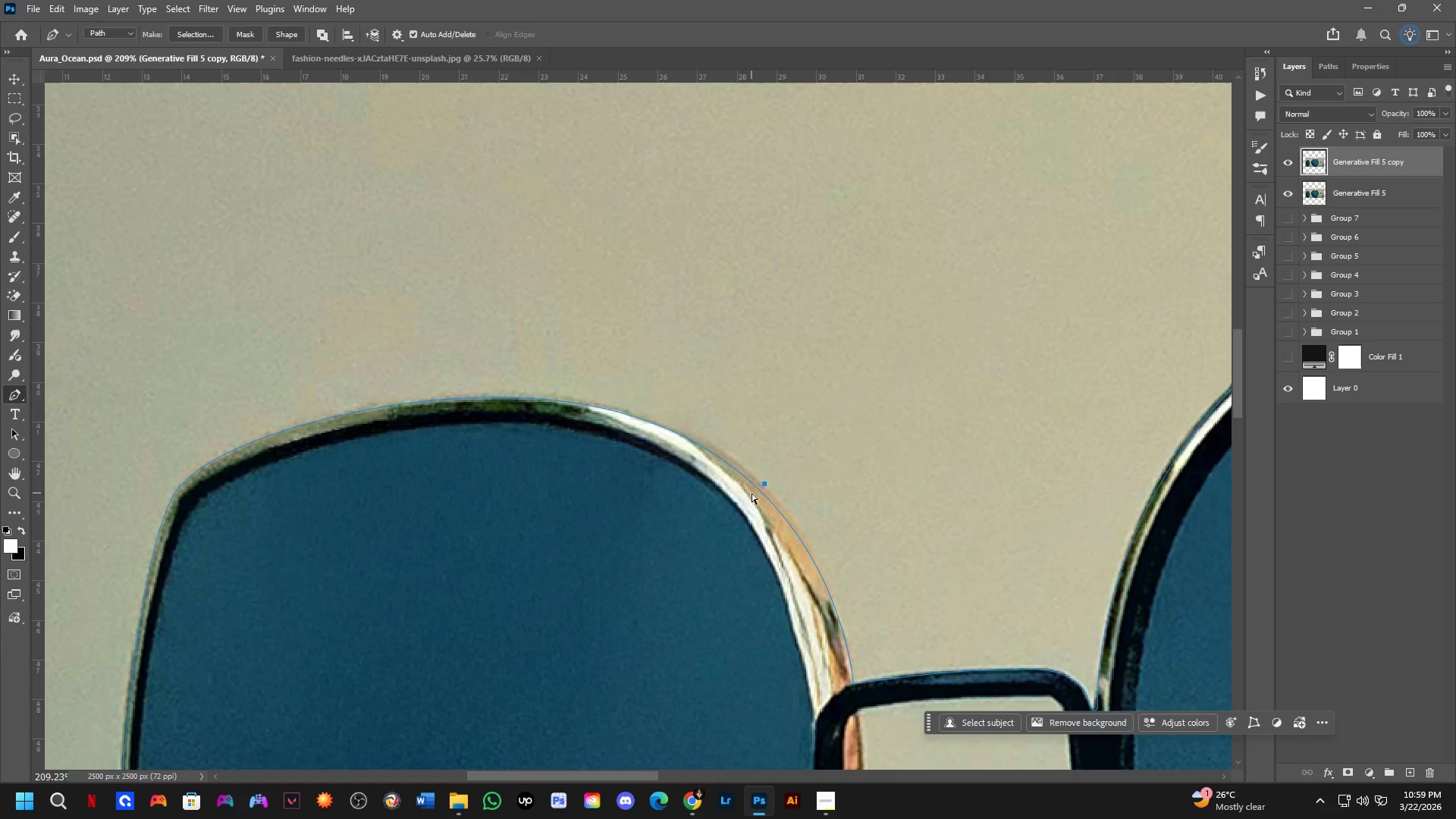 
key(Control+X)
 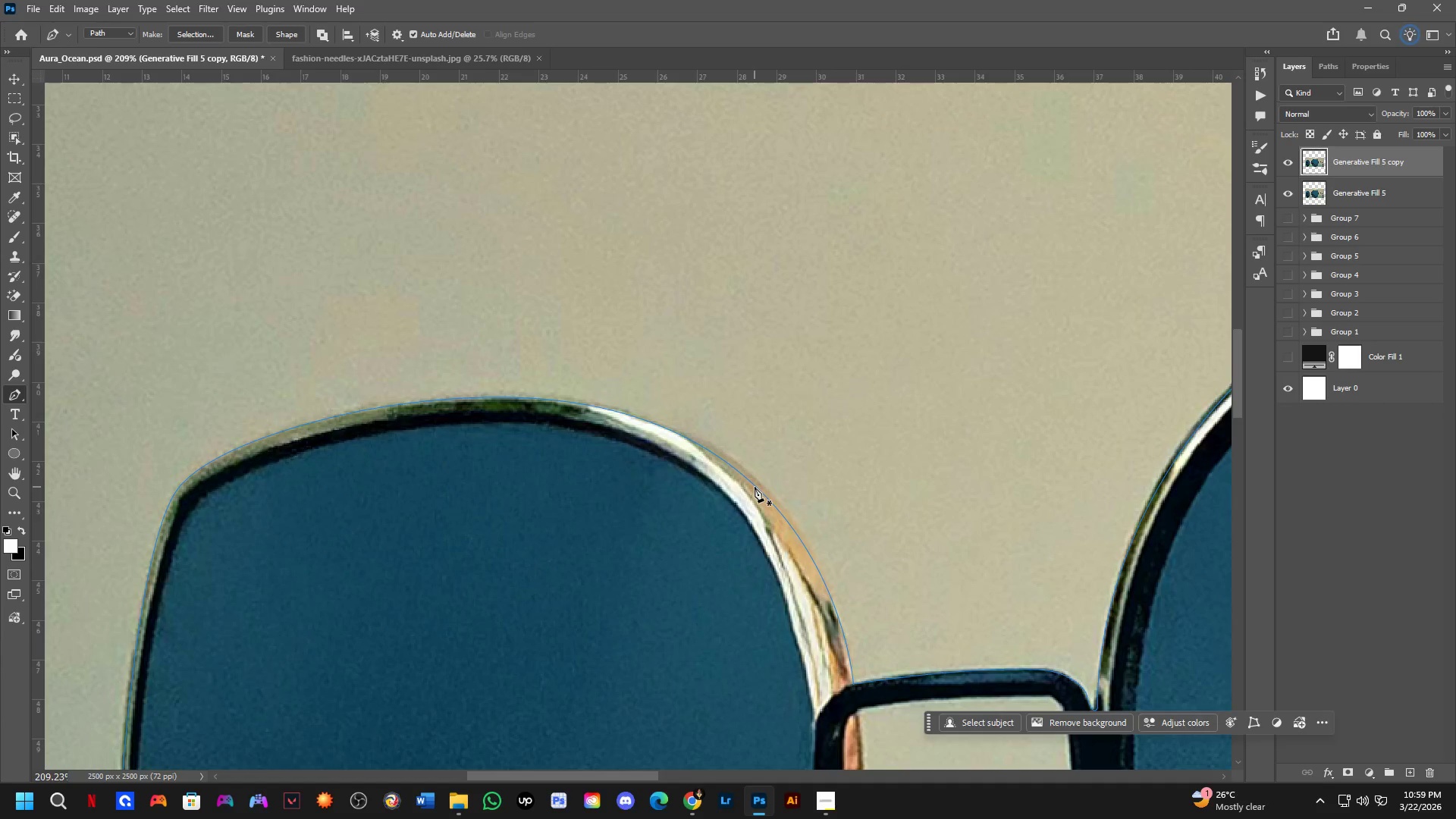 
left_click([755, 487])
 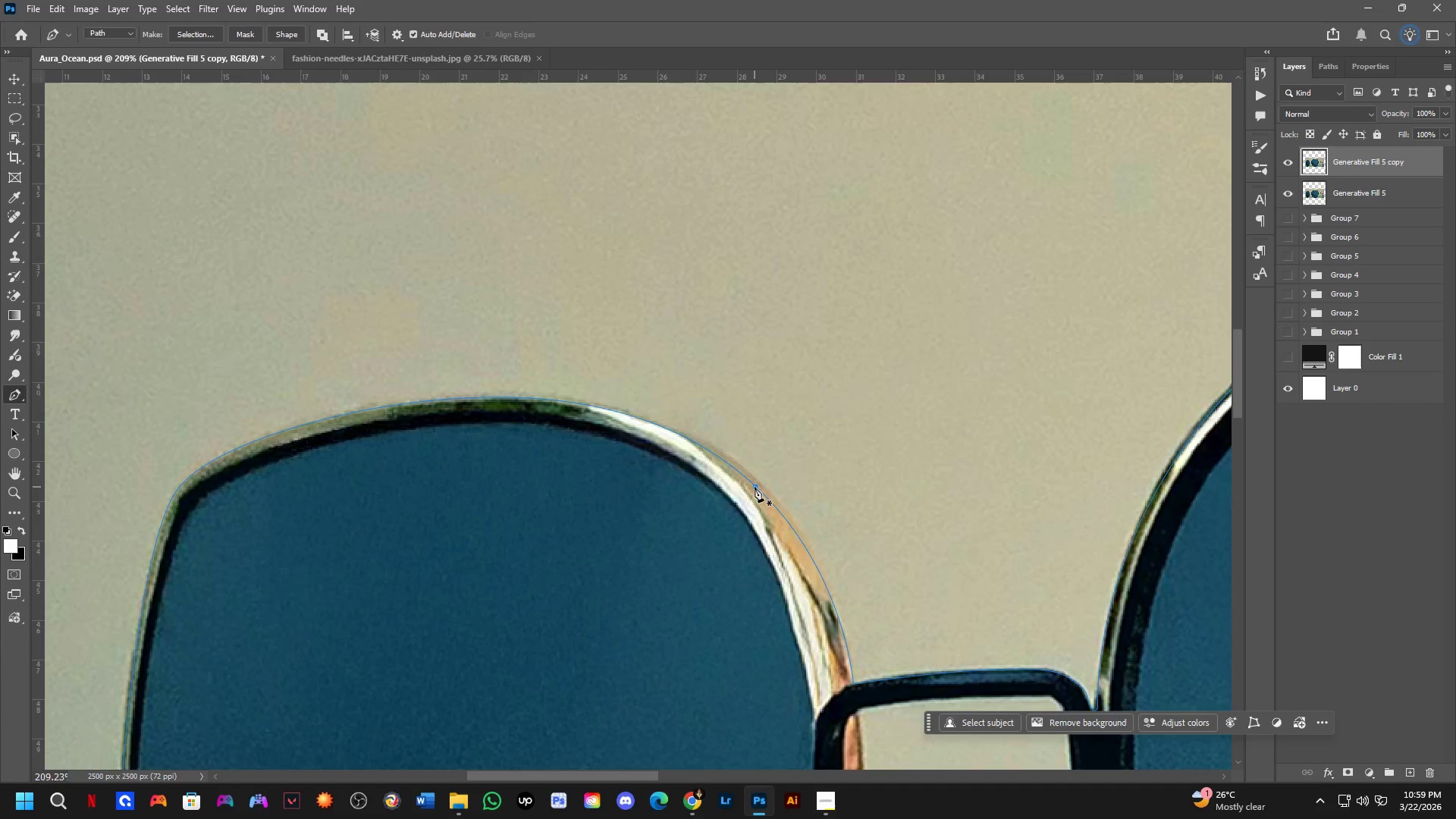 
hold_key(key=ControlLeft, duration=0.86)
left_click_drag(start_coordinate=[755, 487], to_coordinate=[760, 484])
 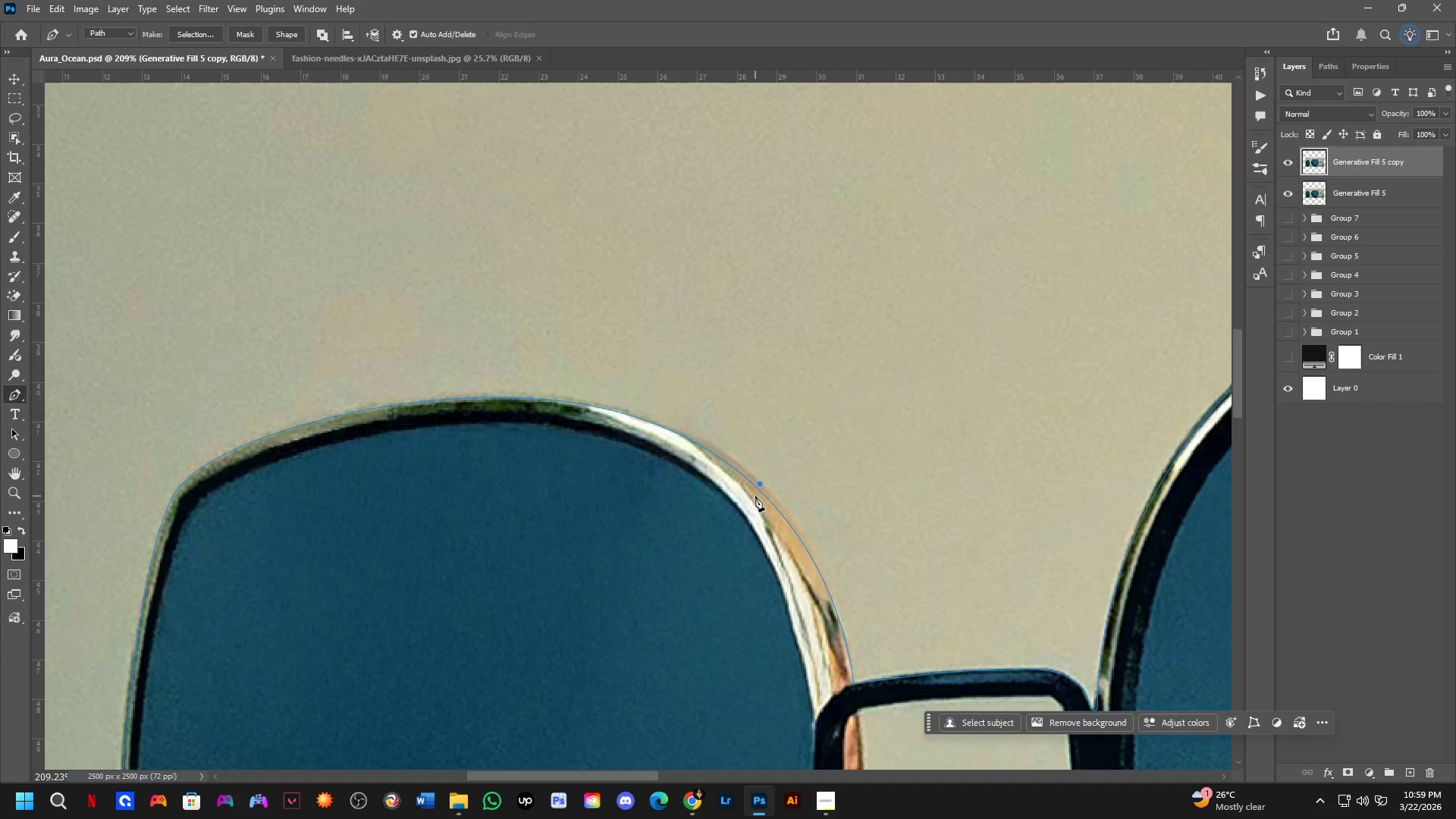 
key(Control+ControlLeft)
 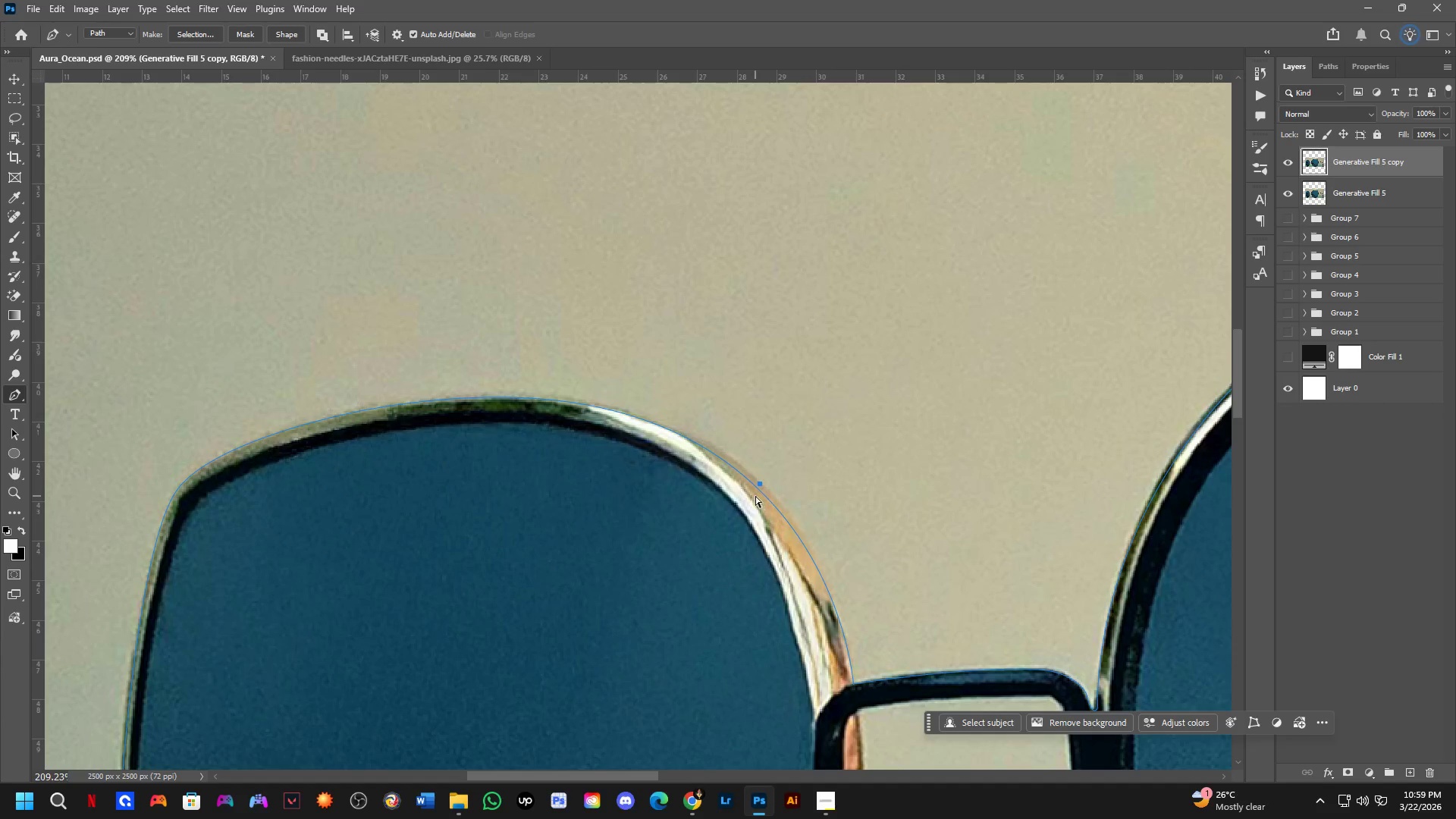 
key(Control+X)
 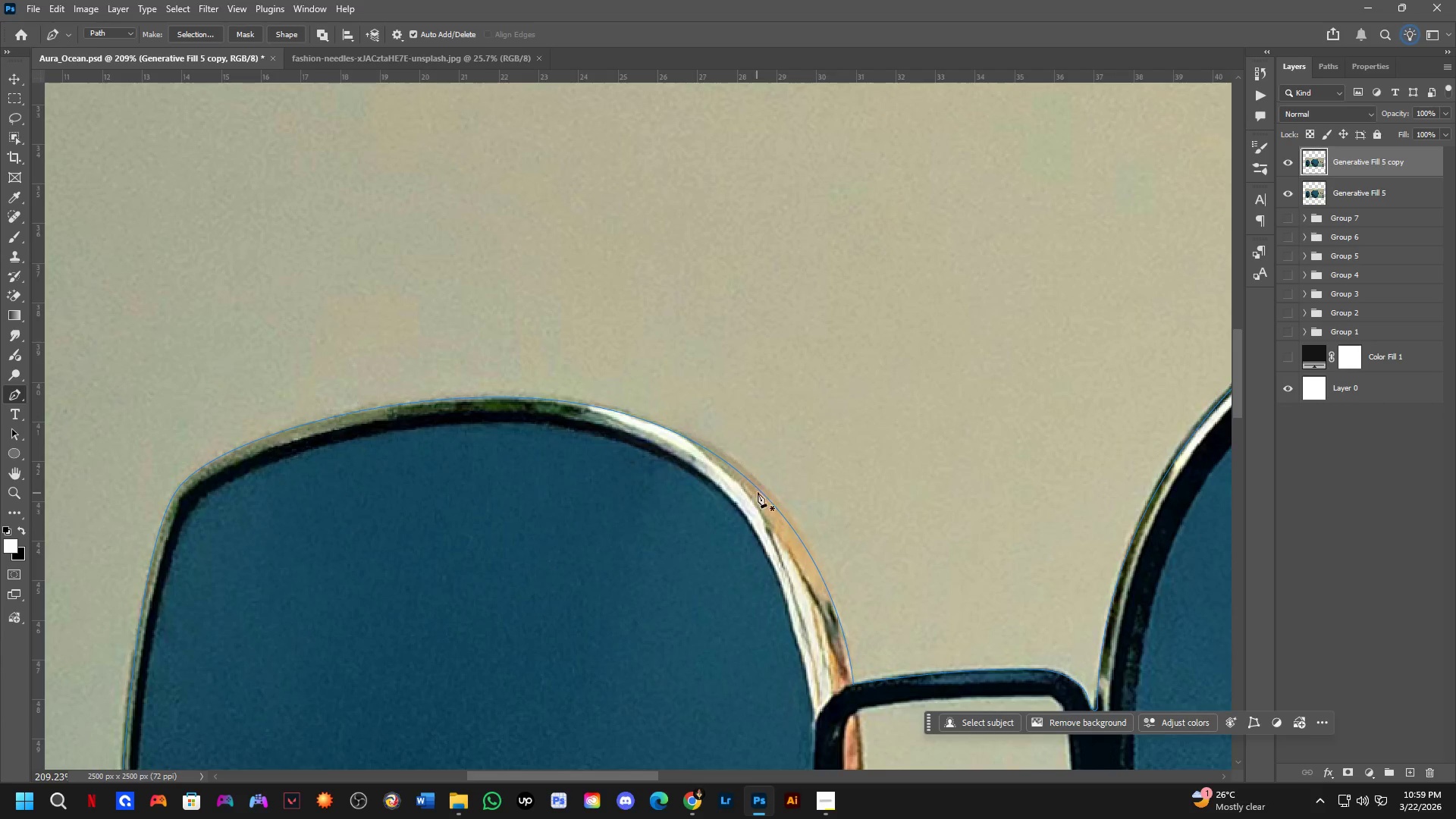 
scroll: coordinate [757, 485], scroll_direction: up, amount: 7.0
 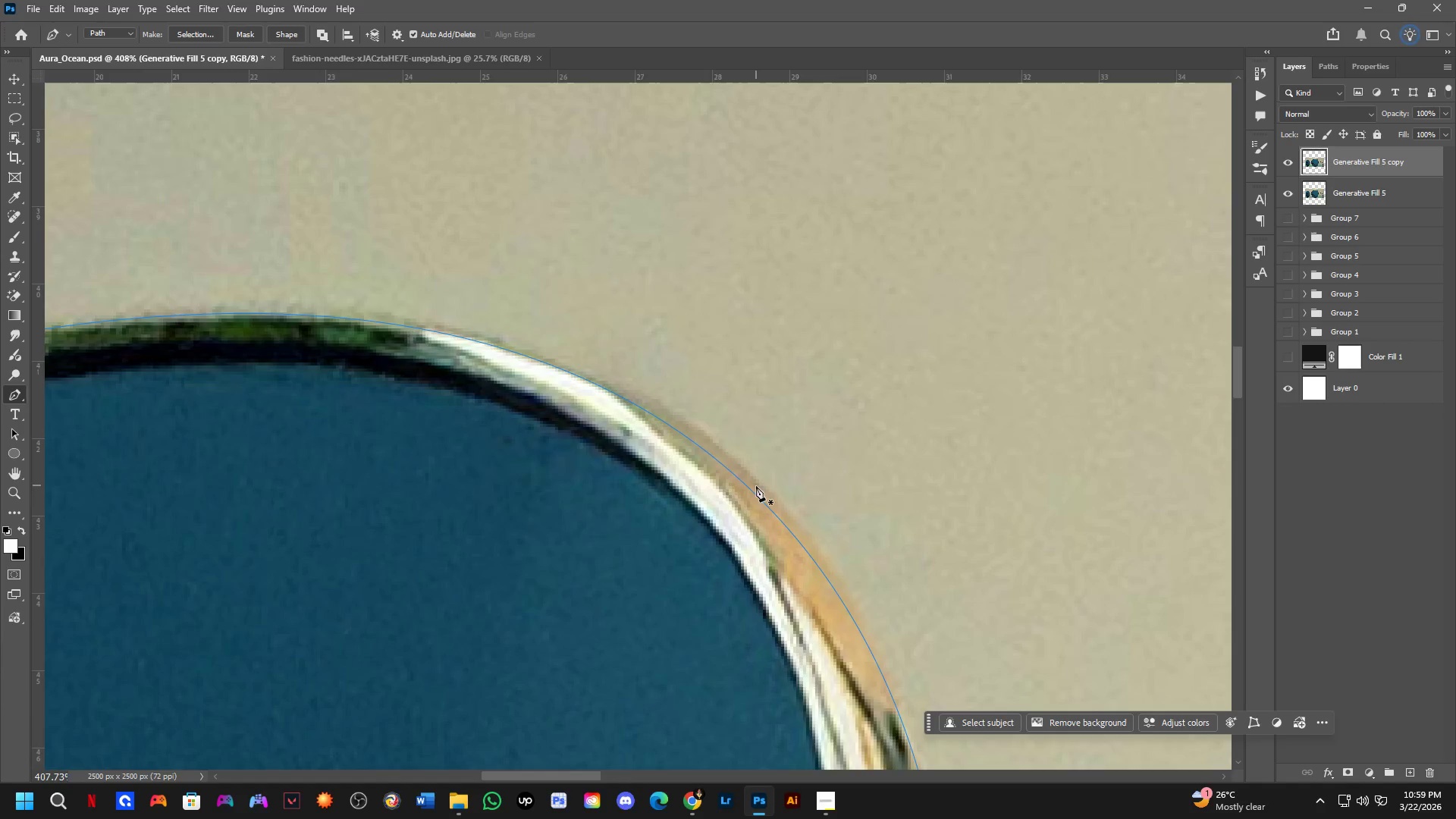 
hold_key(key=ControlLeft, duration=1.38)
left_click([760, 497])
 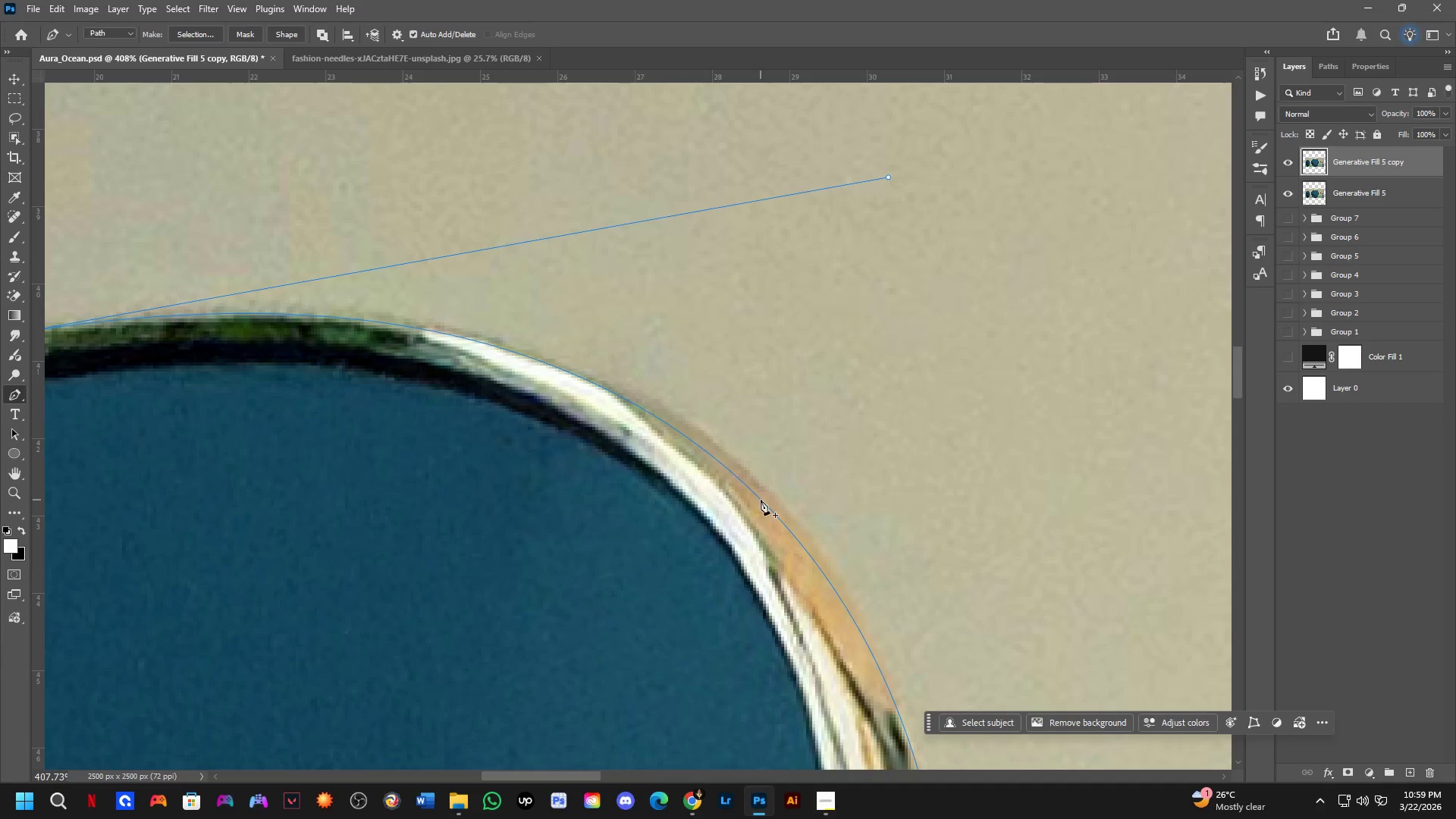 
left_click([761, 500])
 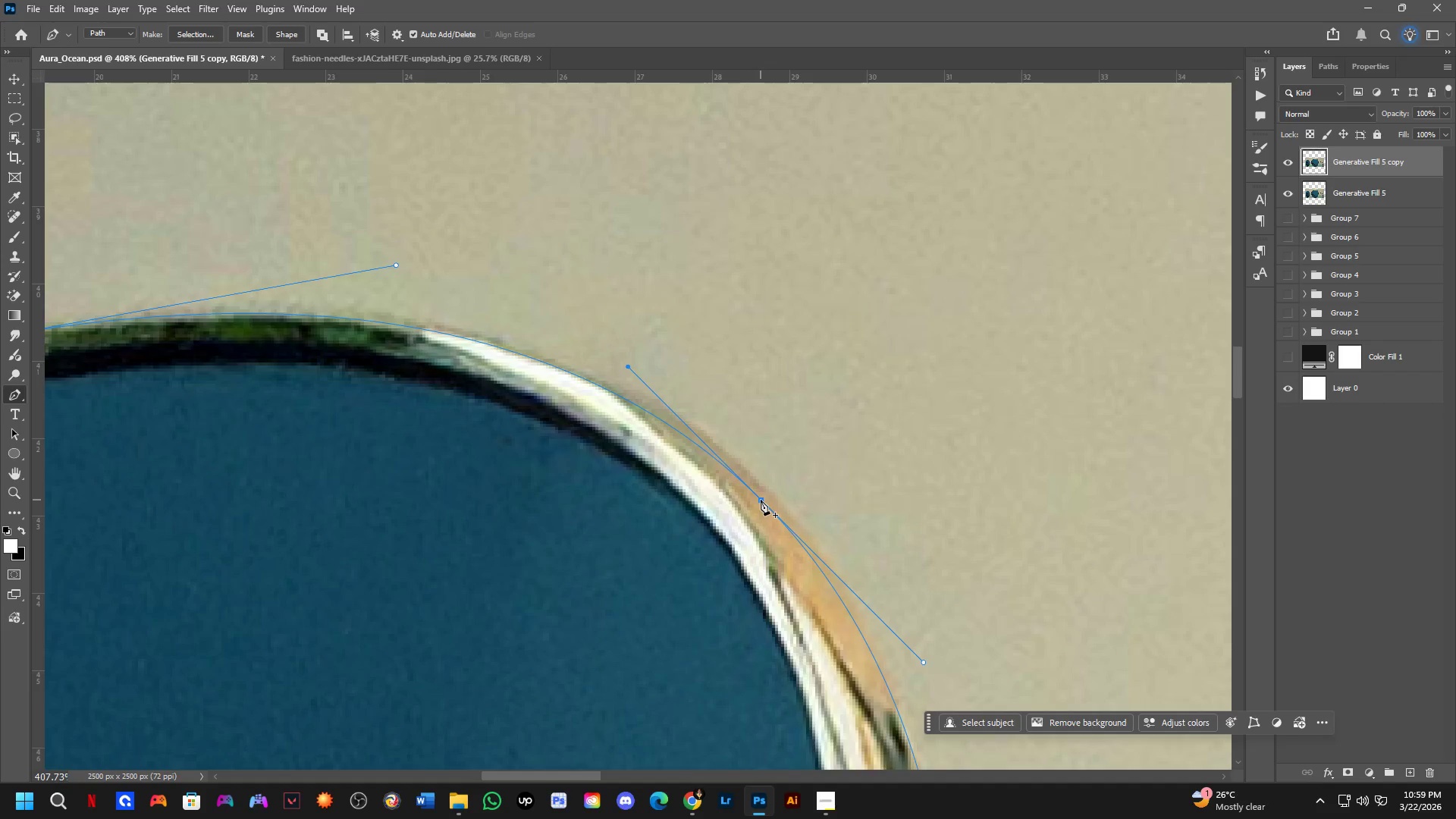 
hold_key(key=ControlLeft, duration=0.66)
left_click_drag(start_coordinate=[761, 500], to_coordinate=[764, 491])
 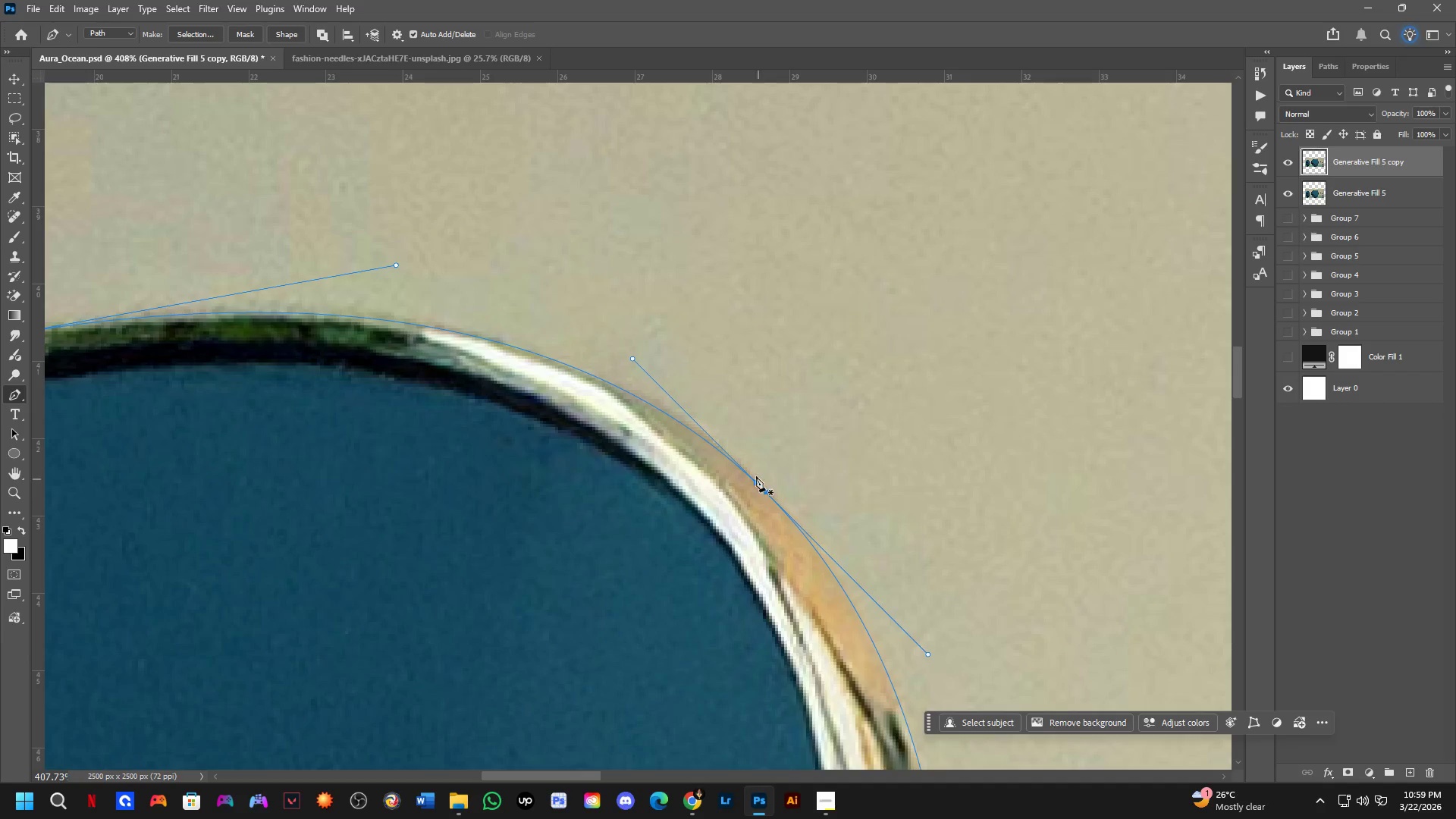 
key(Shift+ShiftLeft)
 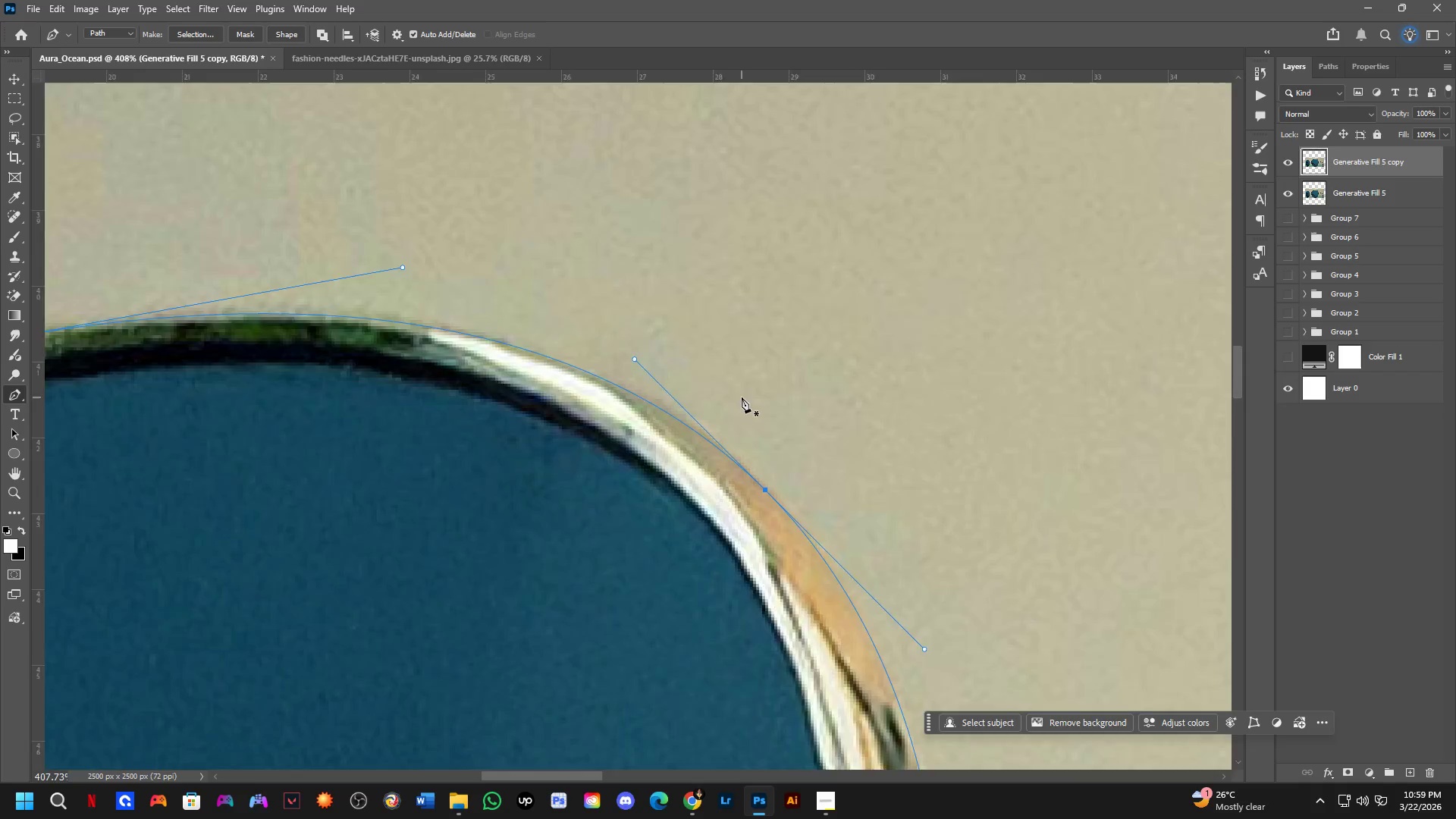 
scroll: coordinate [739, 392], scroll_direction: down, amount: 8.0
 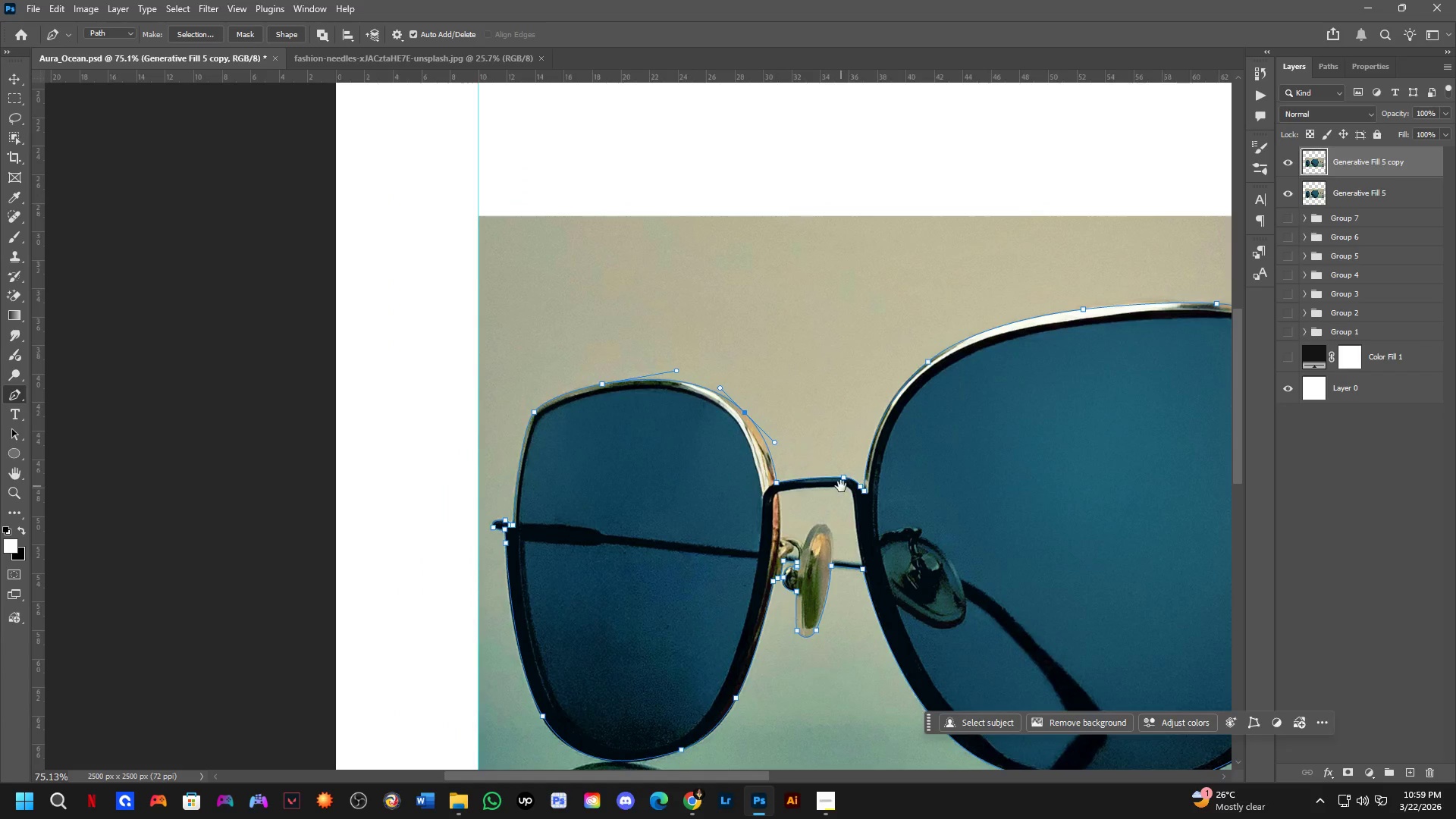 
hold_key(key=Space, duration=0.52)
 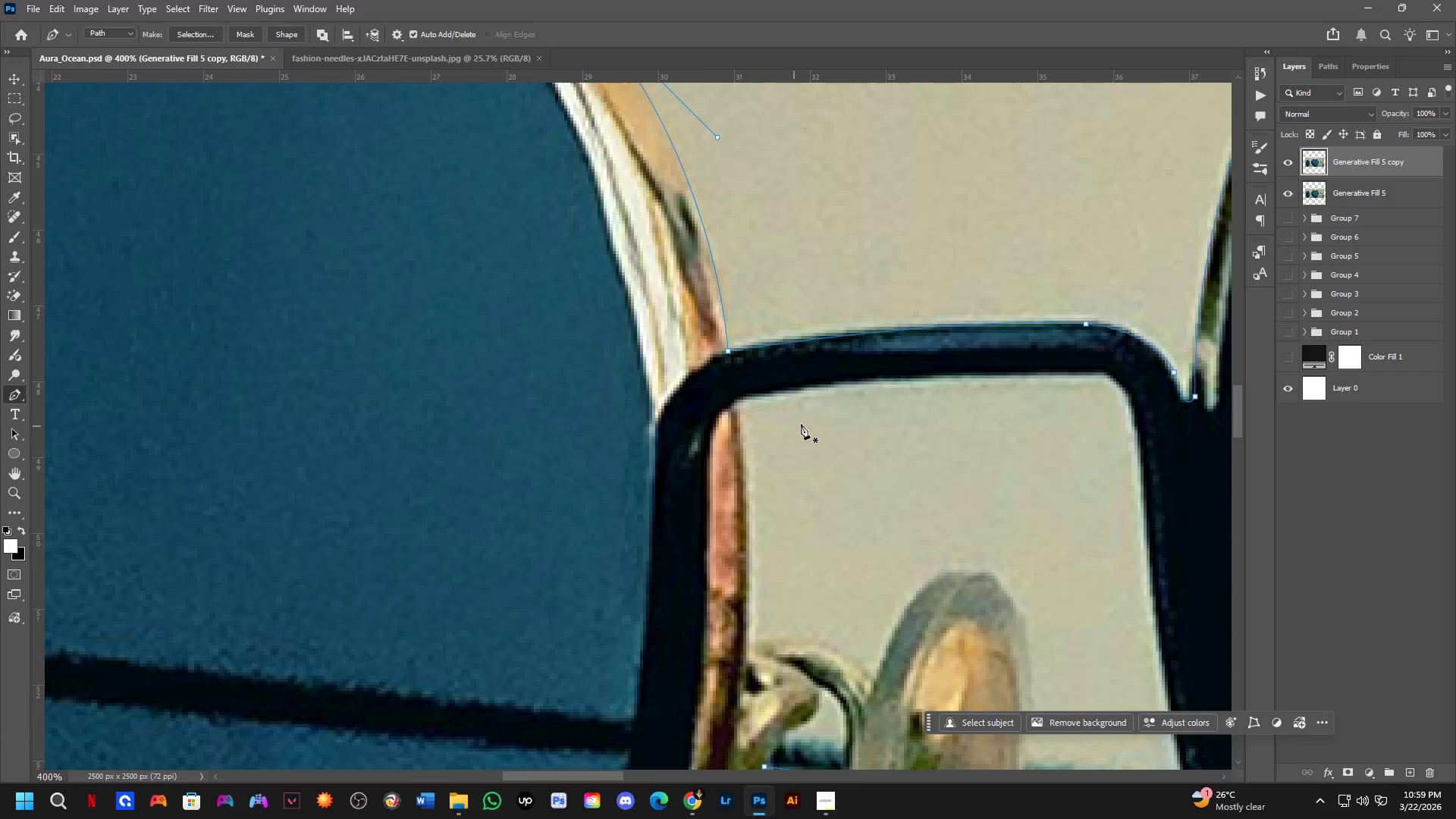 
left_click_drag(start_coordinate=[843, 485], to_coordinate=[760, 421])
 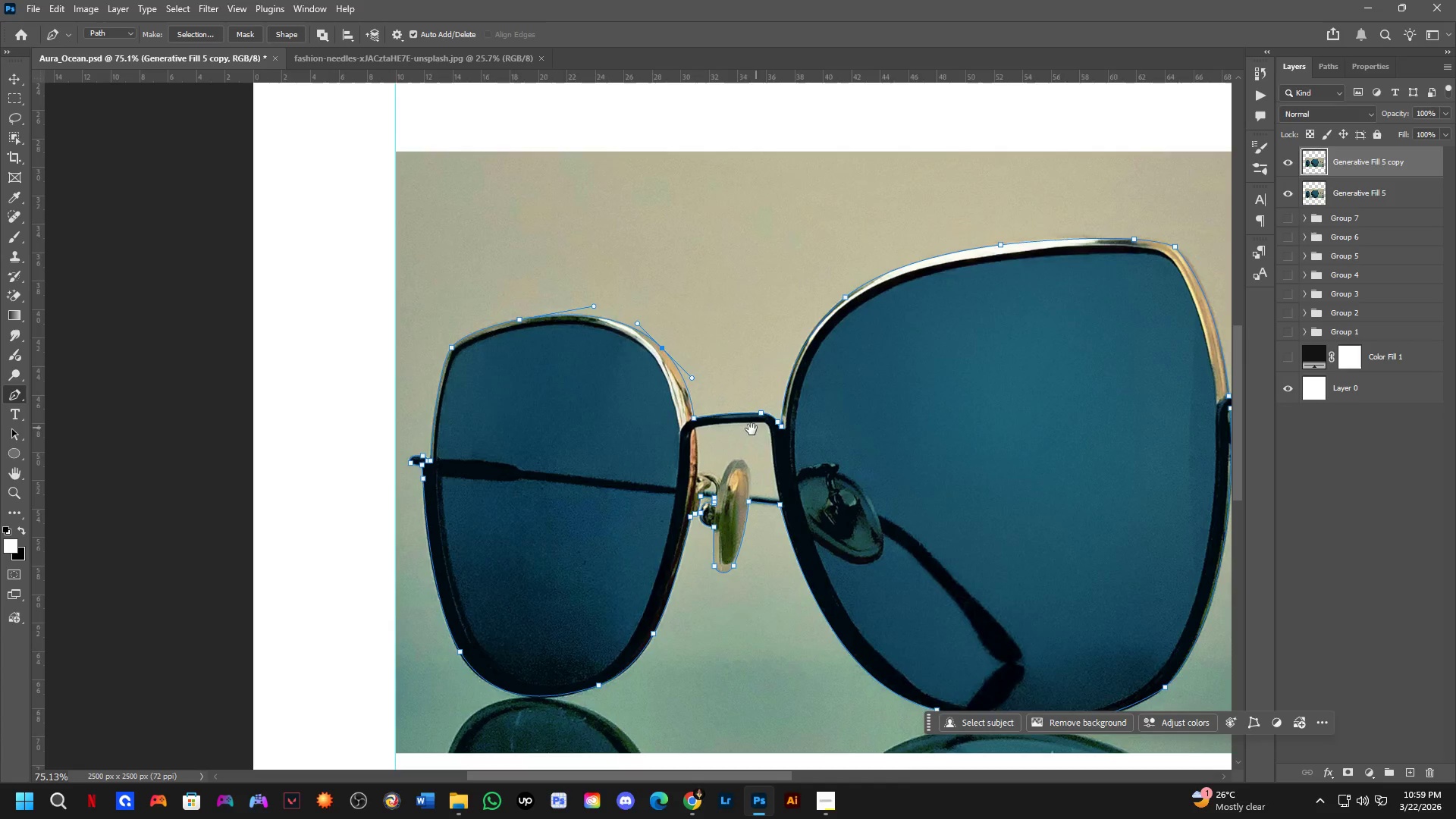 
key(Shift+ShiftLeft)
 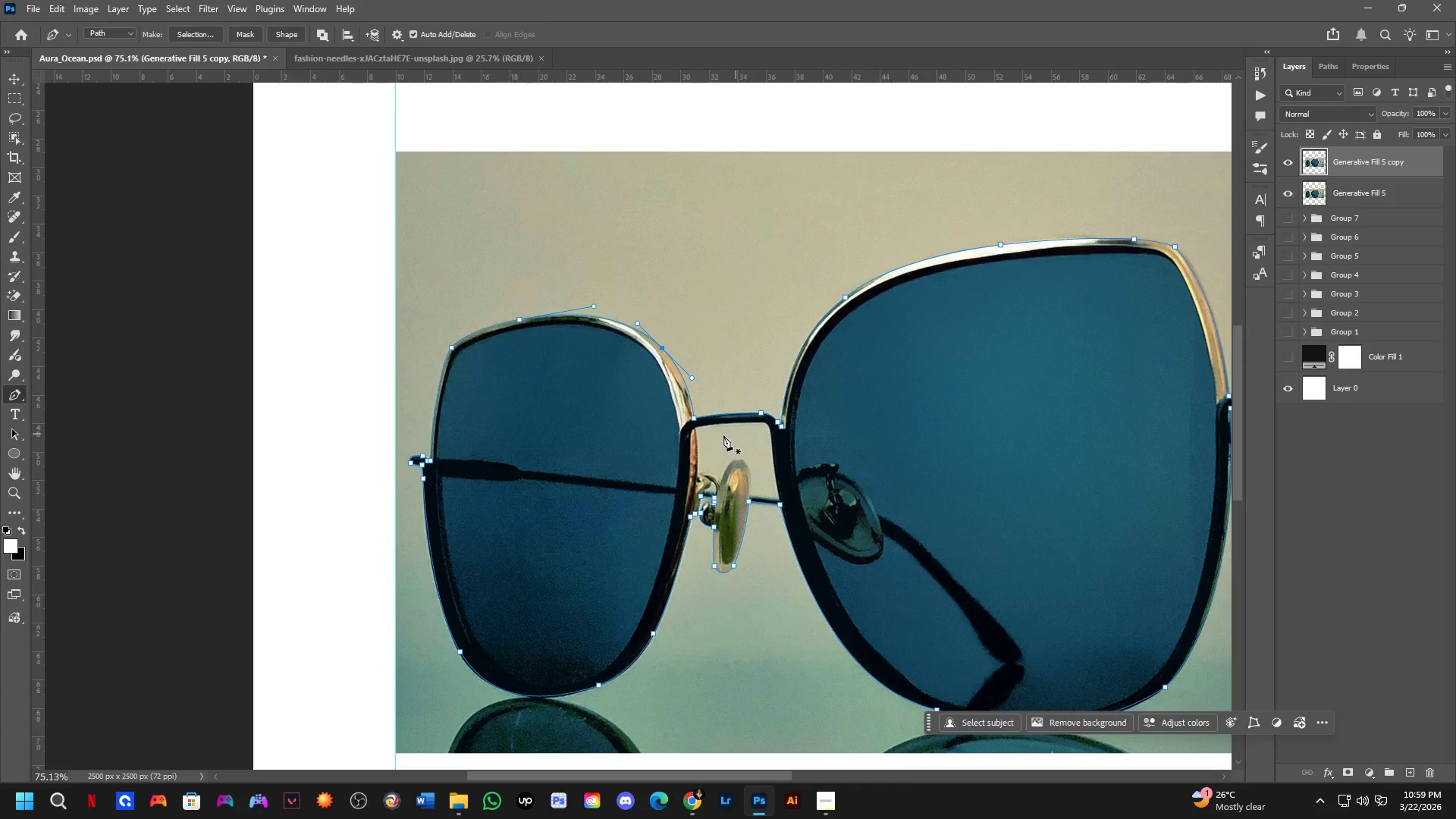 
scroll: coordinate [811, 419], scroll_direction: up, amount: 6.0
 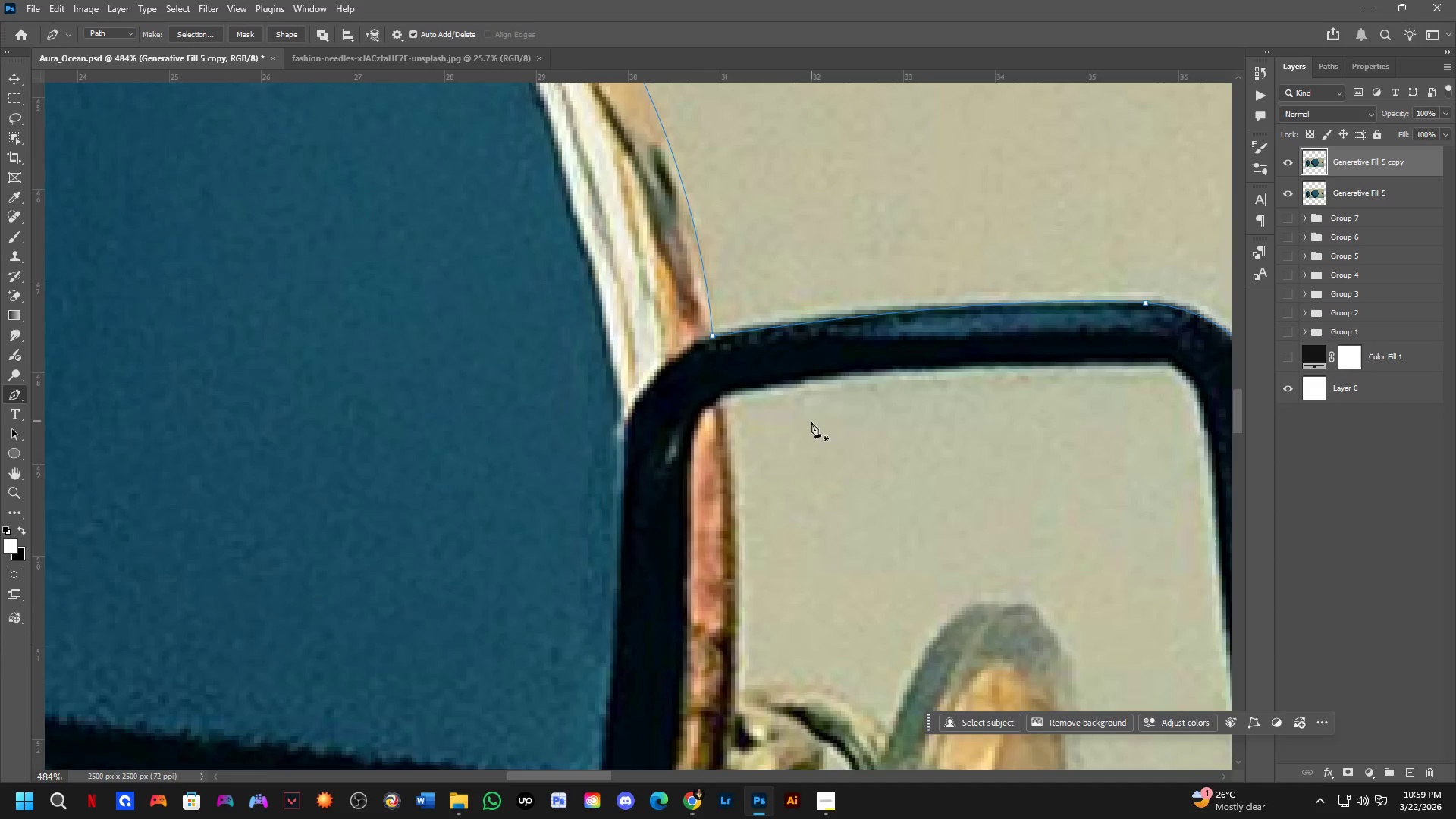 
hold_key(key=Space, duration=0.47)
 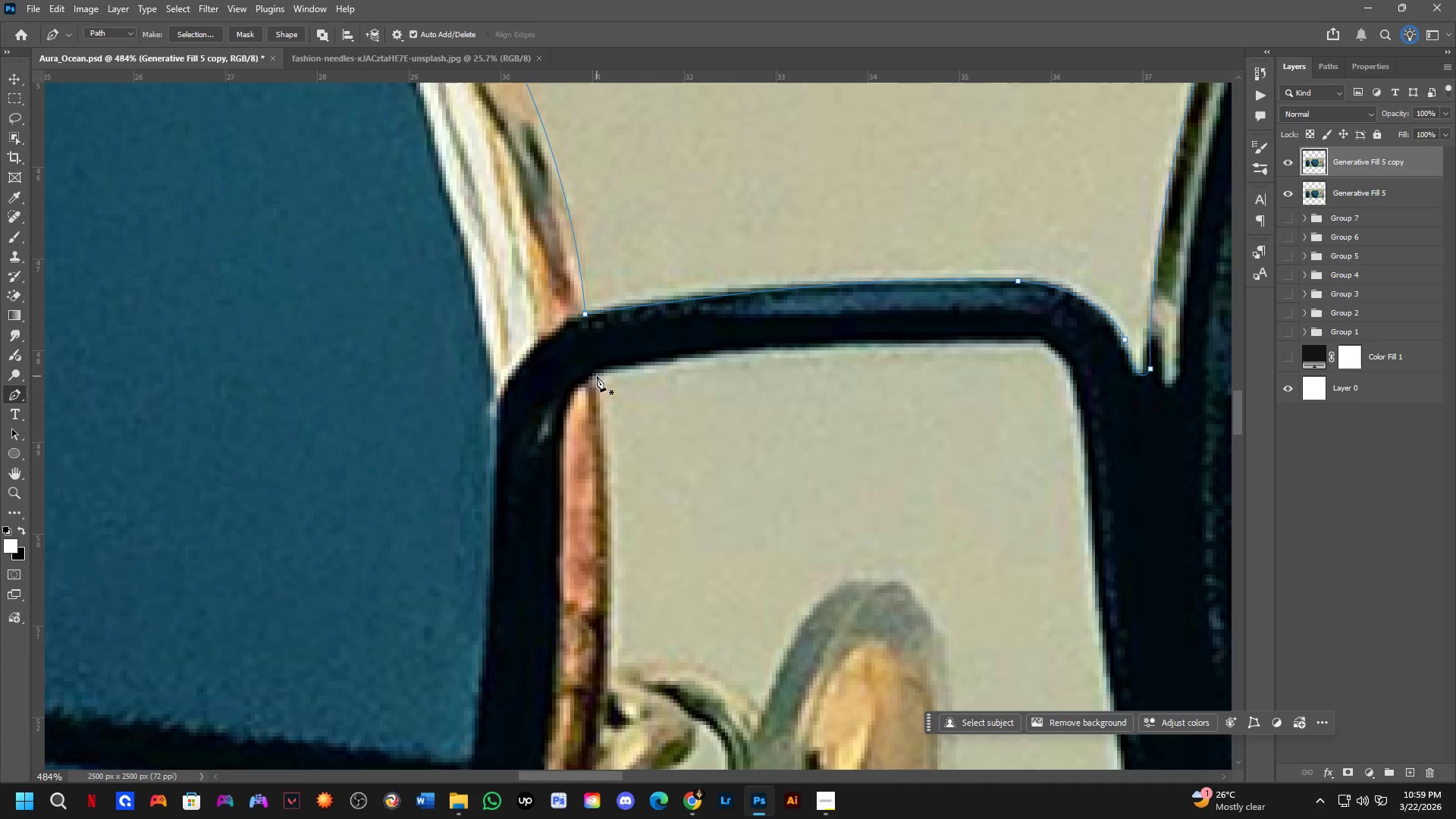 
left_click_drag(start_coordinate=[791, 457], to_coordinate=[664, 435])
 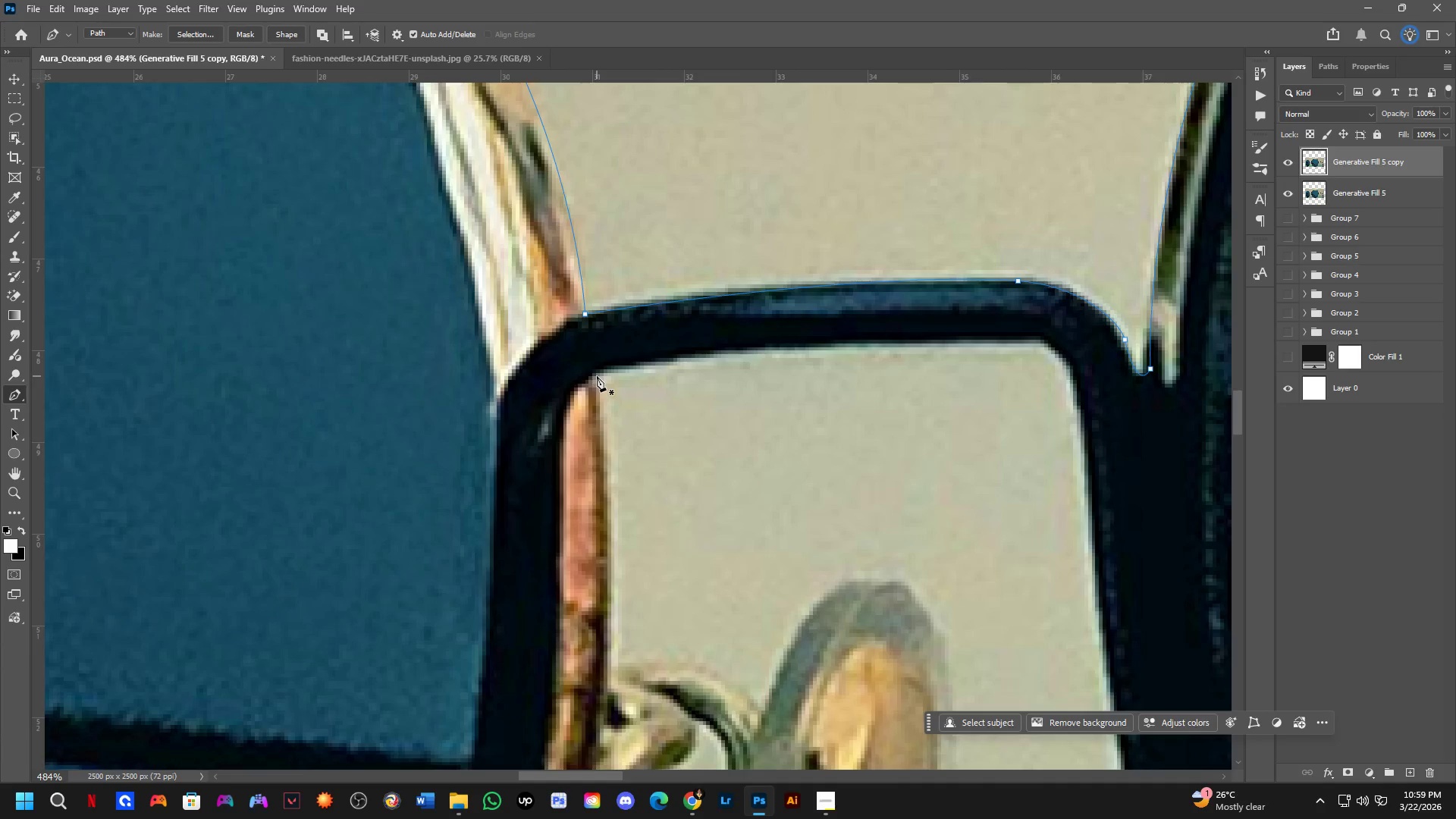 
left_click([590, 372])
 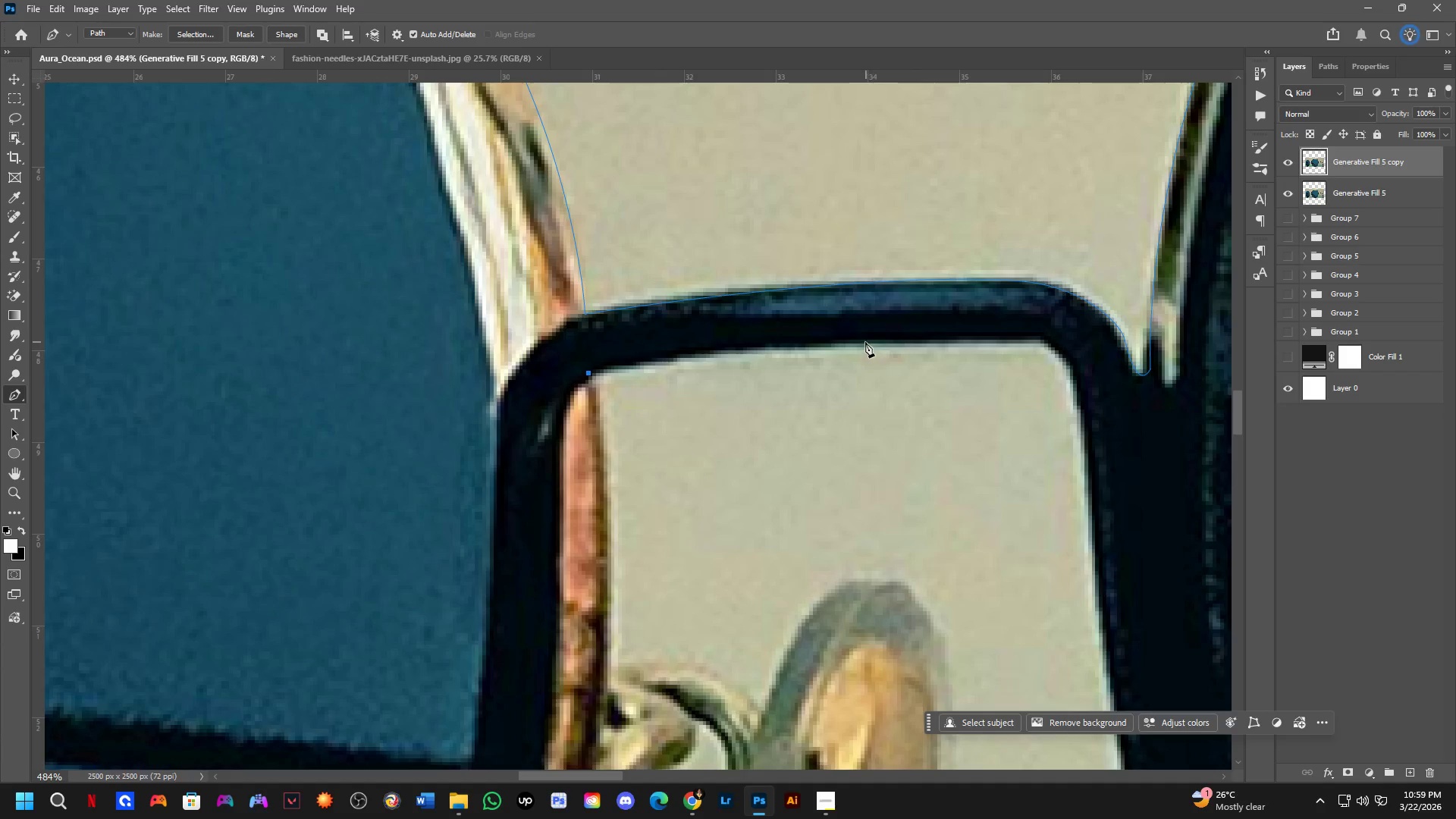 
left_click_drag(start_coordinate=[861, 340], to_coordinate=[1018, 334])
 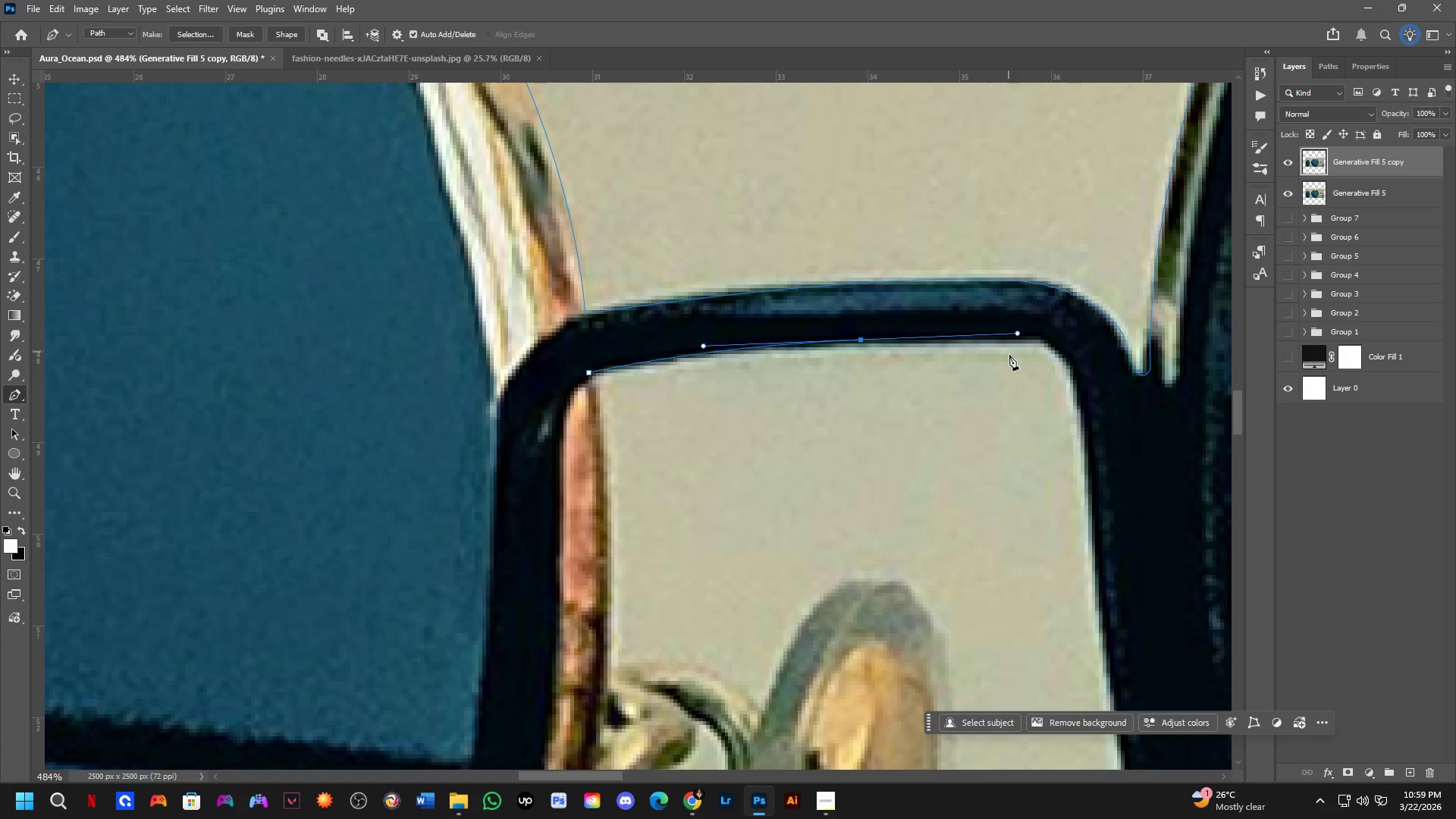 
scroll: coordinate [1013, 364], scroll_direction: down, amount: 1.0
 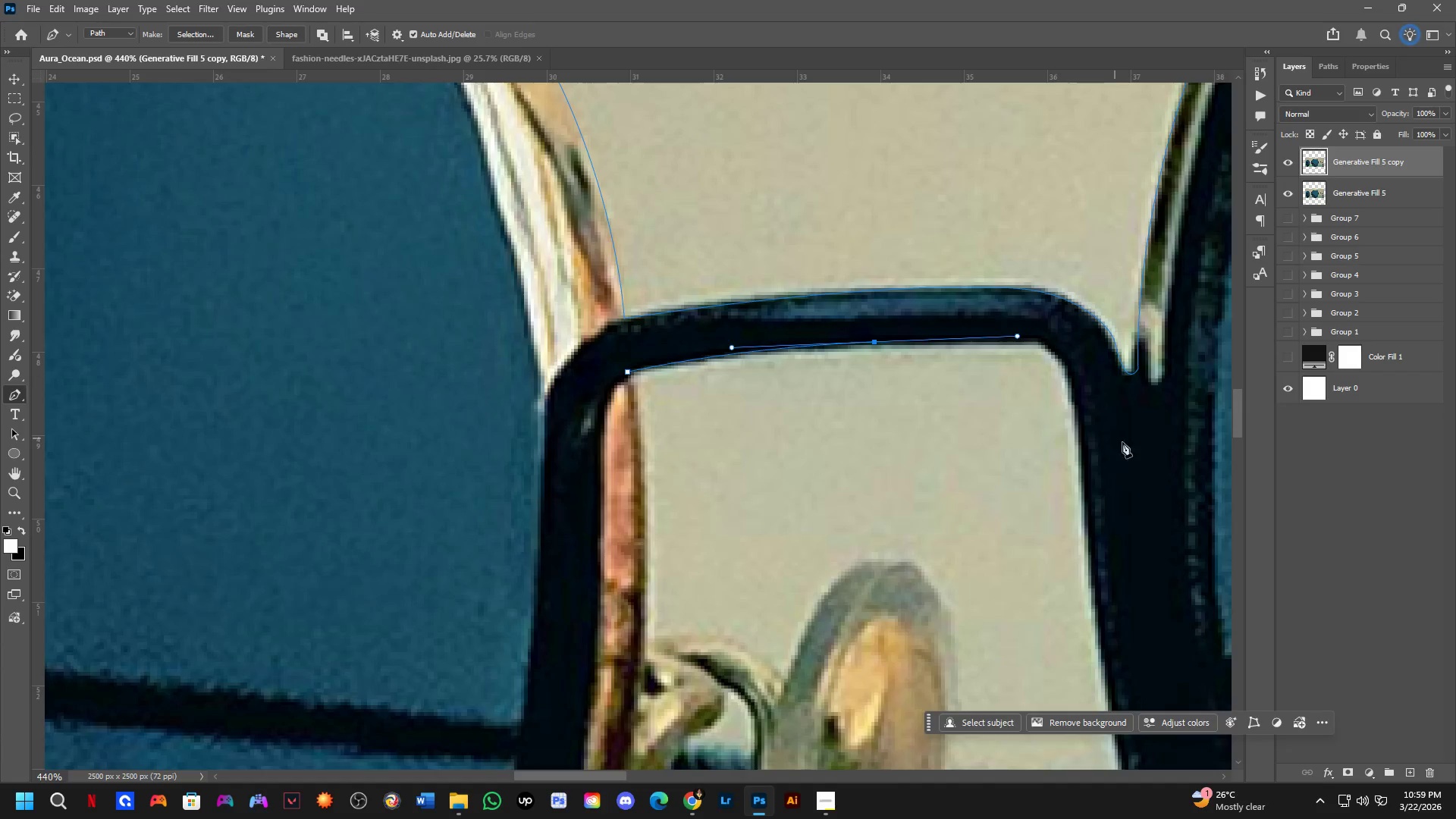 
hold_key(key=Space, duration=0.52)
 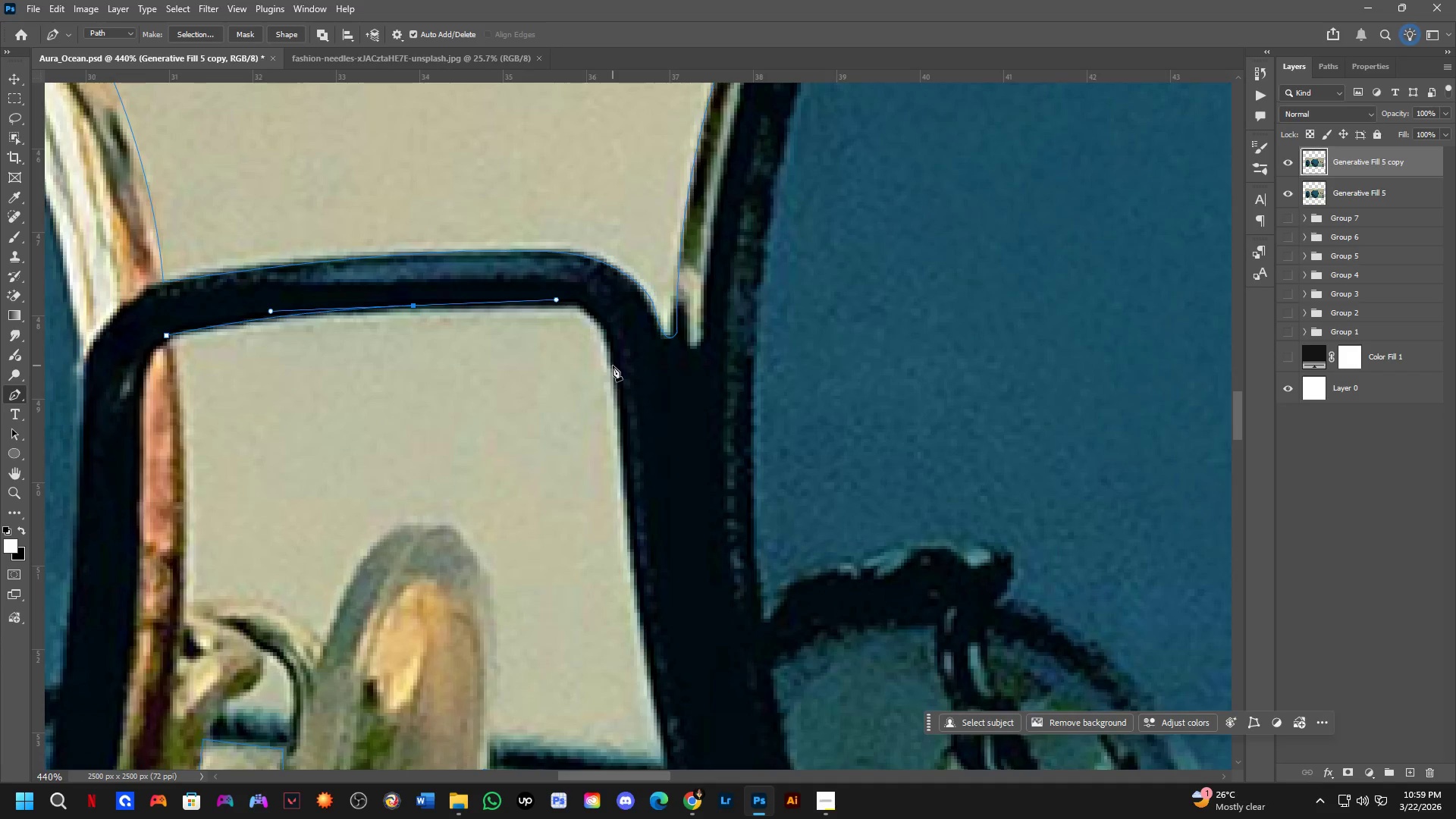 
left_click_drag(start_coordinate=[1105, 437], to_coordinate=[644, 400])
 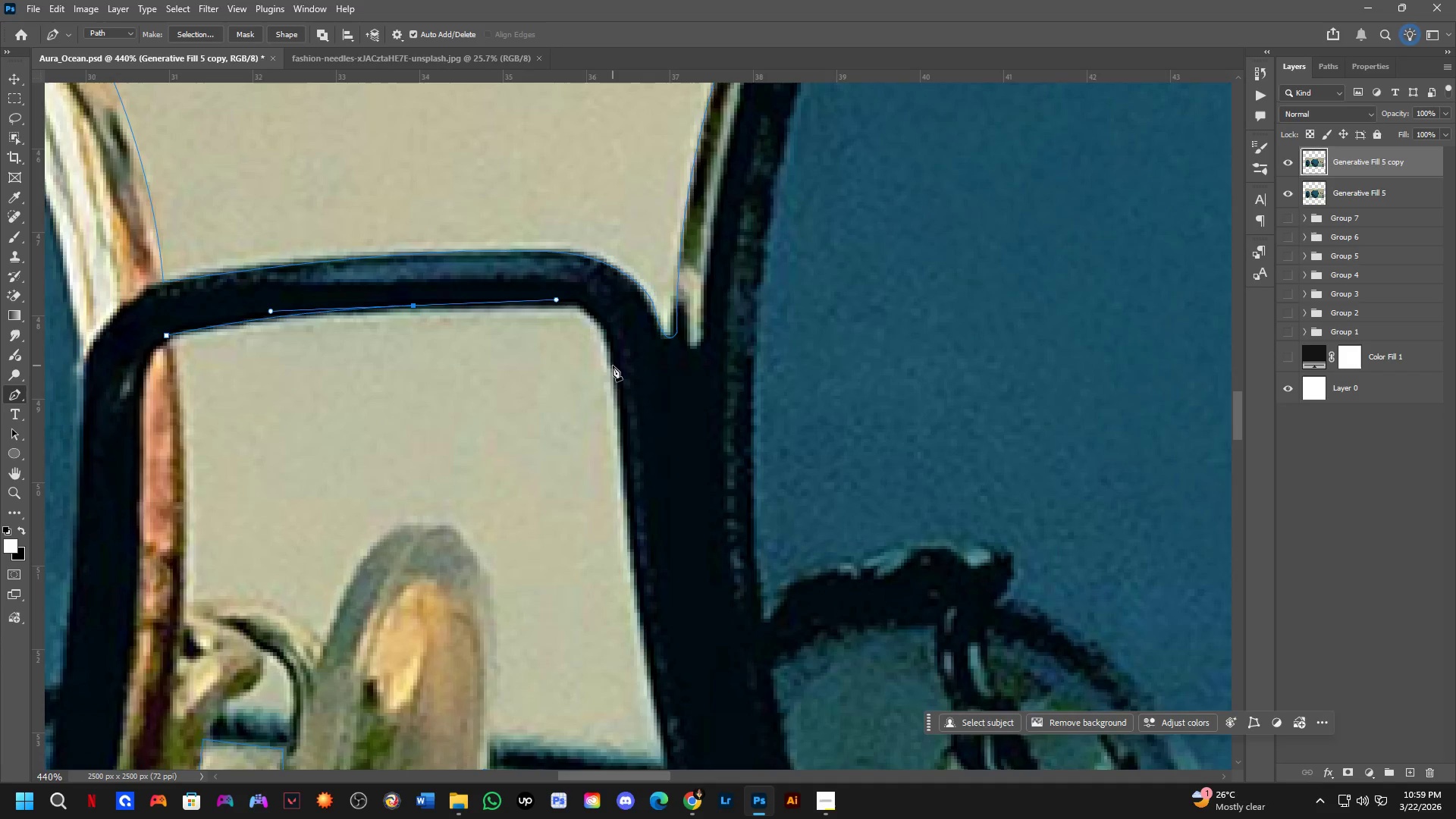 
left_click_drag(start_coordinate=[613, 366], to_coordinate=[631, 448])
 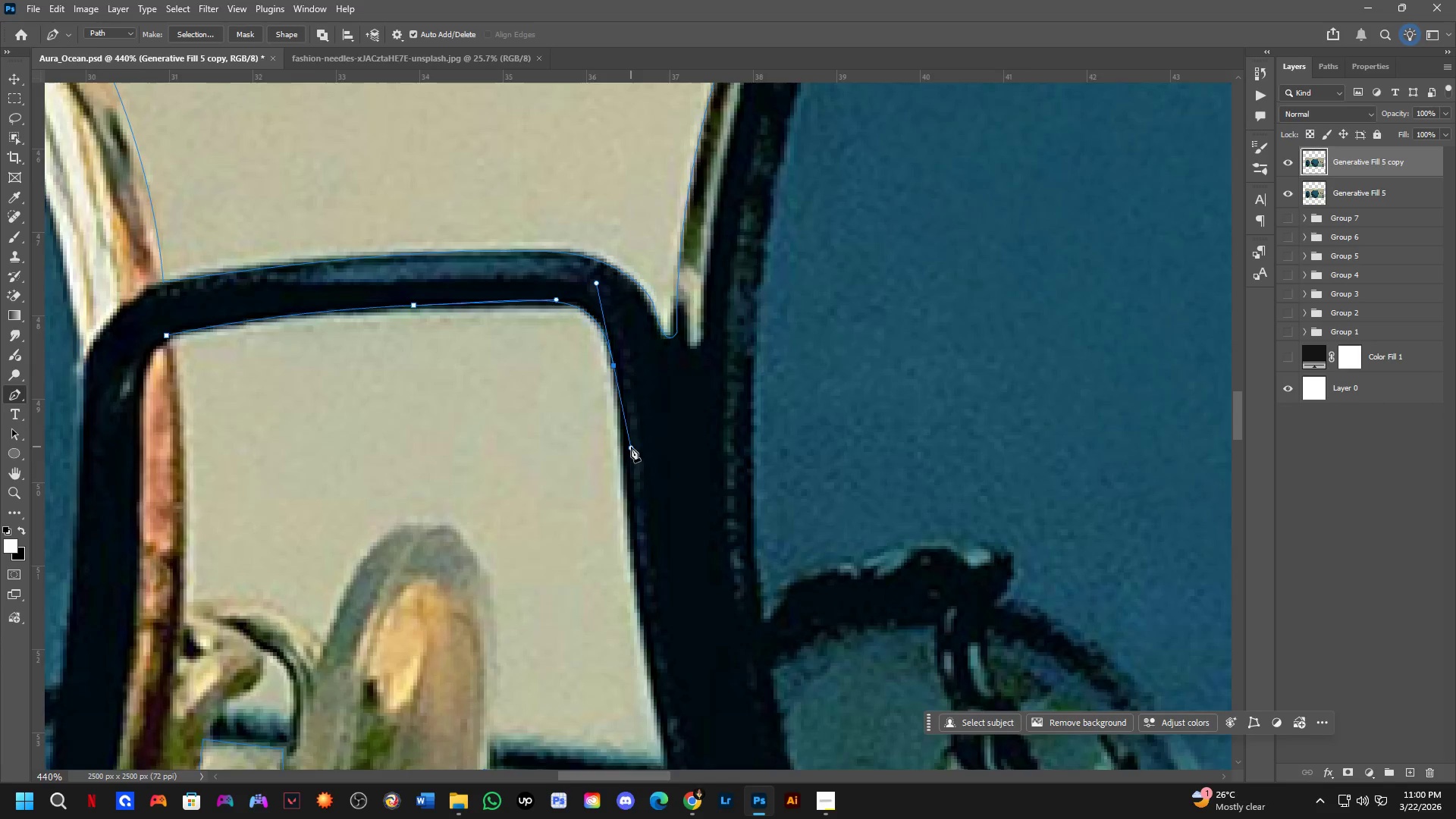 
scroll: coordinate [632, 459], scroll_direction: down, amount: 3.0
 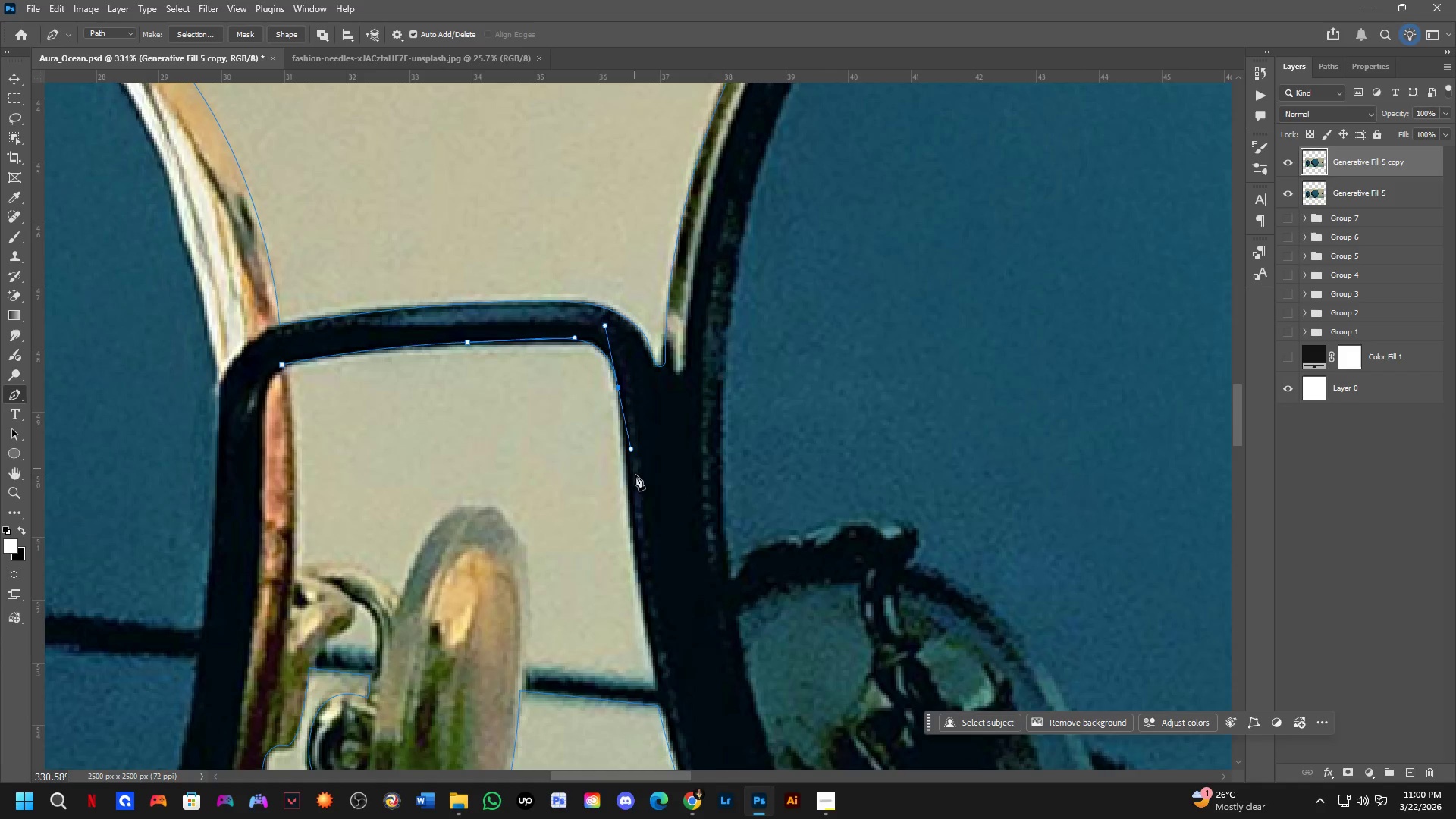 
hold_key(key=Space, duration=0.52)
 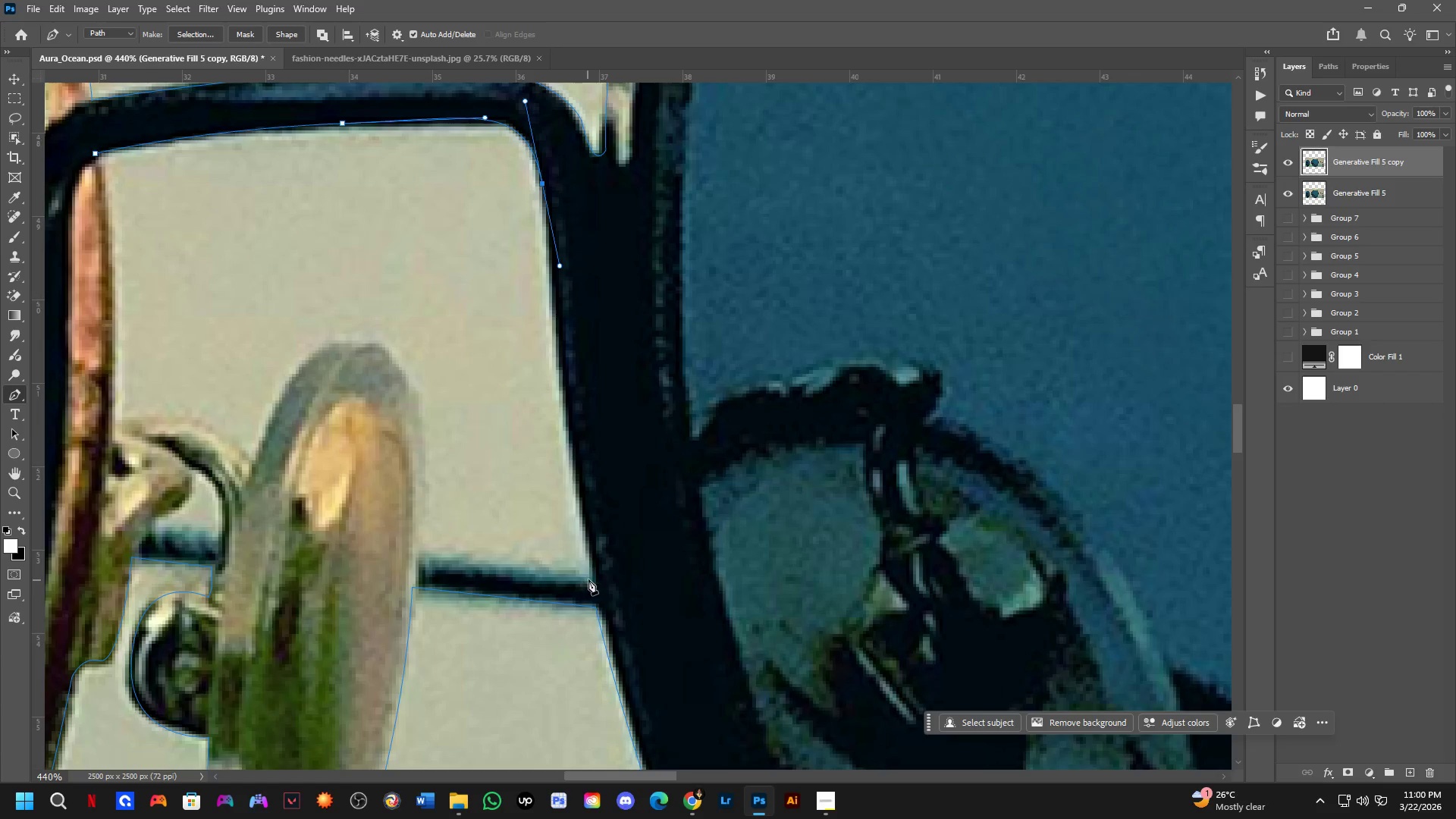 
left_click_drag(start_coordinate=[648, 534], to_coordinate=[584, 419])
 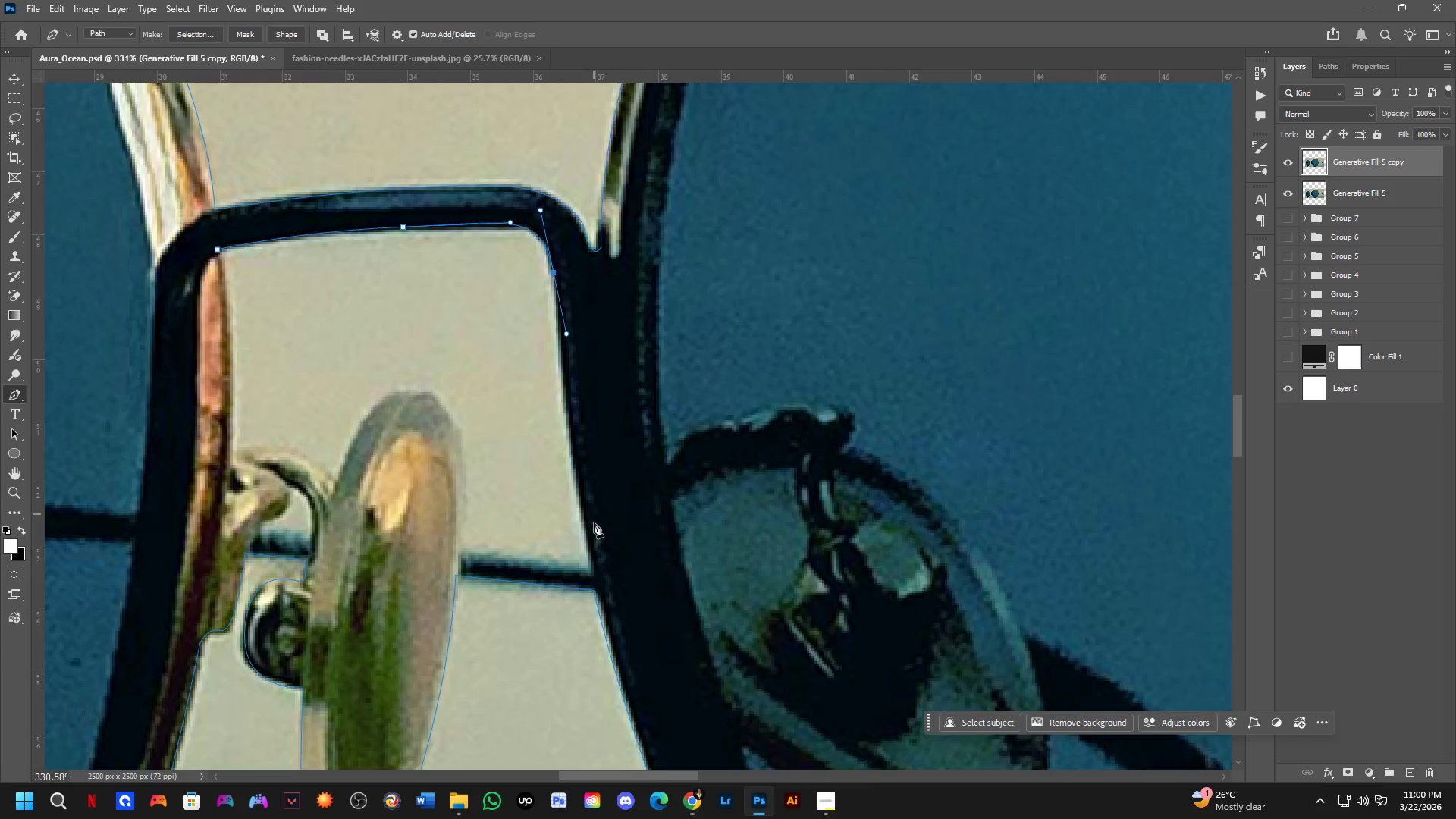 
scroll: coordinate [580, 558], scroll_direction: up, amount: 3.0
 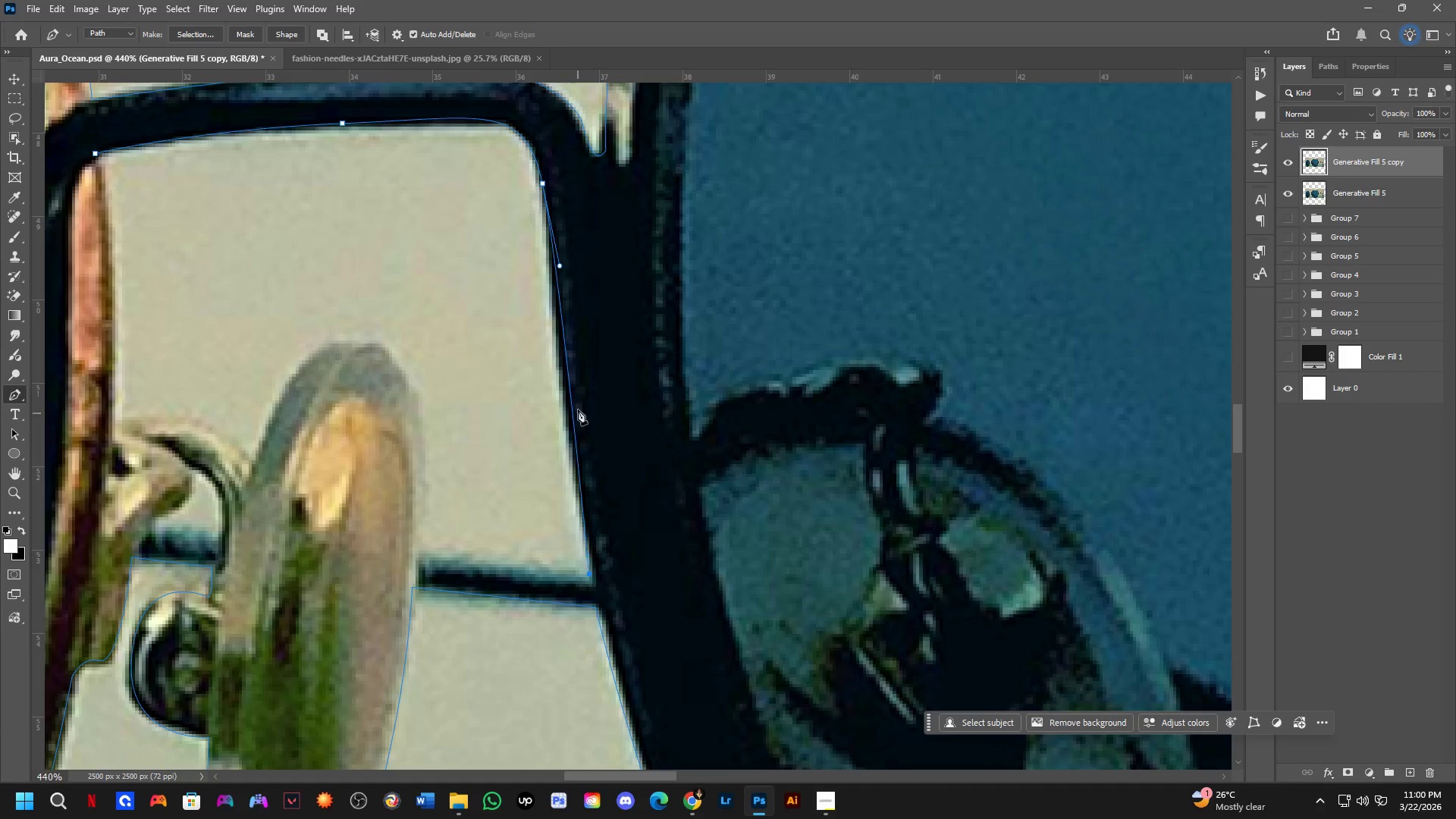 
left_click([569, 397])
 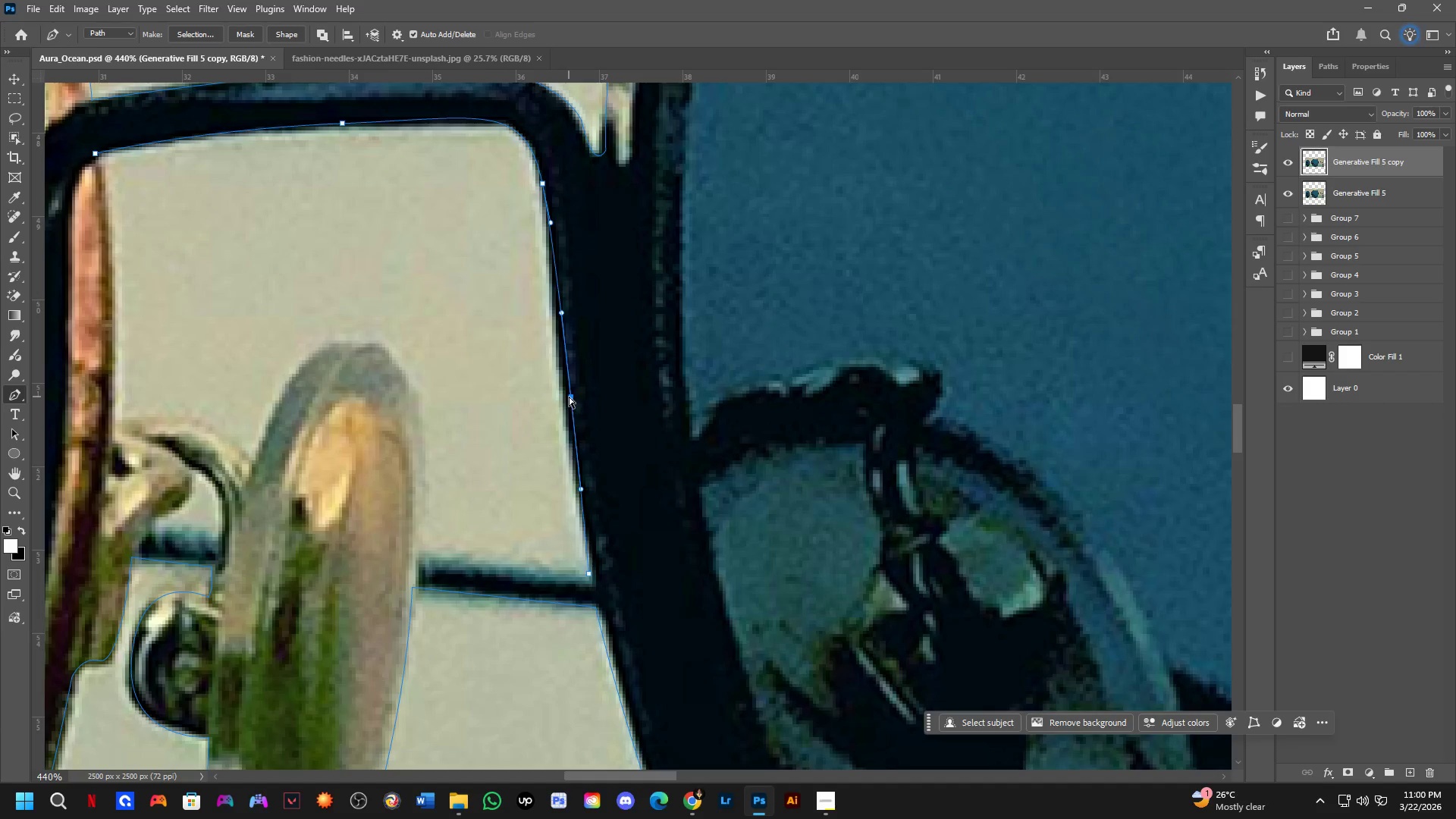 
hold_key(key=ControlLeft, duration=0.59)
left_click_drag(start_coordinate=[569, 397], to_coordinate=[563, 396])
 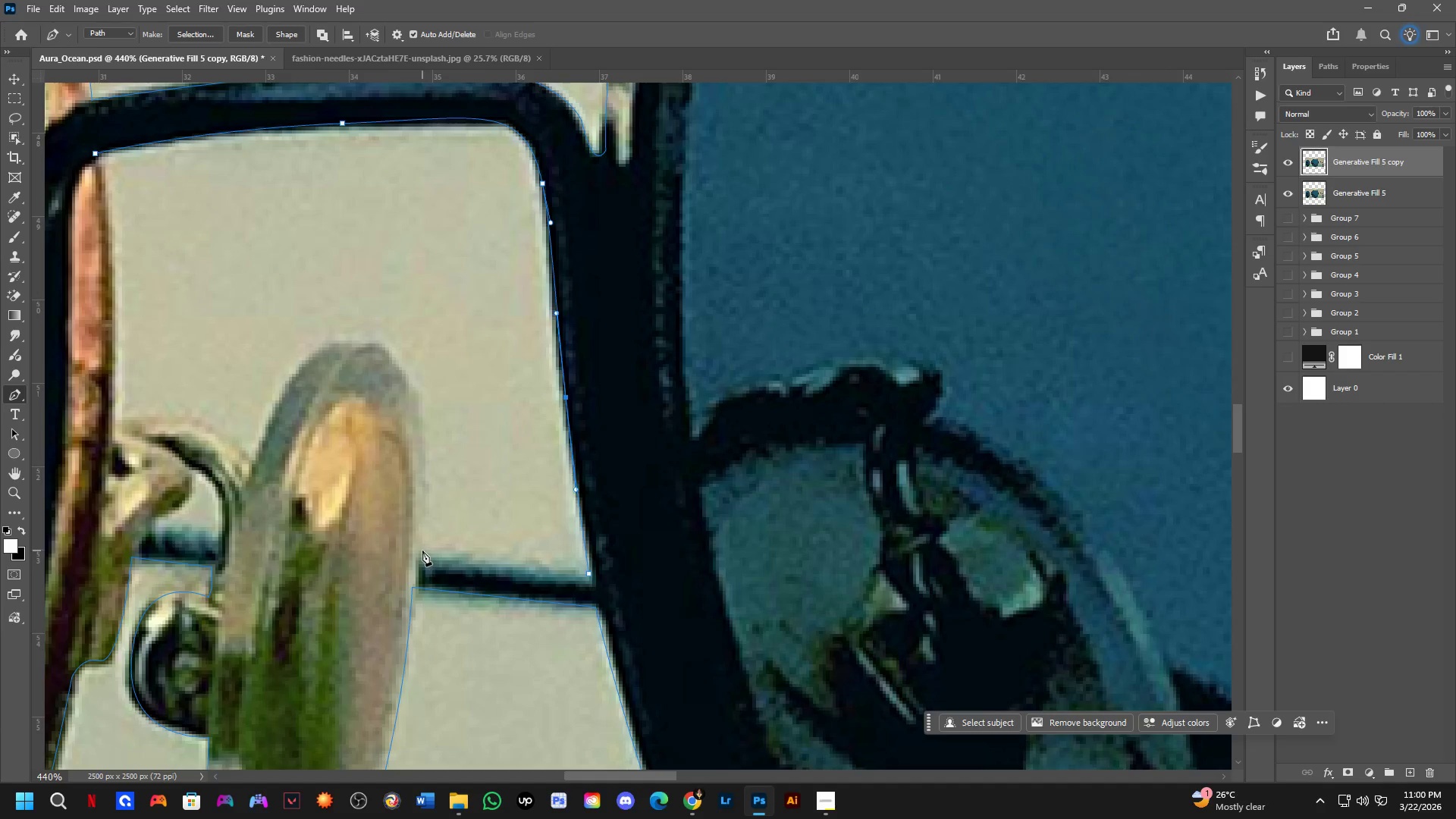 
left_click([419, 551])
 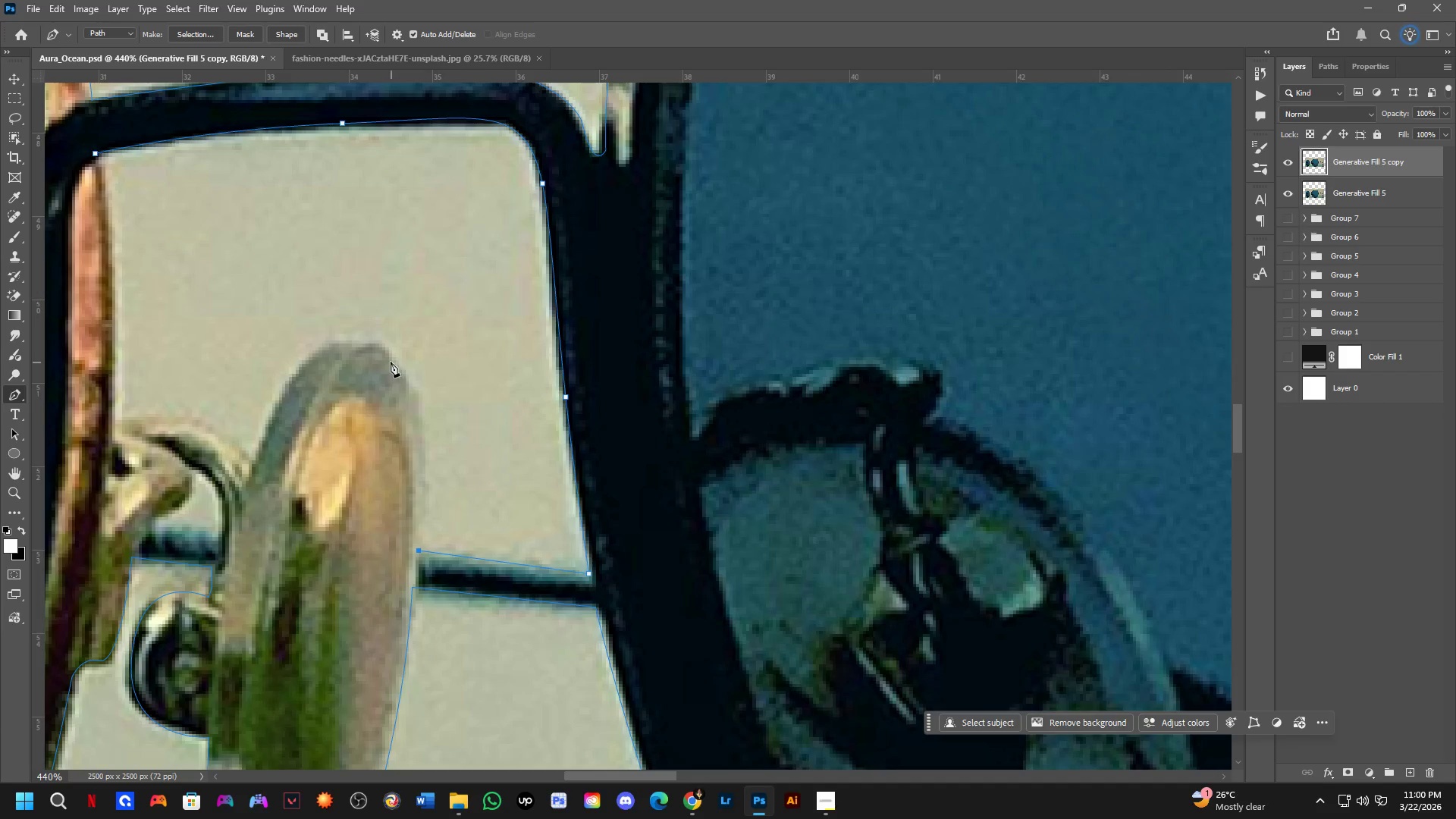 
left_click_drag(start_coordinate=[378, 349], to_coordinate=[320, 318])
 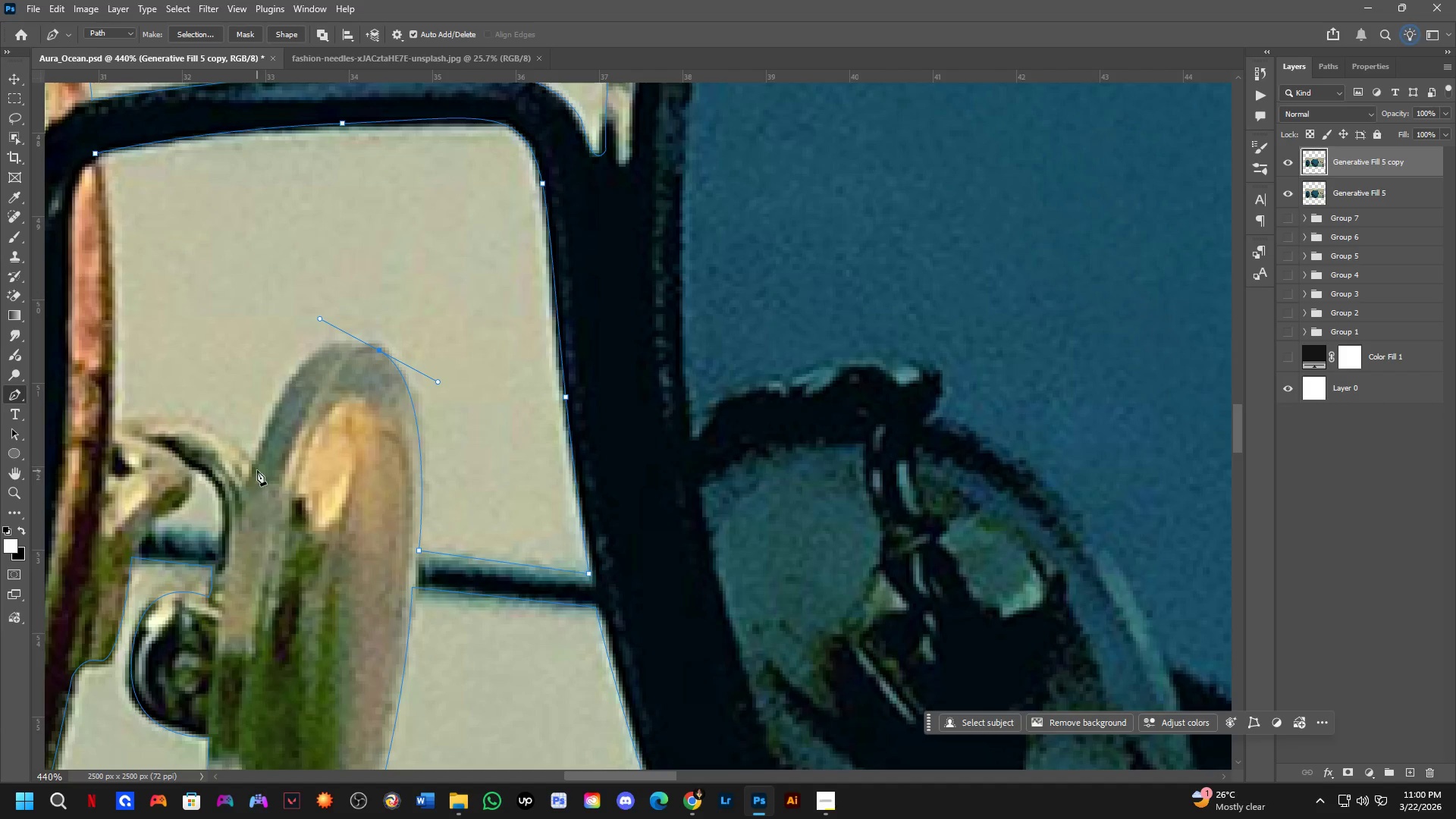 
left_click([251, 461])
 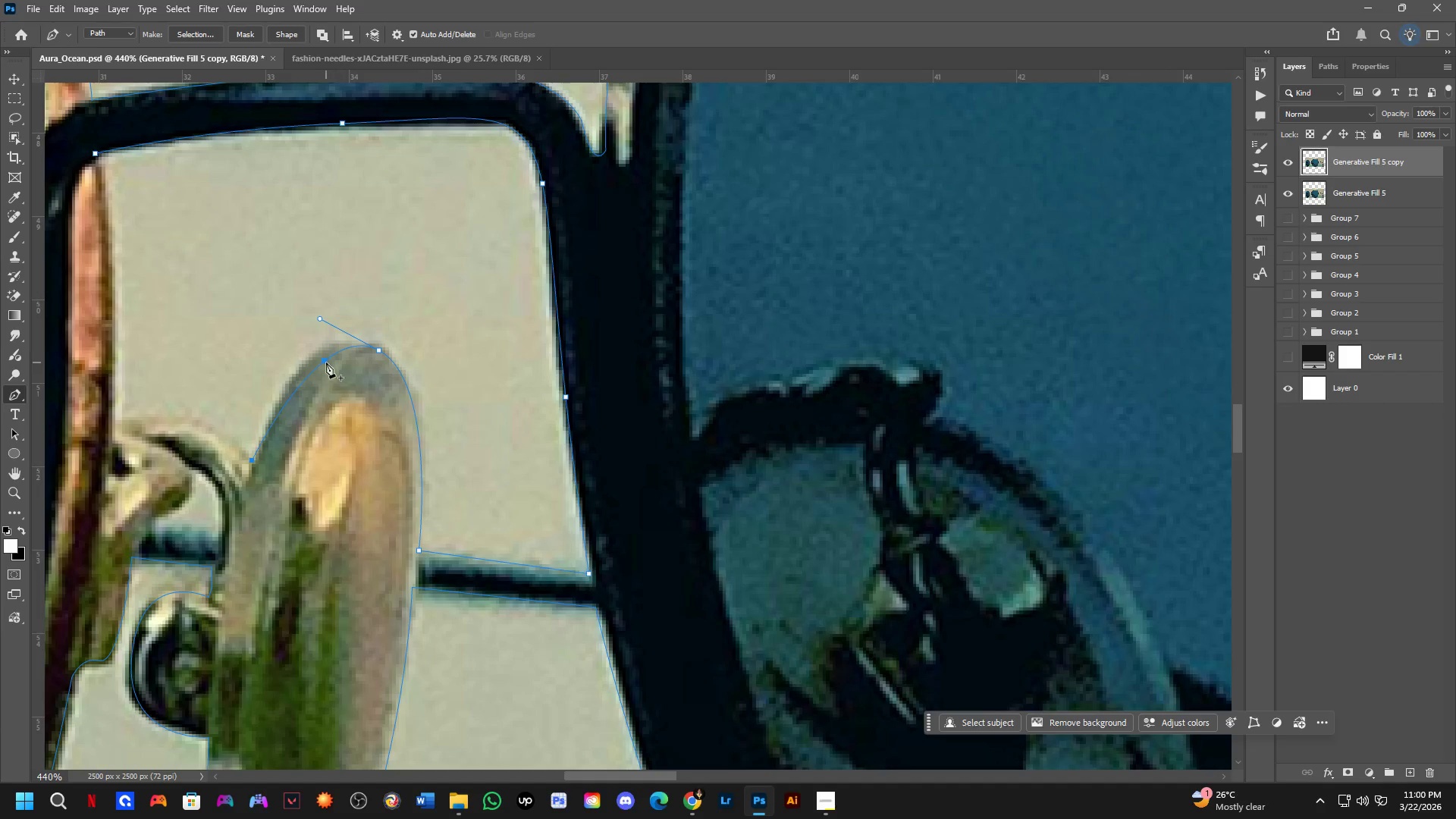 
left_click([322, 362])
 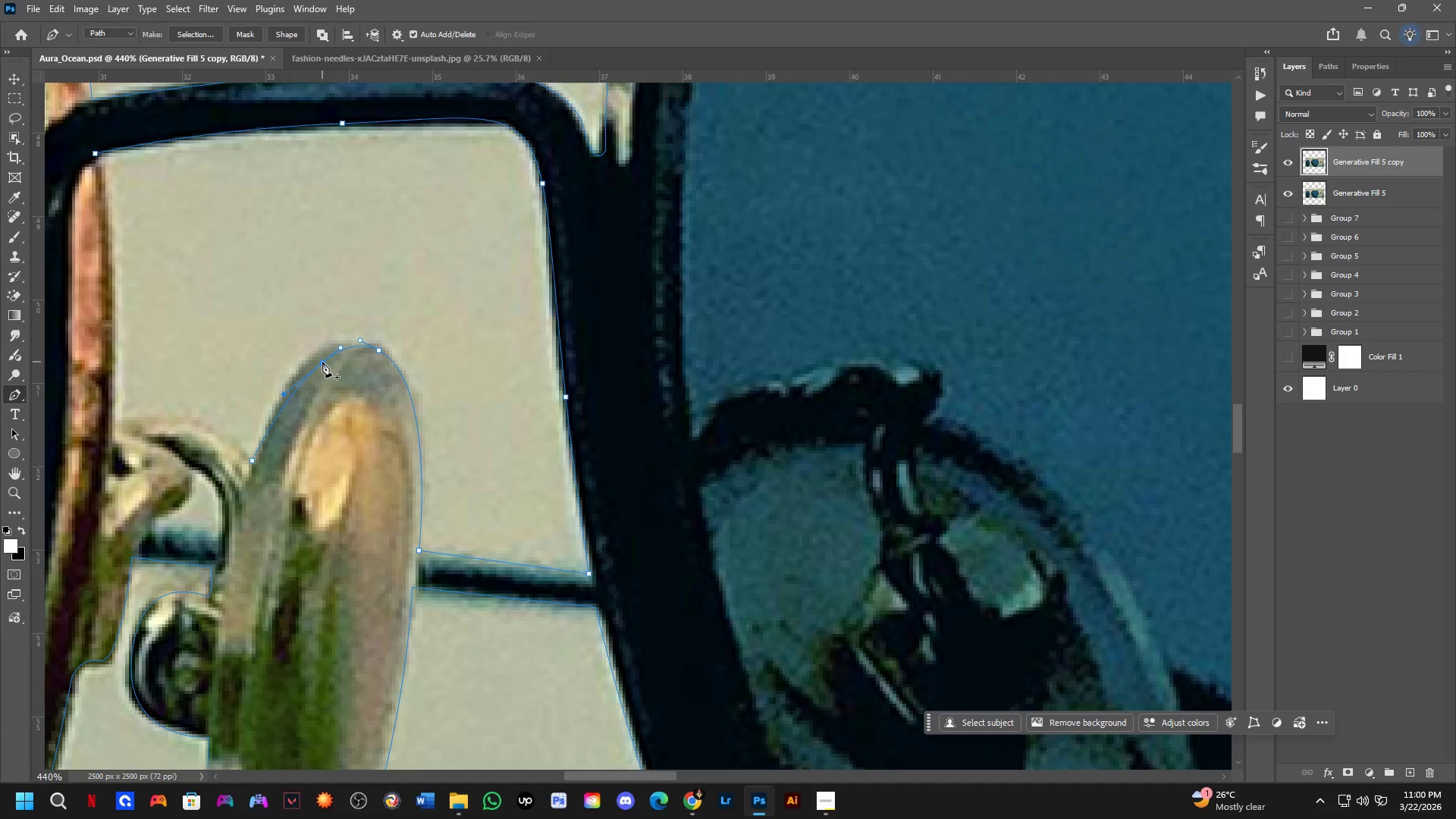 
hold_key(key=ControlLeft, duration=0.61)
left_click_drag(start_coordinate=[322, 362], to_coordinate=[318, 356])
 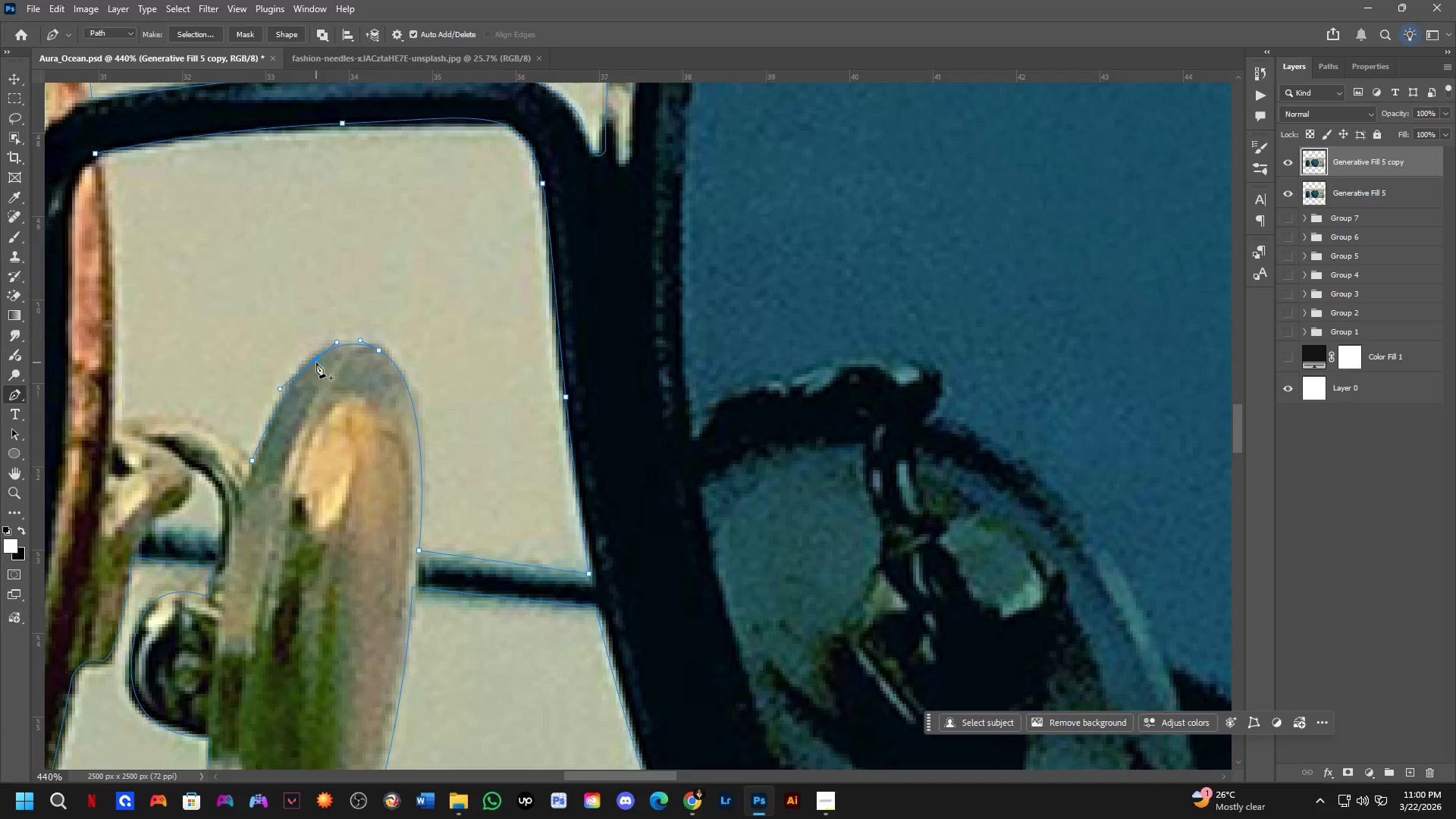 
scroll: coordinate [324, 398], scroll_direction: down, amount: 2.0
 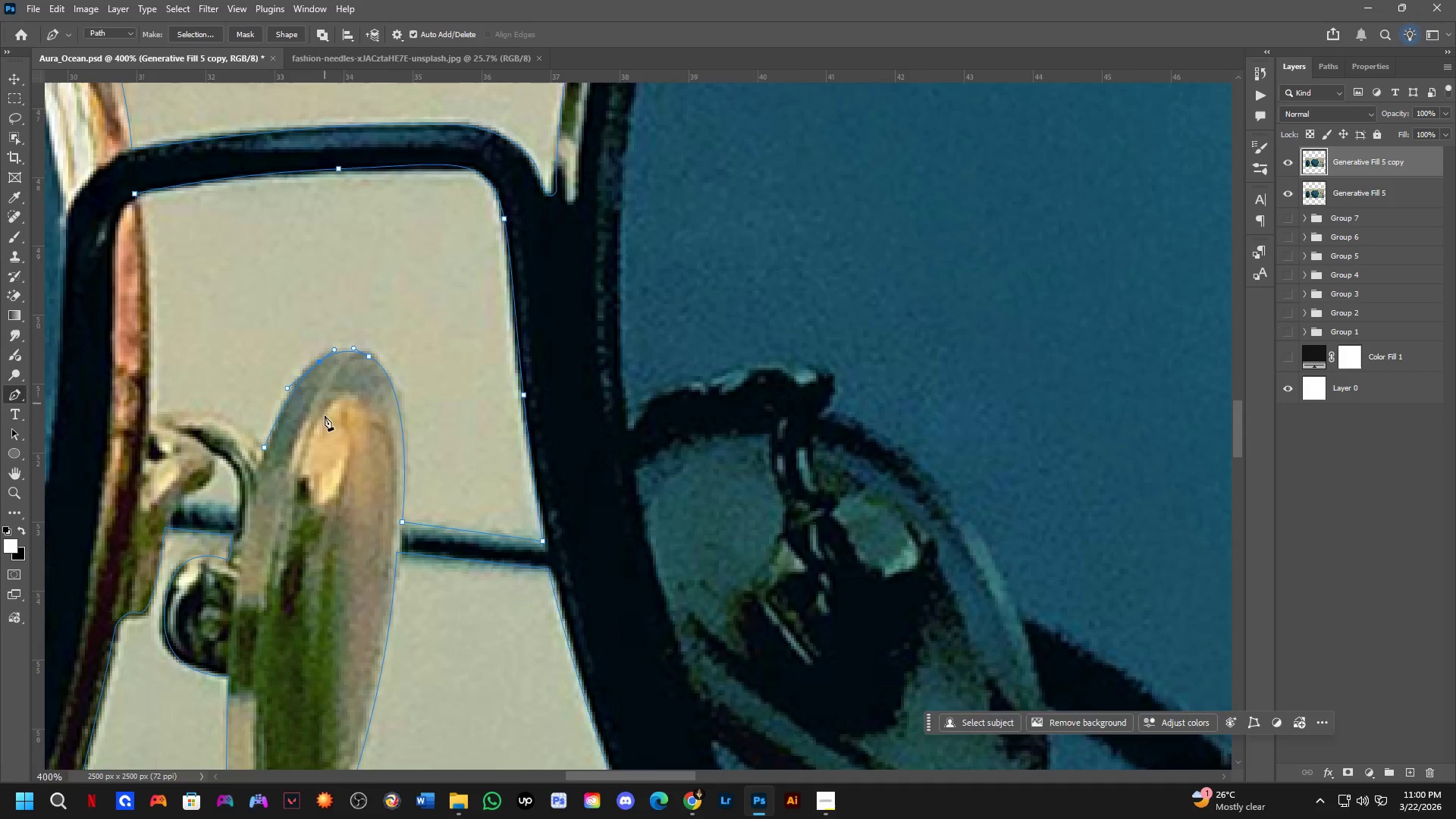 
hold_key(key=Space, duration=0.48)
 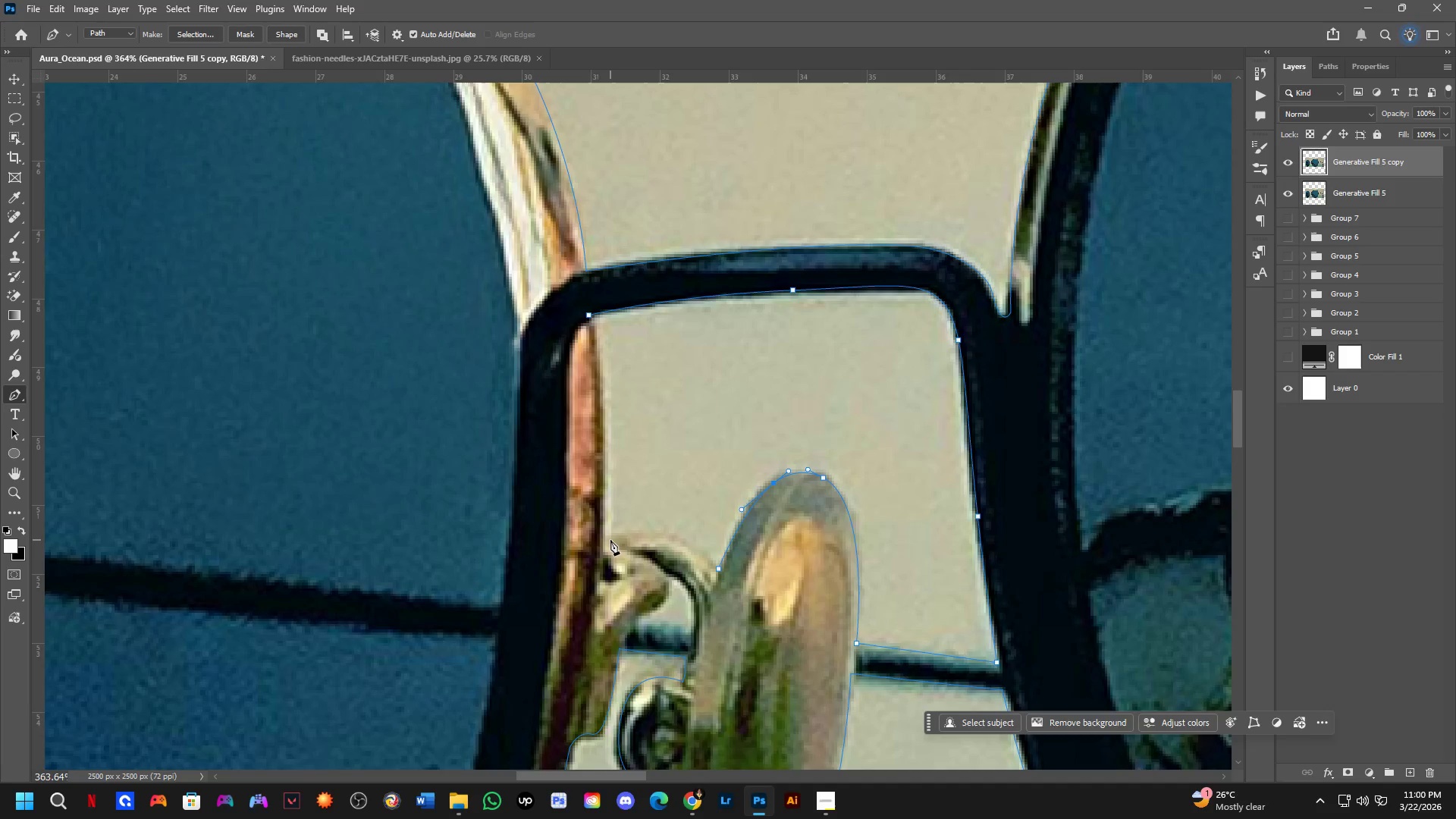 
left_click_drag(start_coordinate=[325, 492], to_coordinate=[780, 613])
 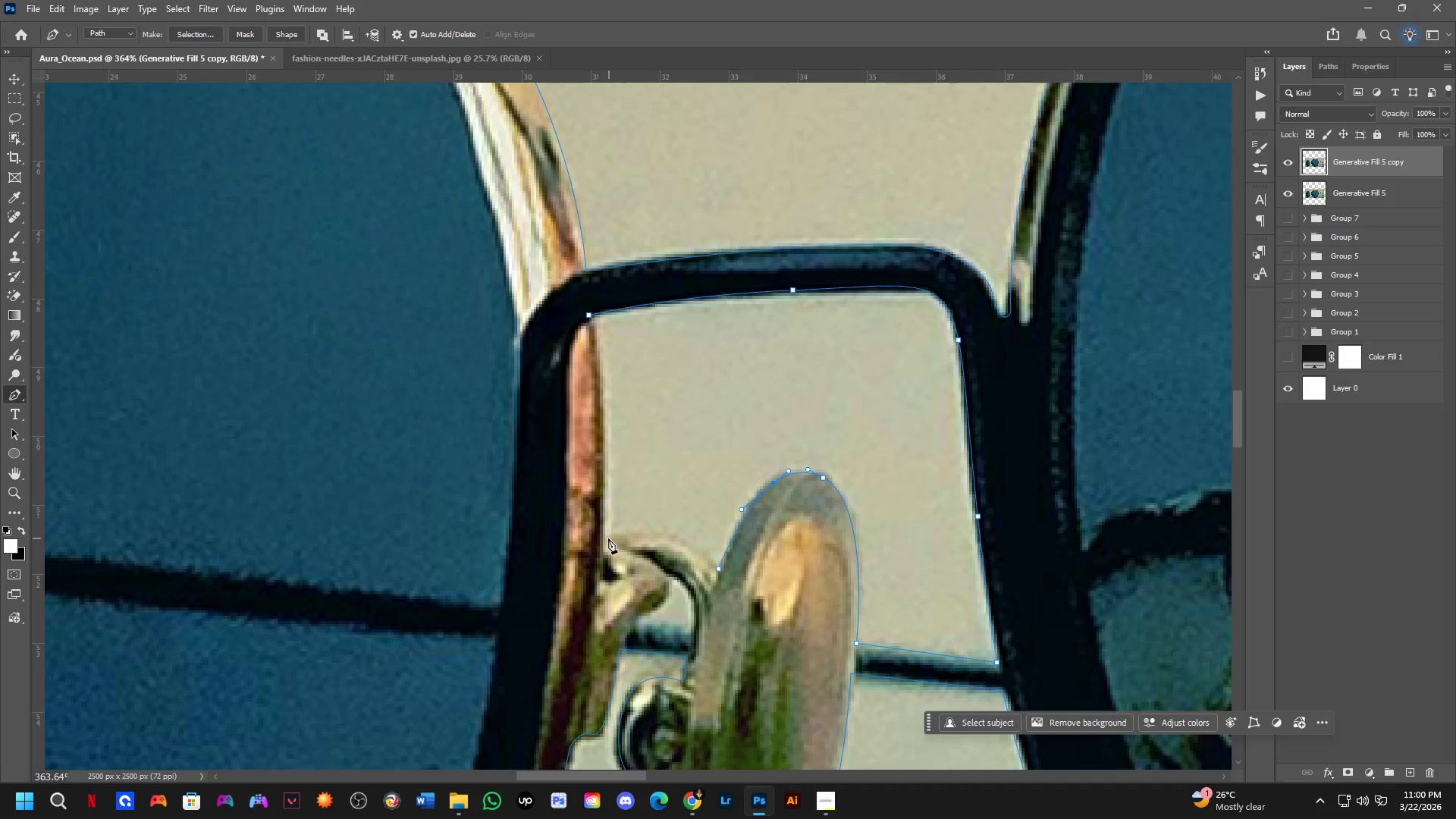 
left_click_drag(start_coordinate=[602, 537], to_coordinate=[530, 567])
 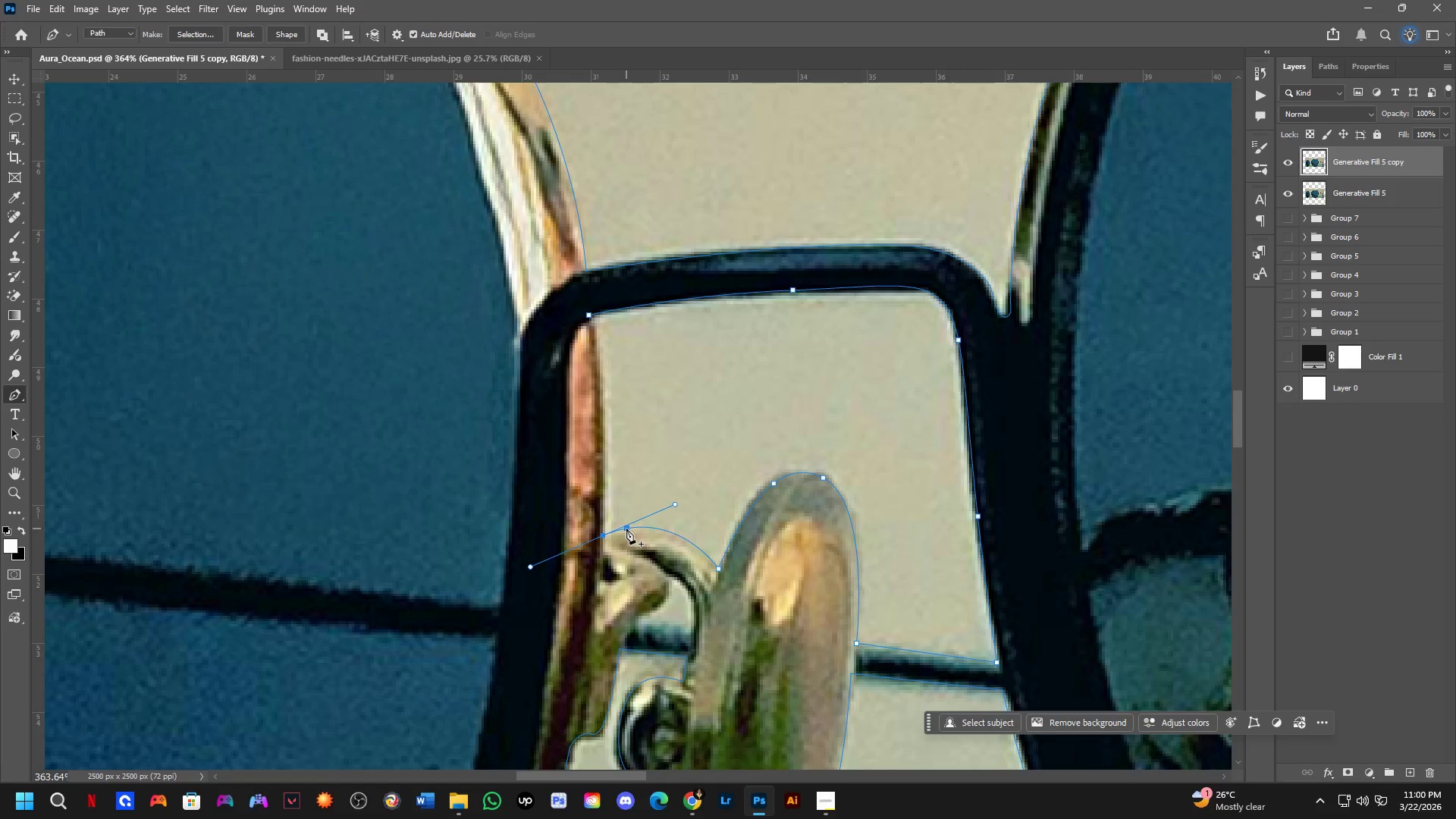 
hold_key(key=AltLeft, duration=1.17)
left_click([606, 538])
 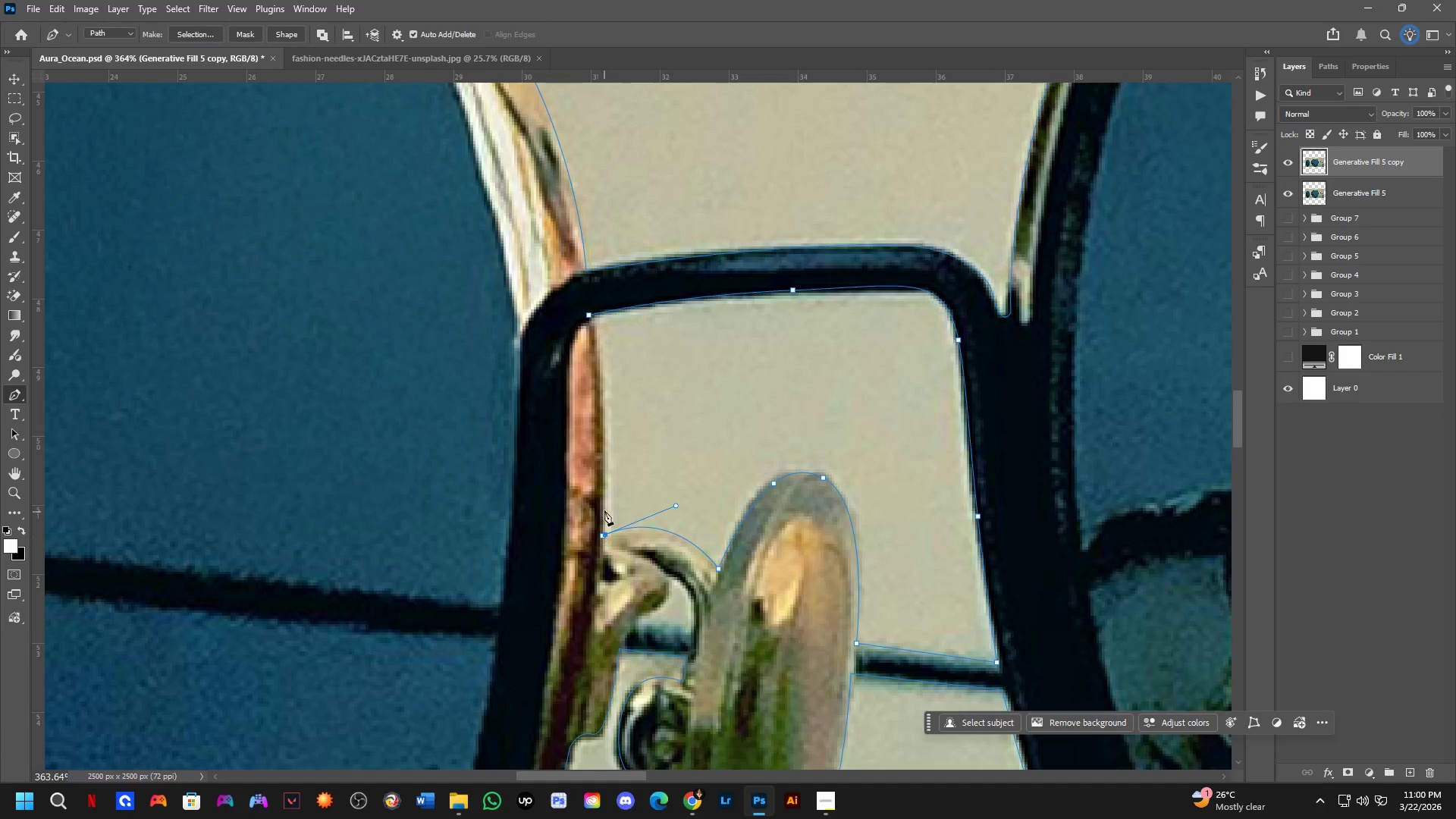 
key(Control+ControlLeft)
 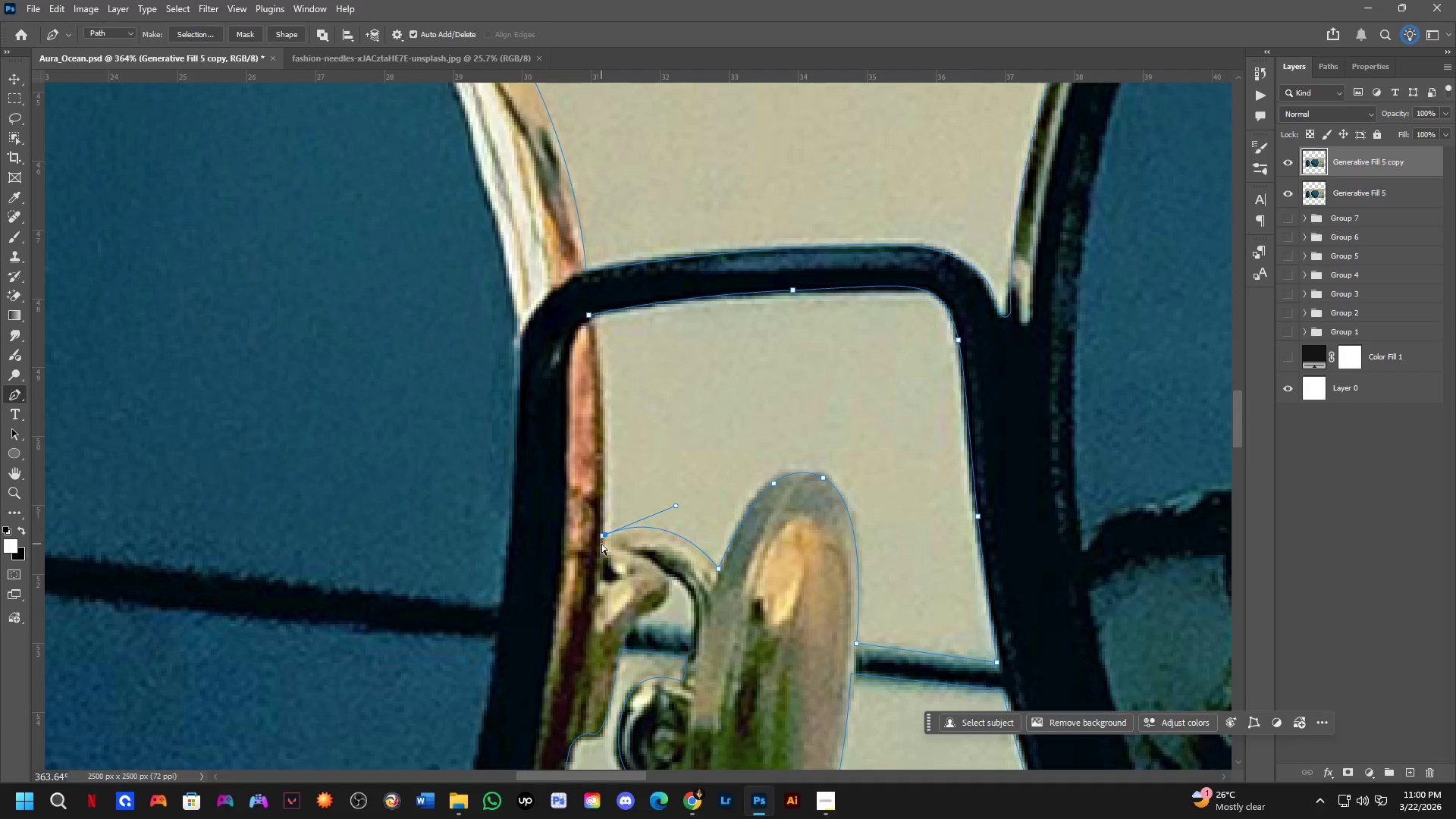 
key(Control+Z)
 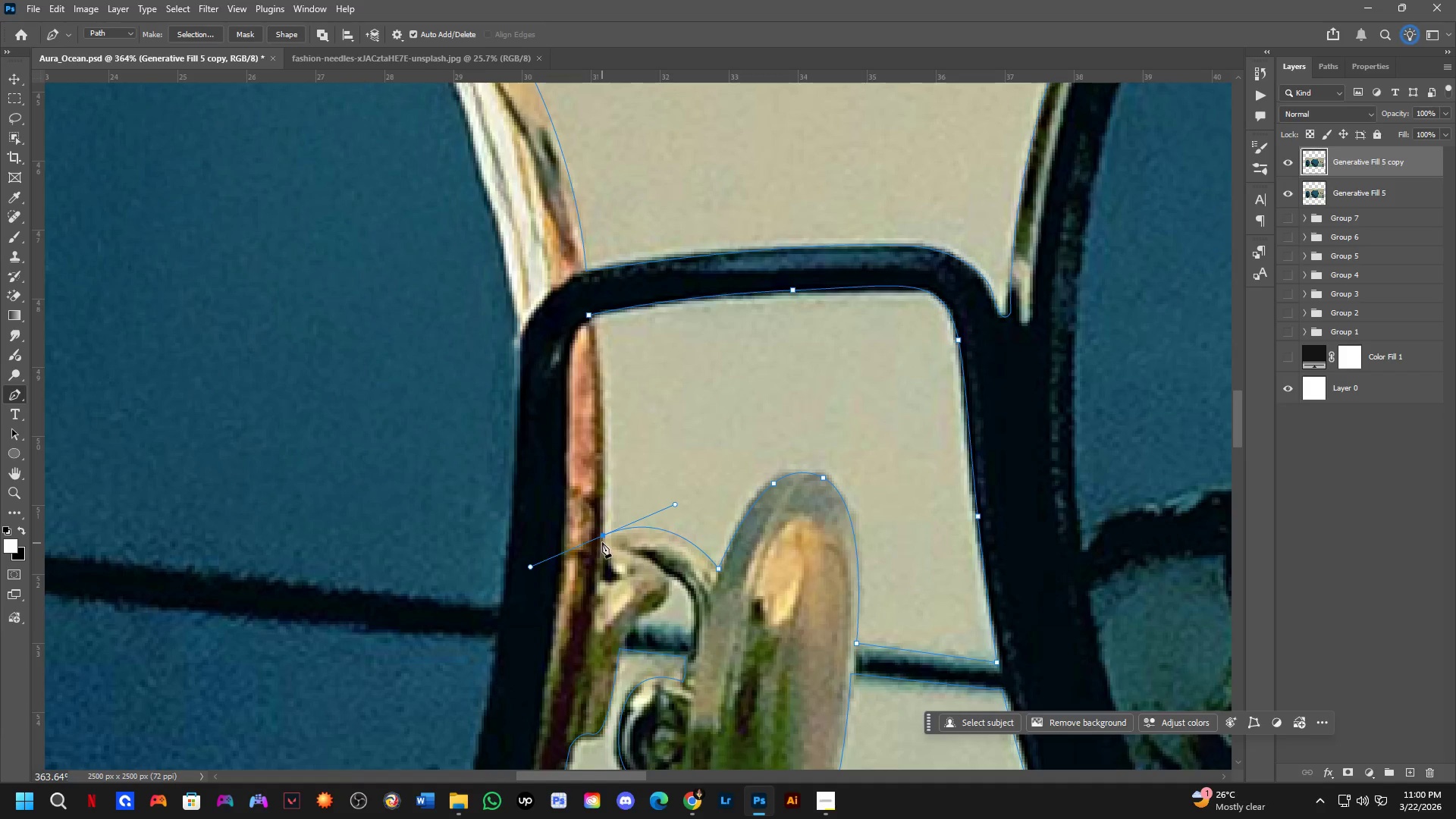 
hold_key(key=AltLeft, duration=0.59)
left_click([604, 535])
 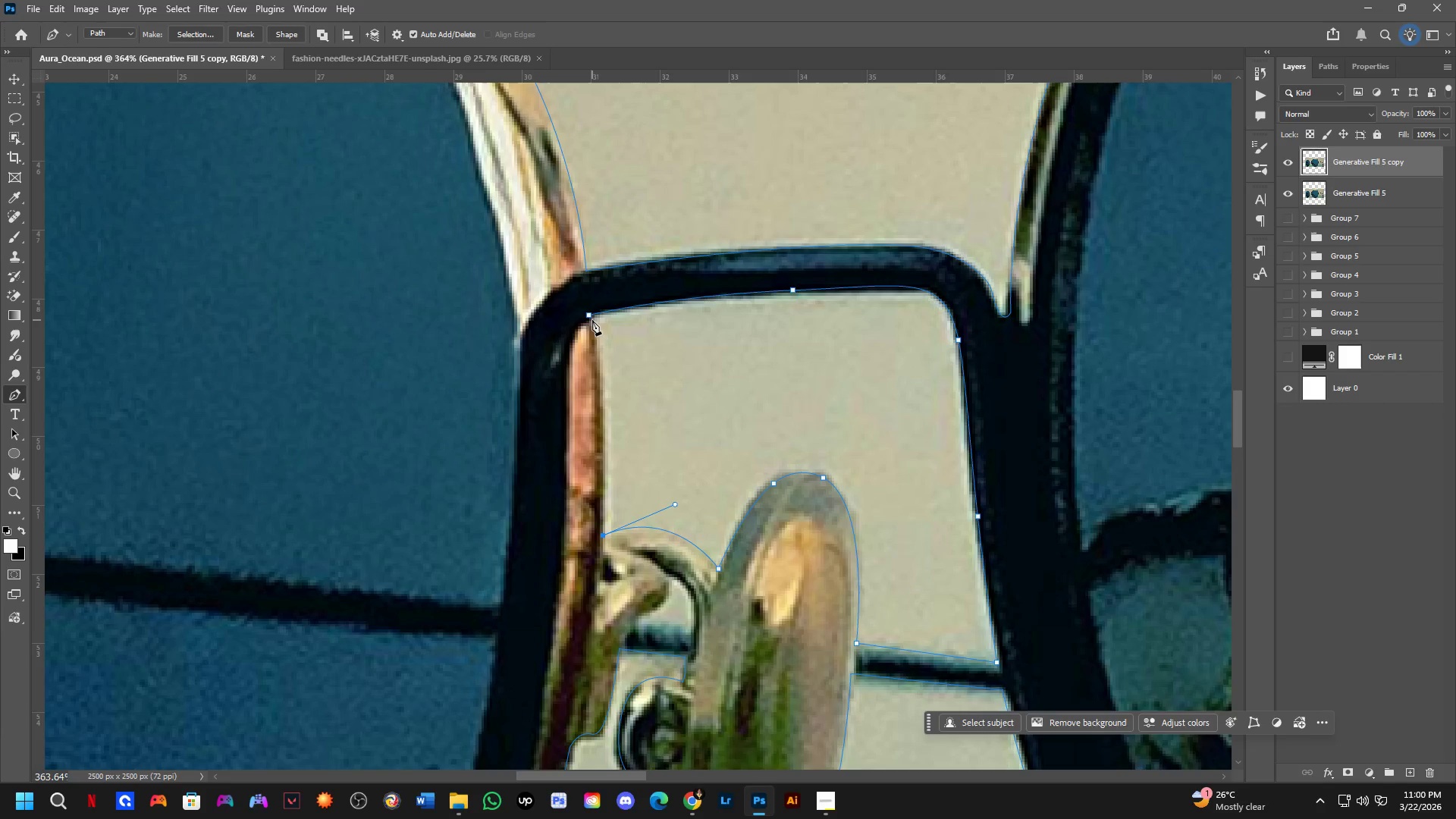 
left_click_drag(start_coordinate=[588, 312], to_coordinate=[569, 246])
 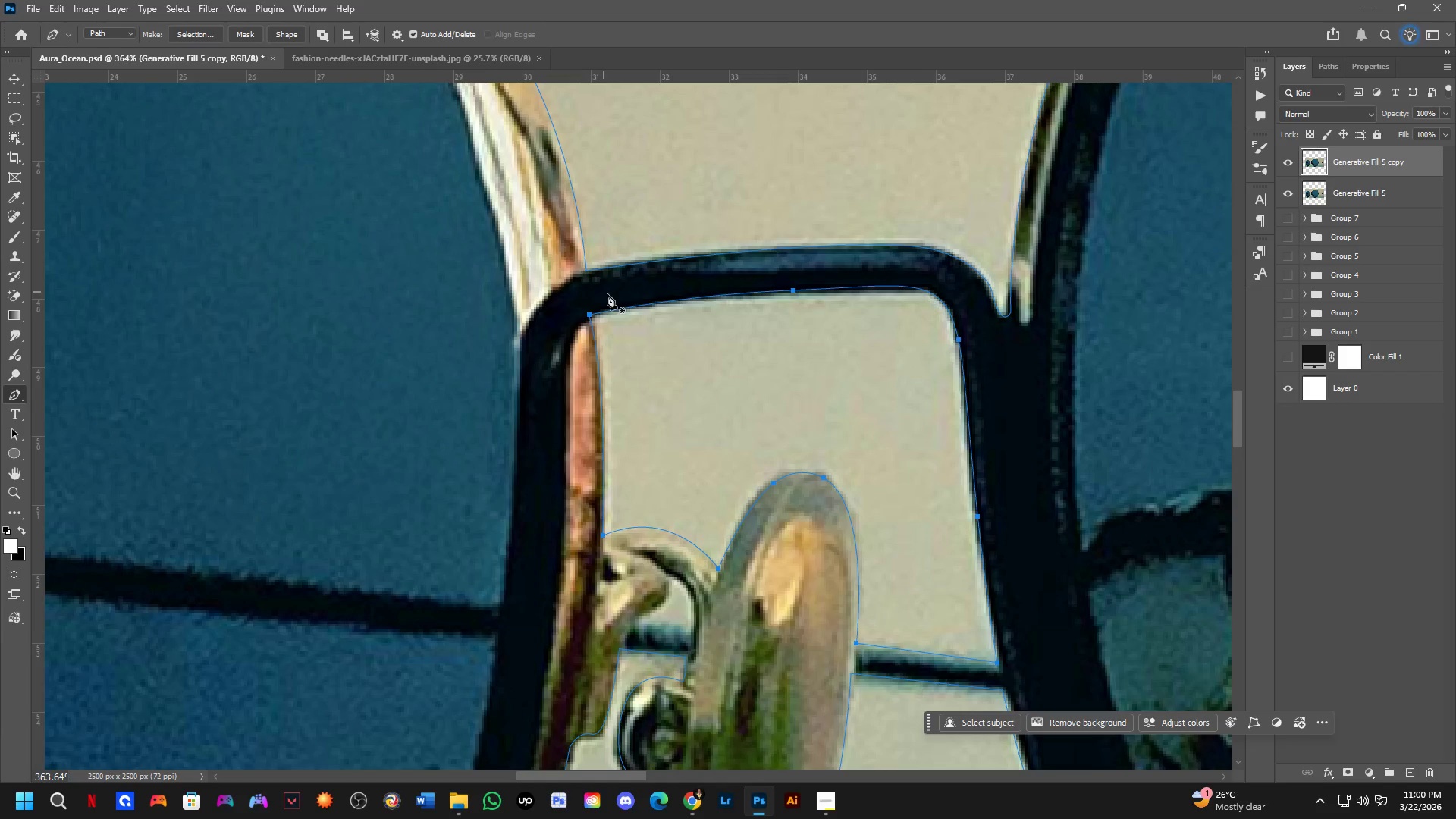 
key(Control+ControlLeft)
 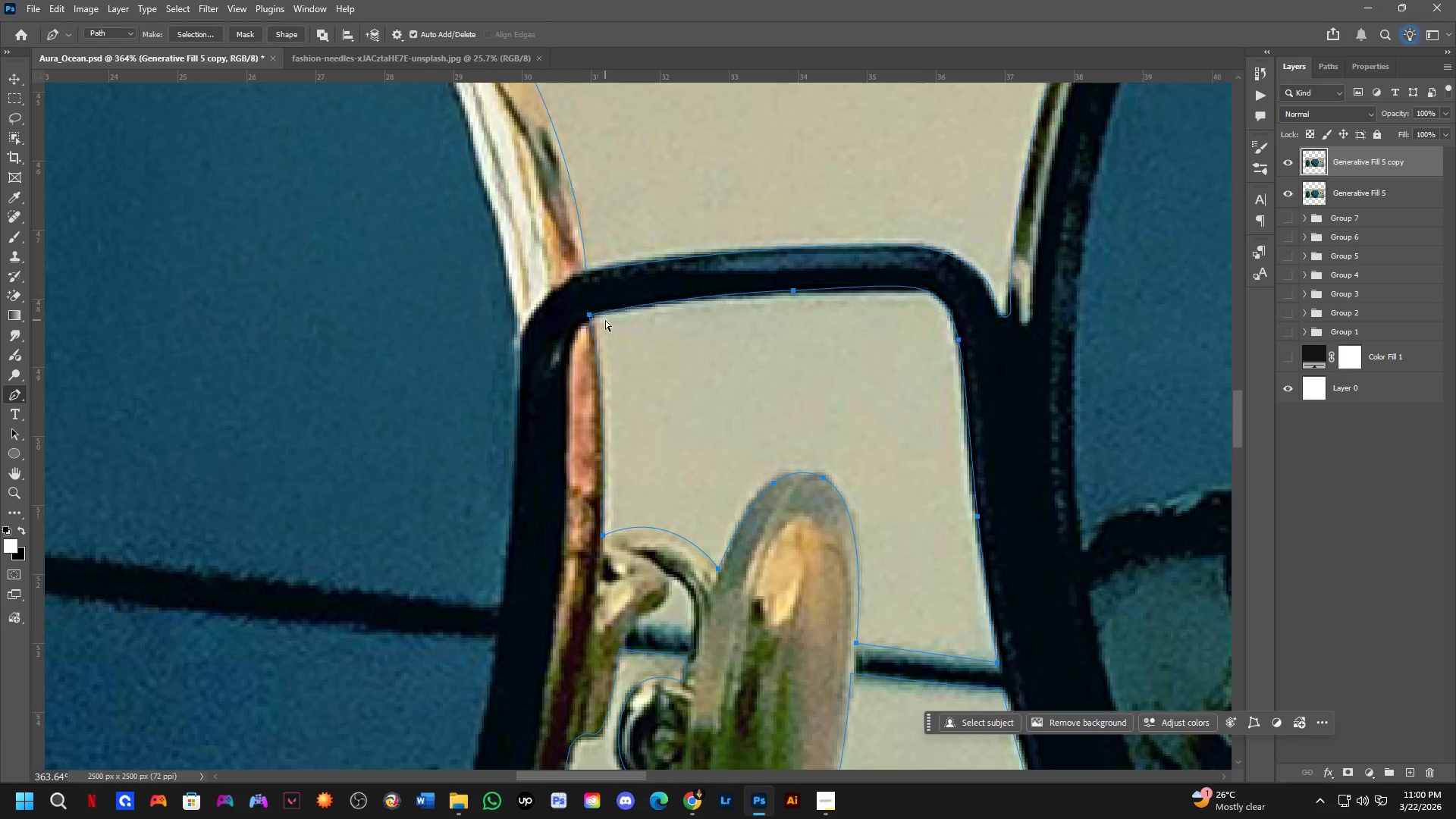 
key(Control+NumpadEnter)
 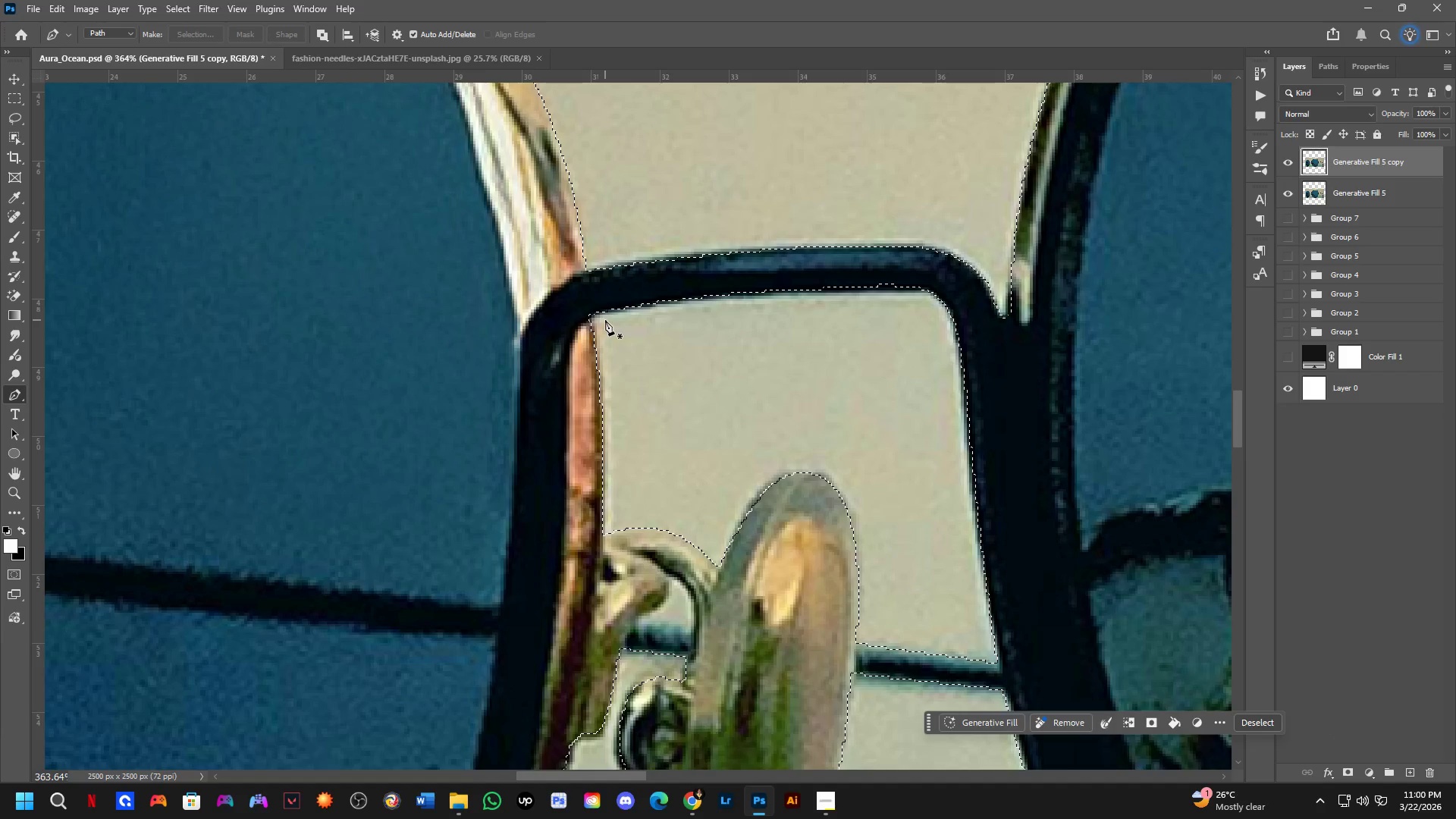 
hold_key(key=ShiftLeft, duration=0.31)
scroll: coordinate [621, 370], scroll_direction: down, amount: 5.0
 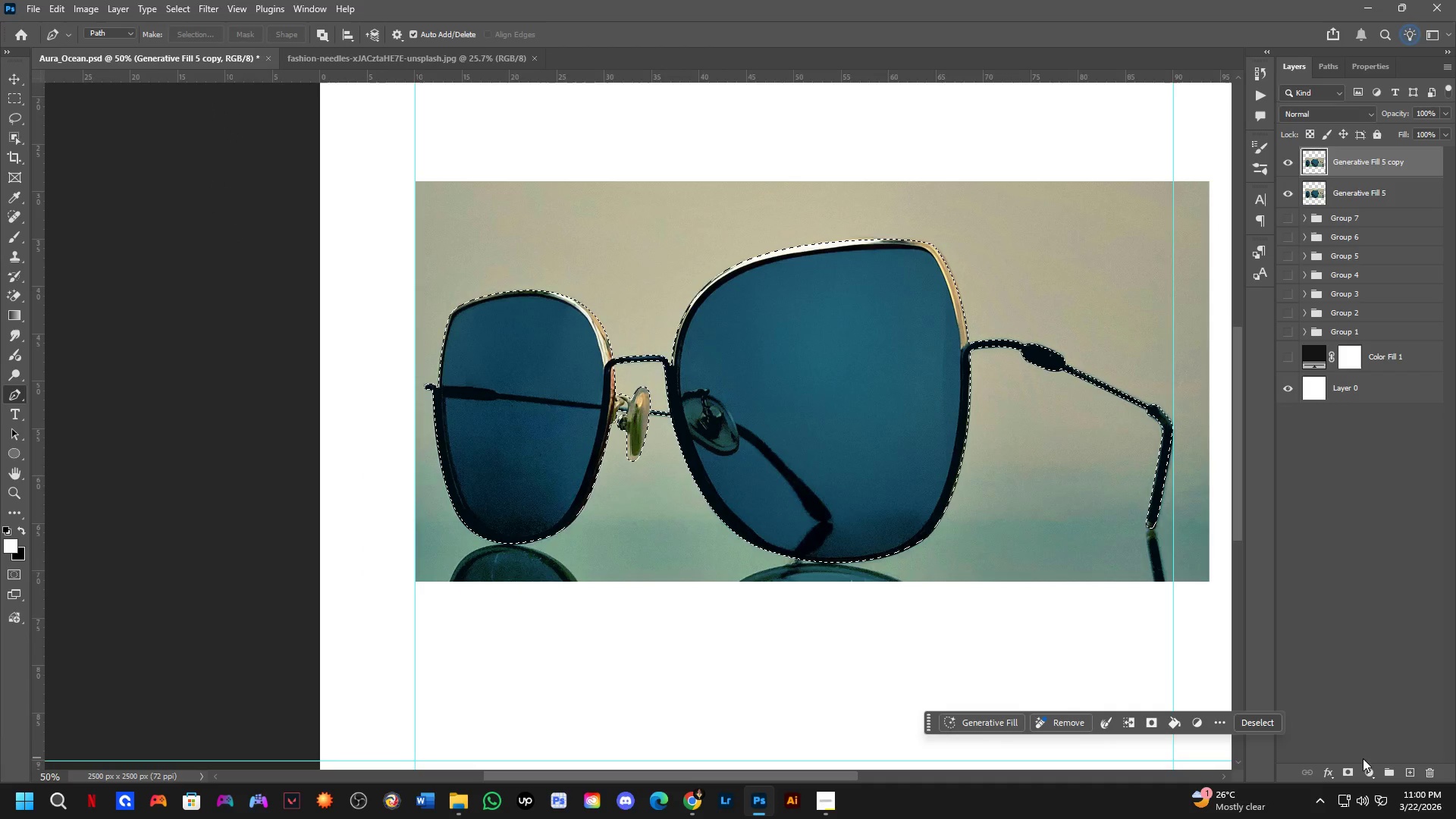 
left_click([1345, 773])
 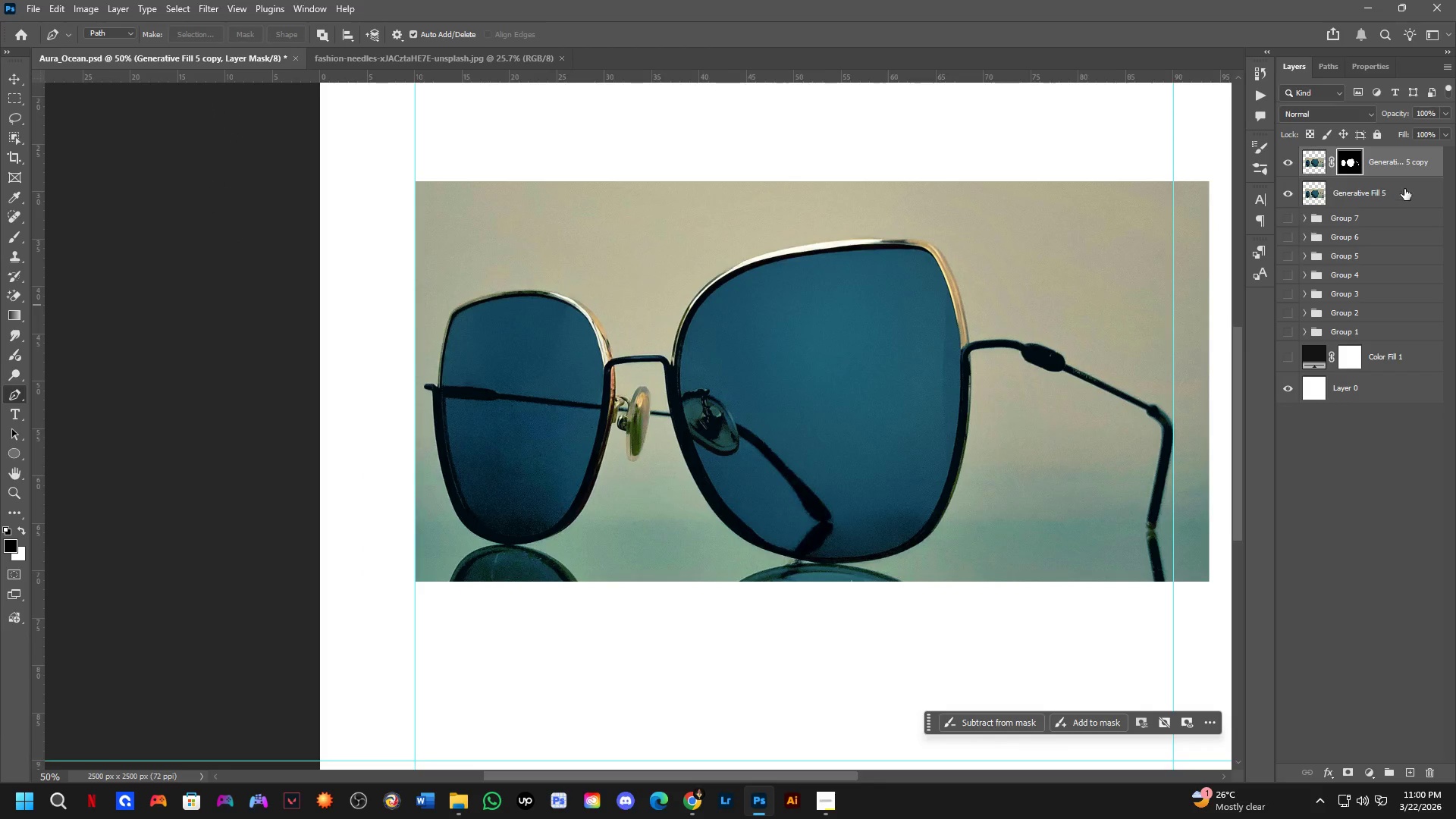 
left_click([1287, 191])
 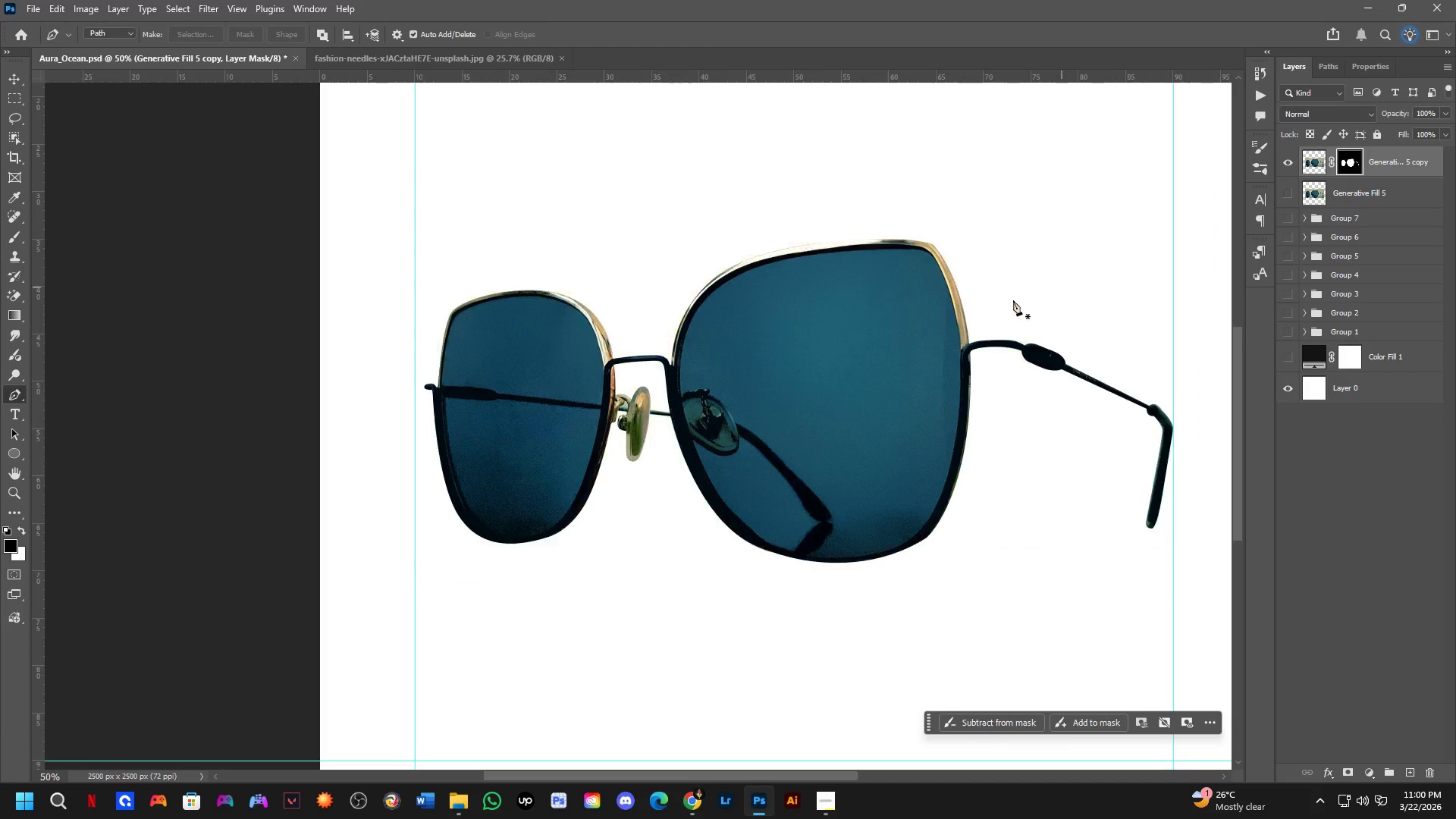 
key(Shift+ShiftLeft)
 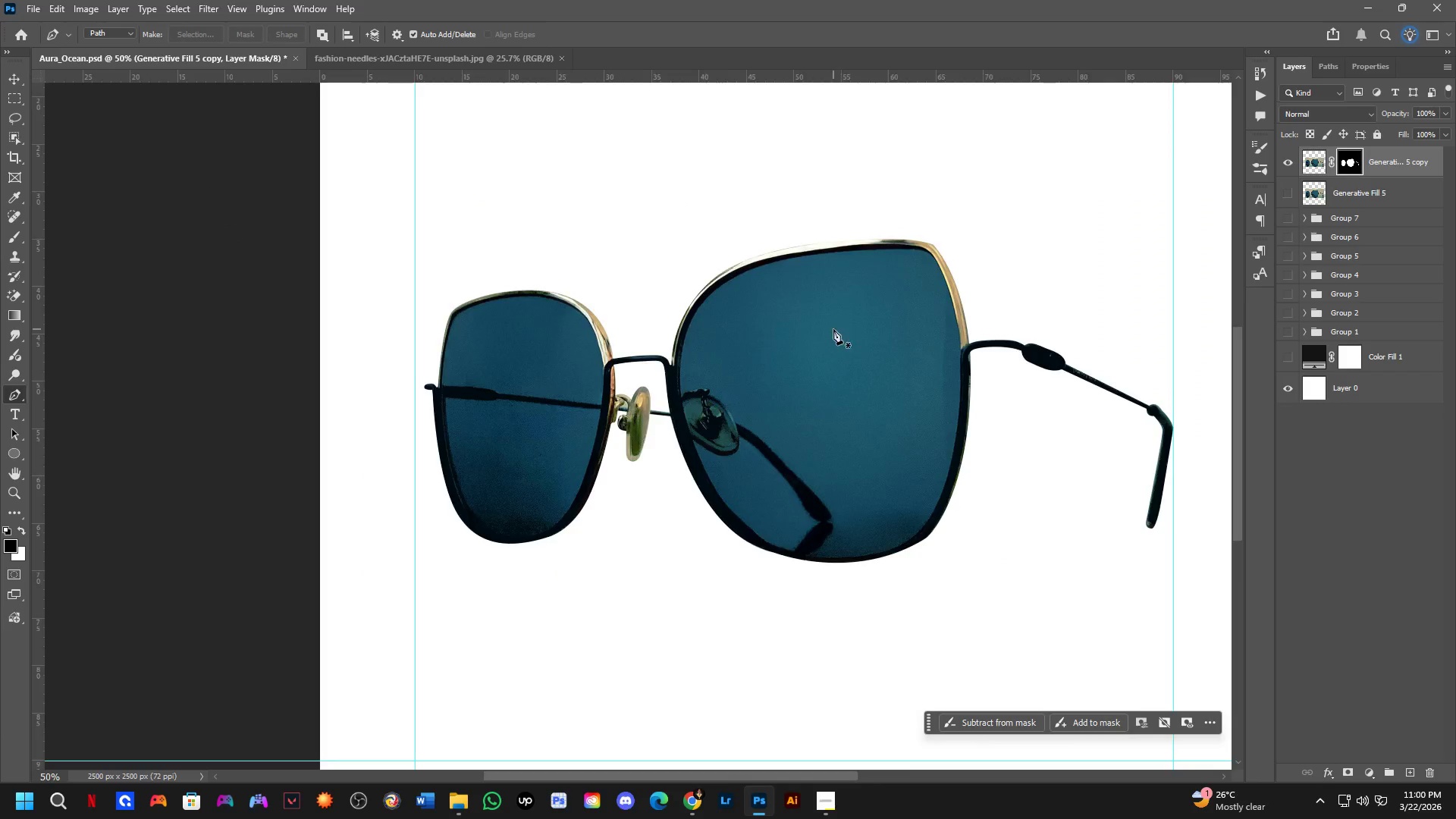 
scroll: coordinate [833, 330], scroll_direction: down, amount: 2.0
 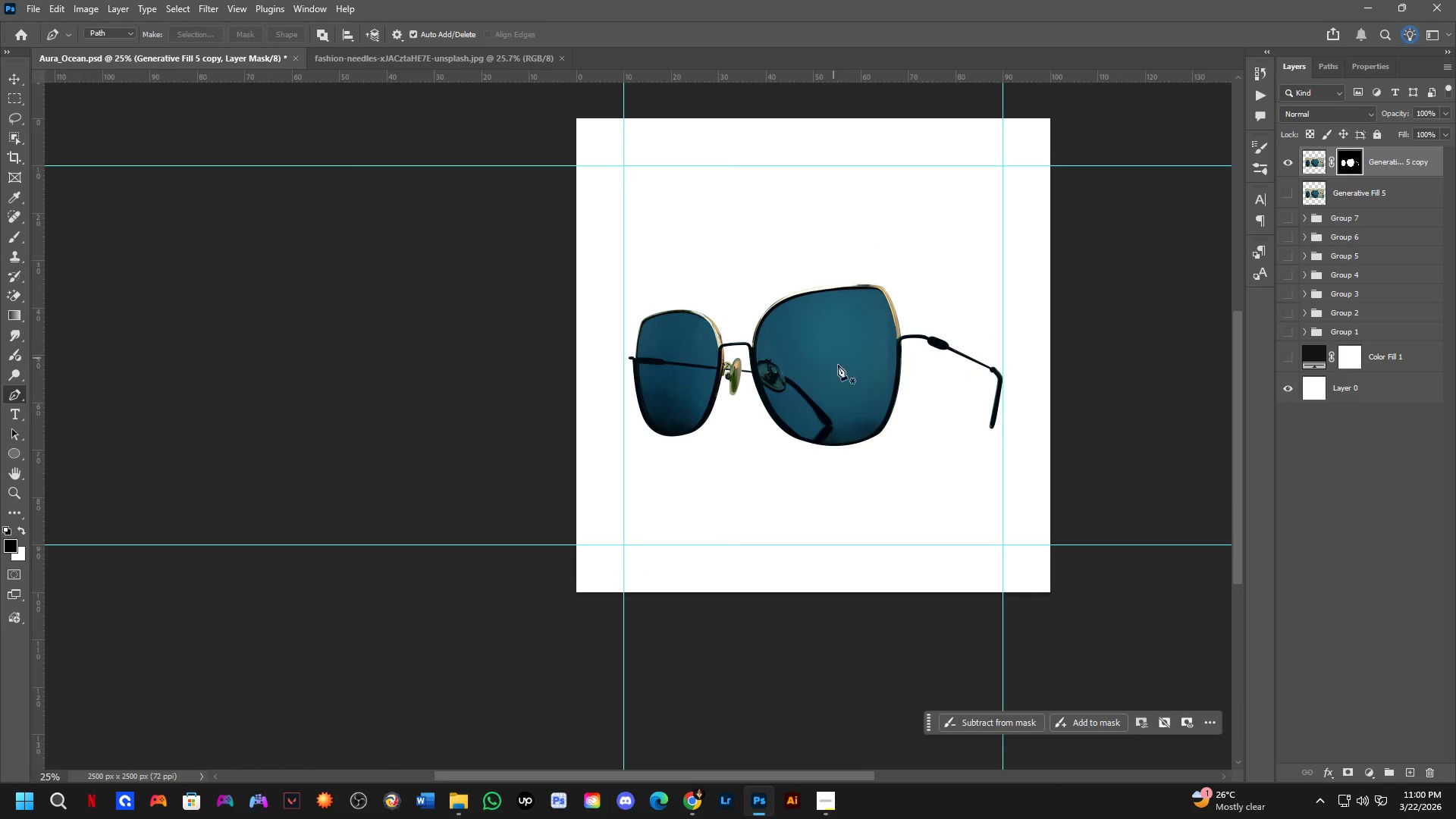 
hold_key(key=Space, duration=0.52)
 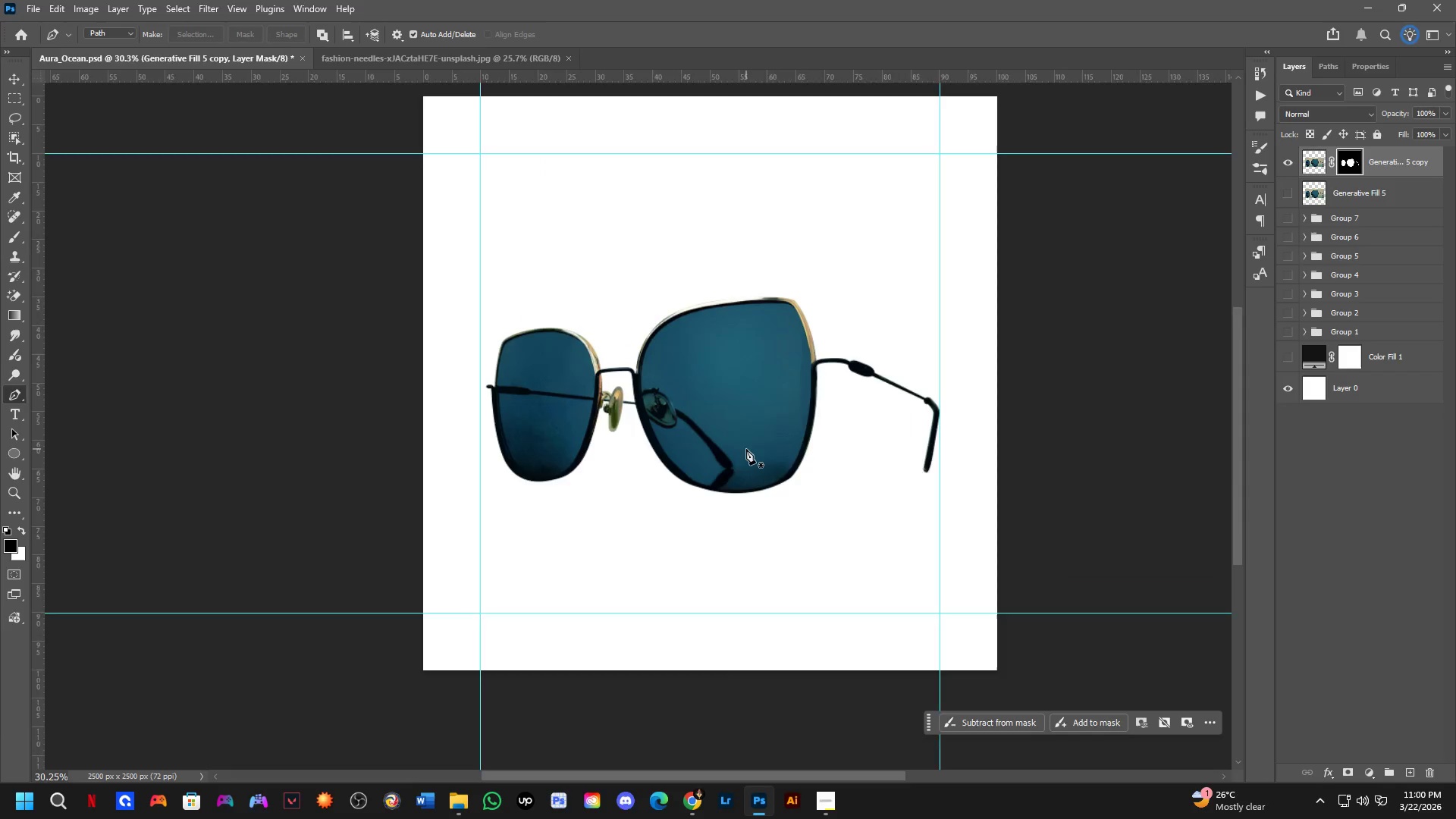 
left_click_drag(start_coordinate=[953, 458], to_coordinate=[856, 497])
 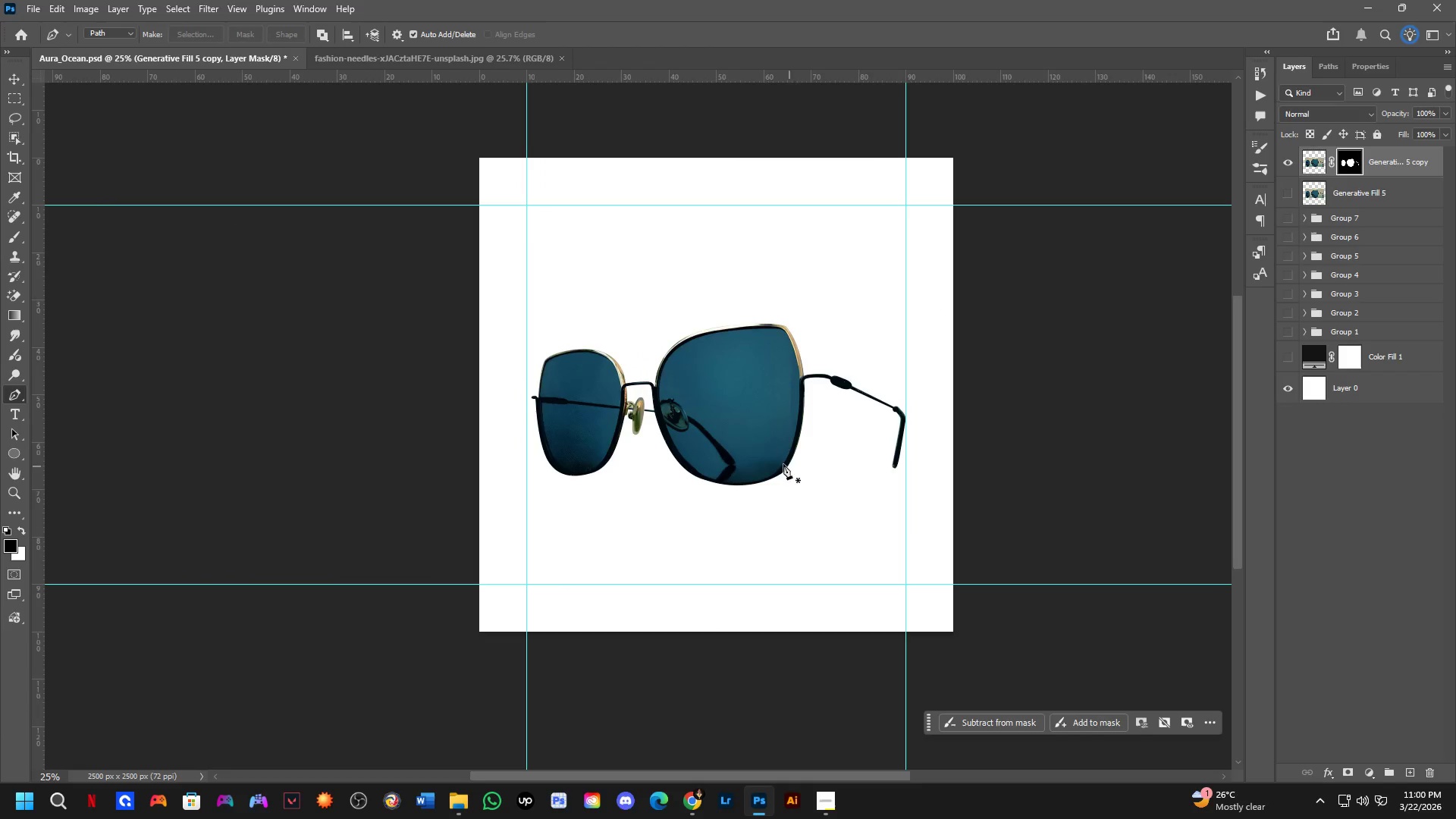 
scroll: coordinate [752, 453], scroll_direction: none, amount: 0.0
 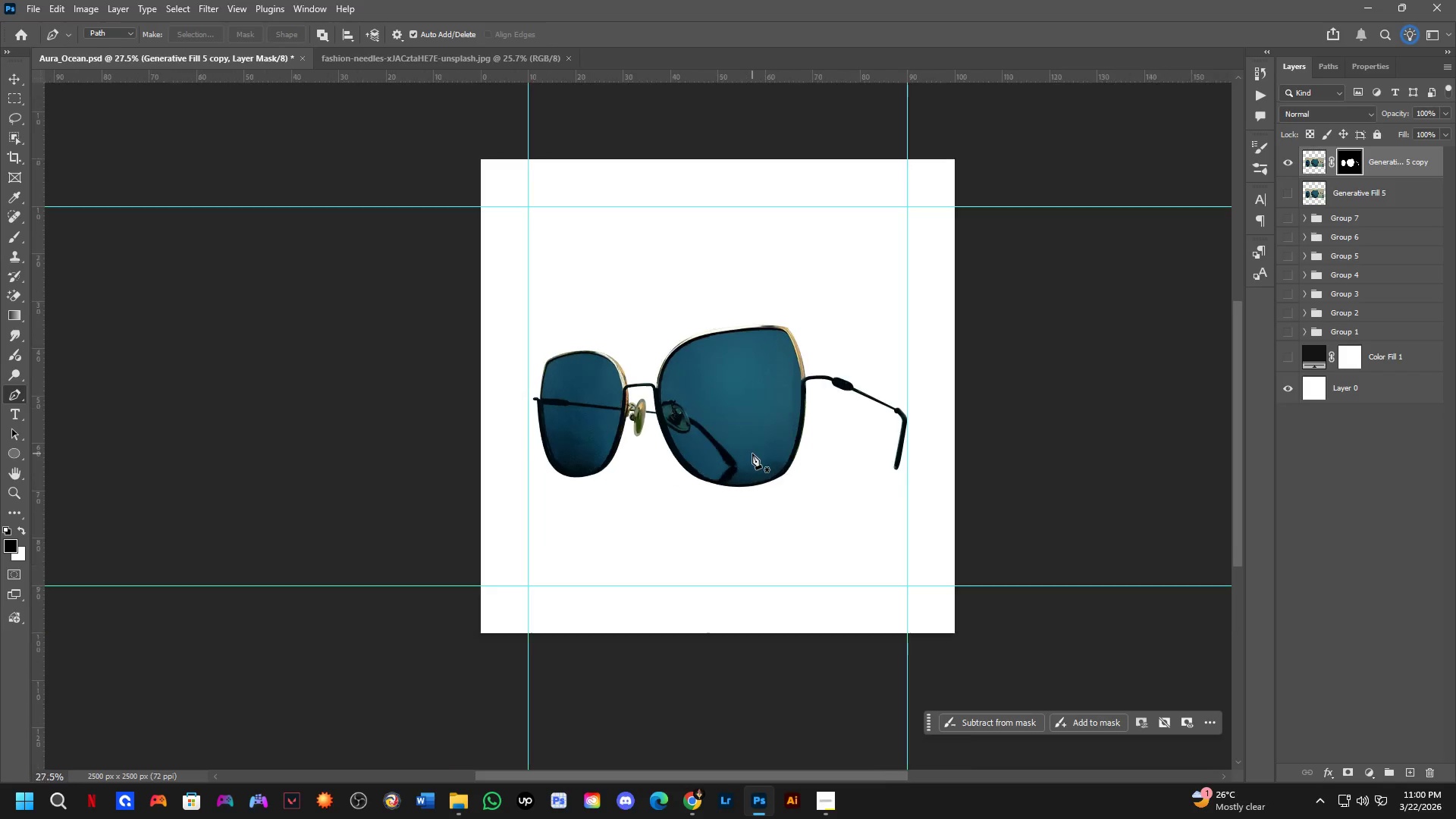 
key(Shift+ShiftLeft)
 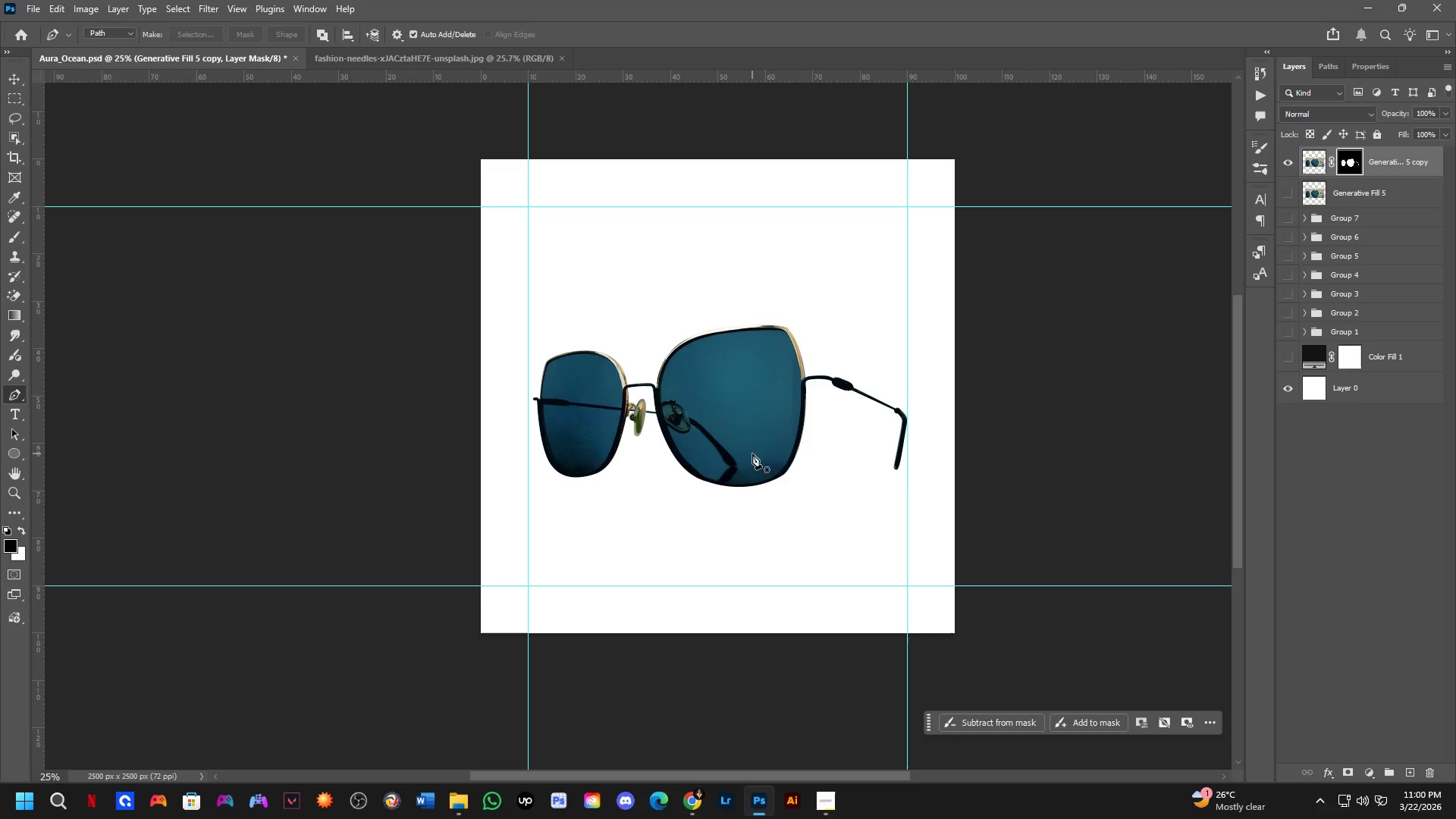 
hold_key(key=Space, duration=0.56)
 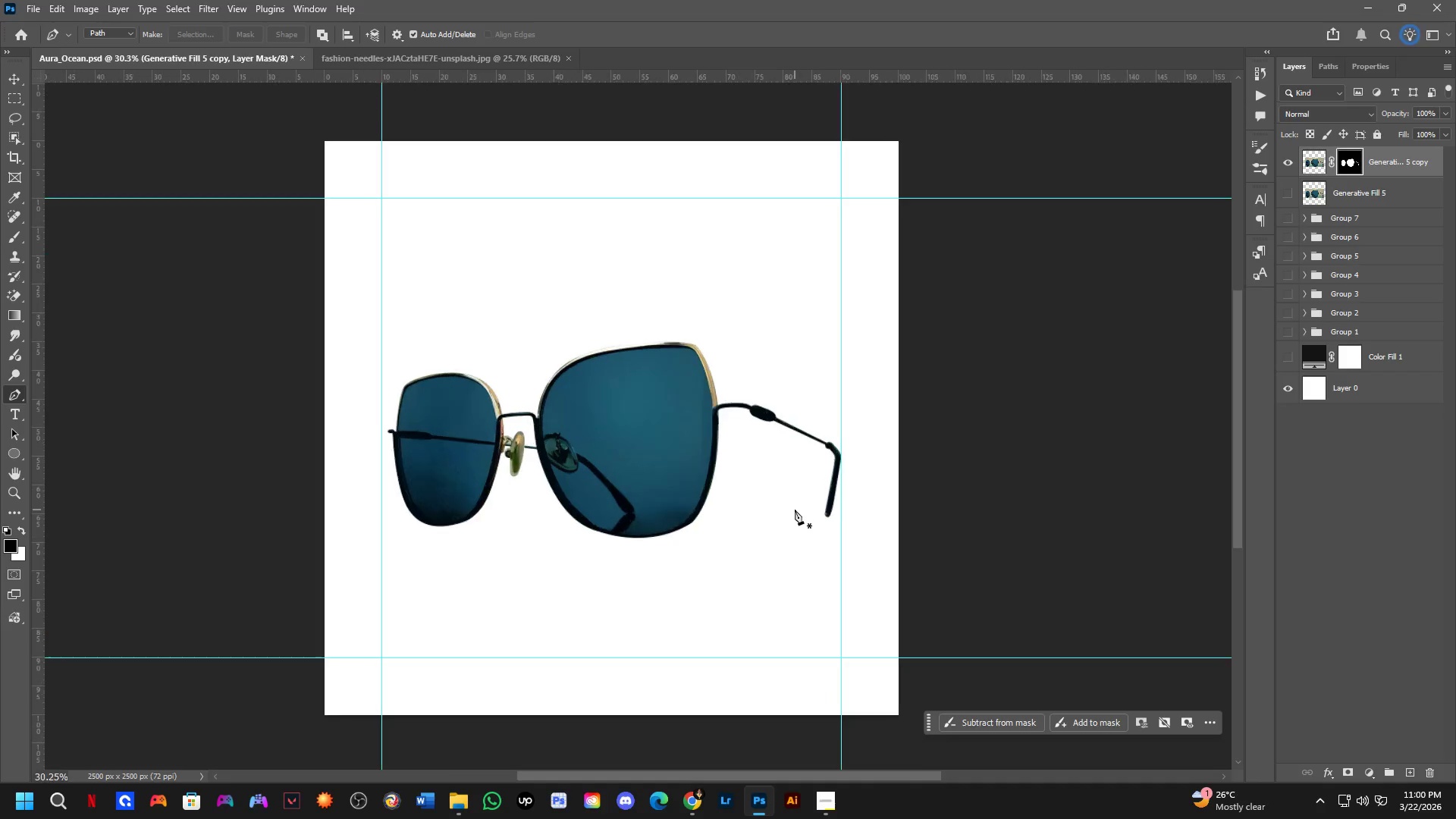 
left_click_drag(start_coordinate=[800, 472], to_coordinate=[726, 517])
 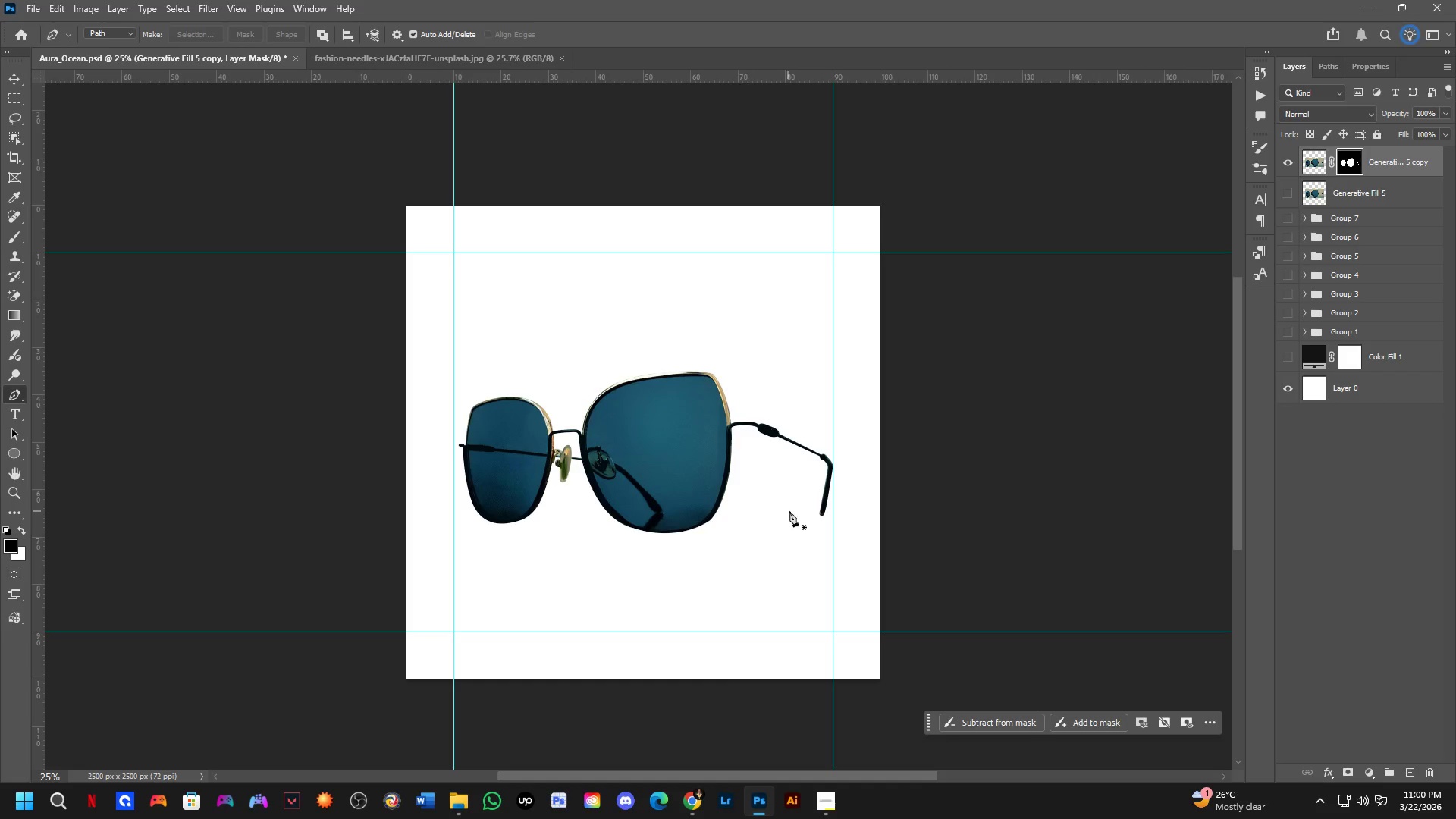 
scroll: coordinate [795, 510], scroll_direction: up, amount: 2.0
 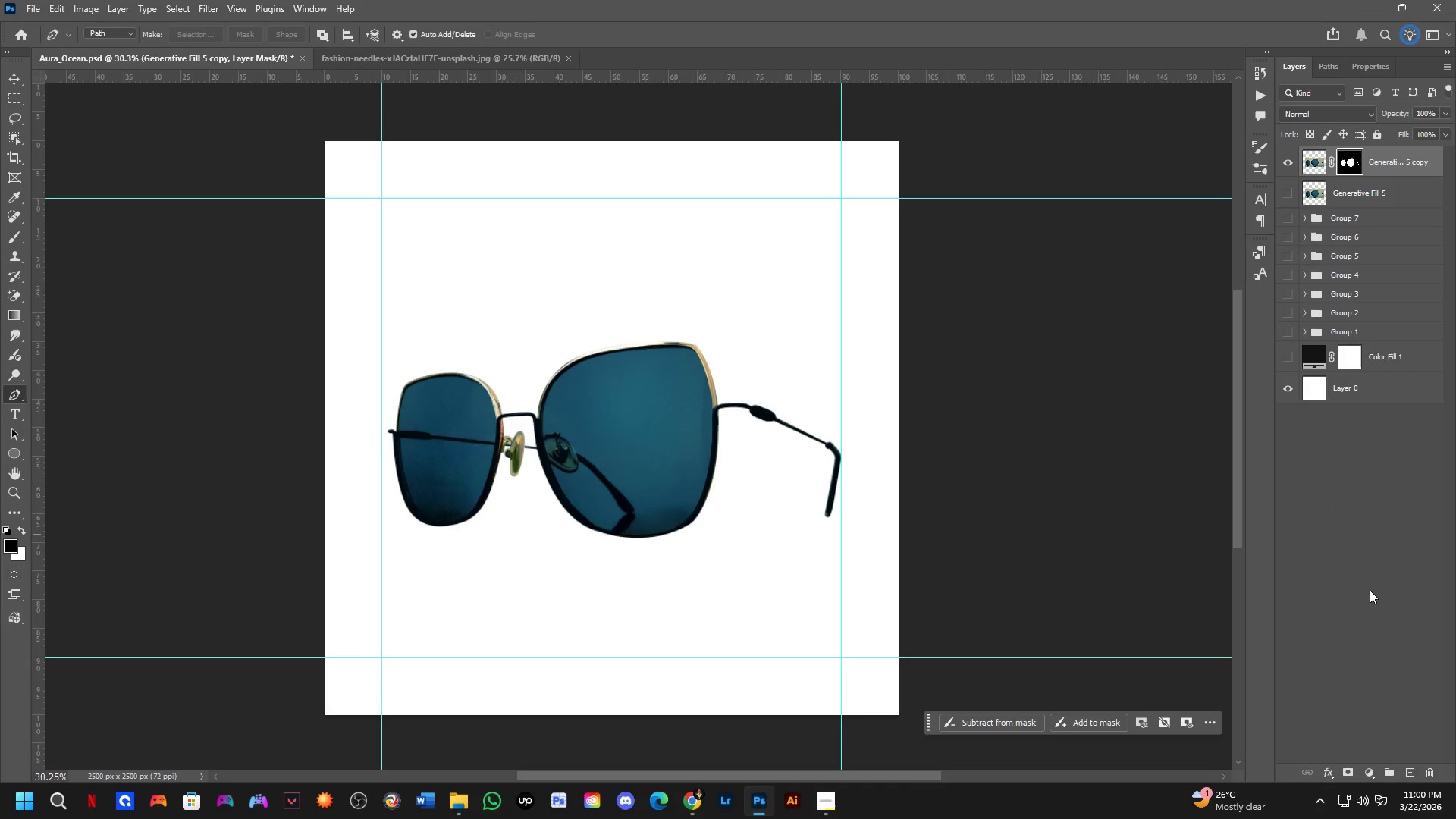 
wait(5.75)
 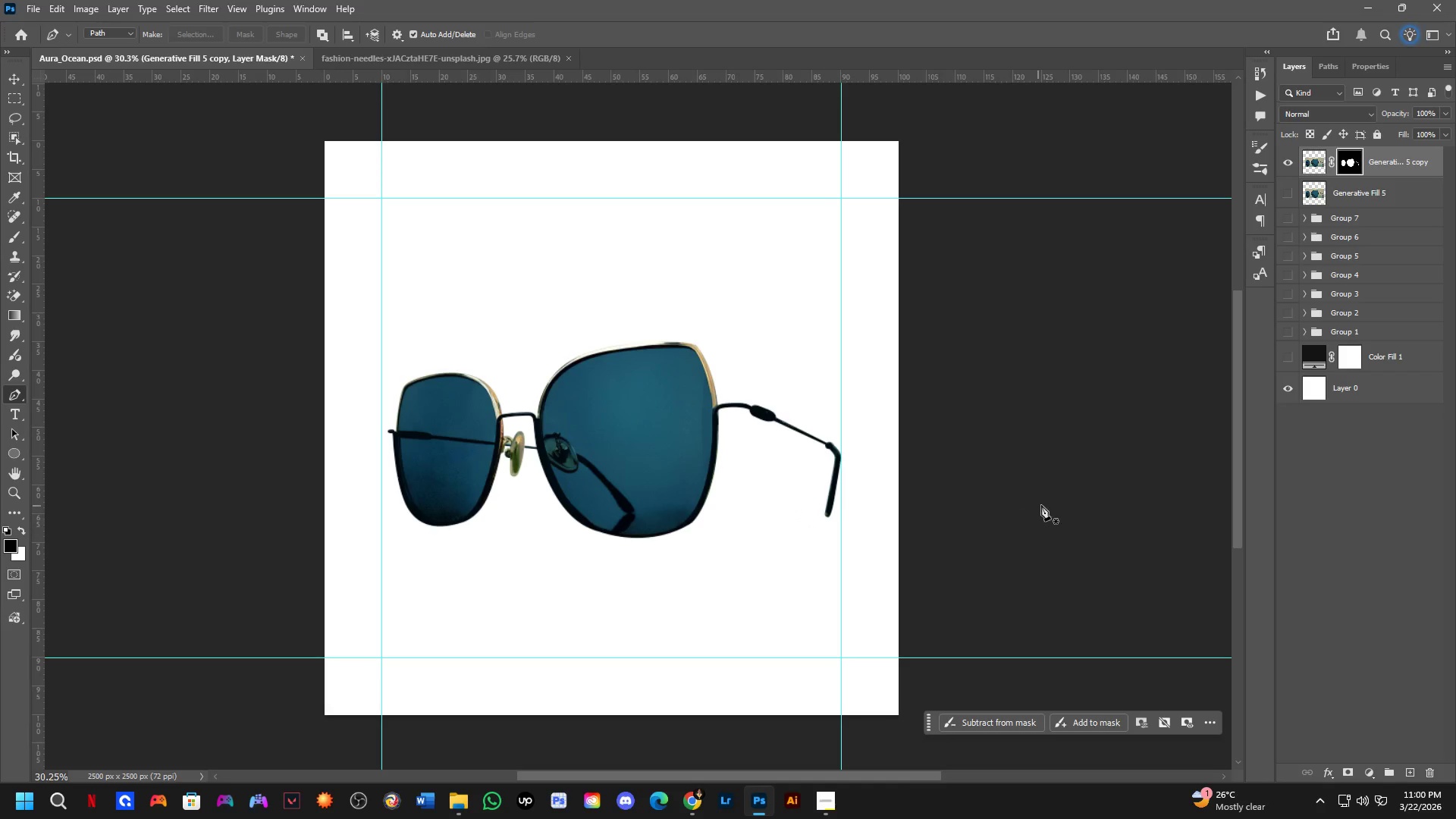 
left_click([1373, 774])
 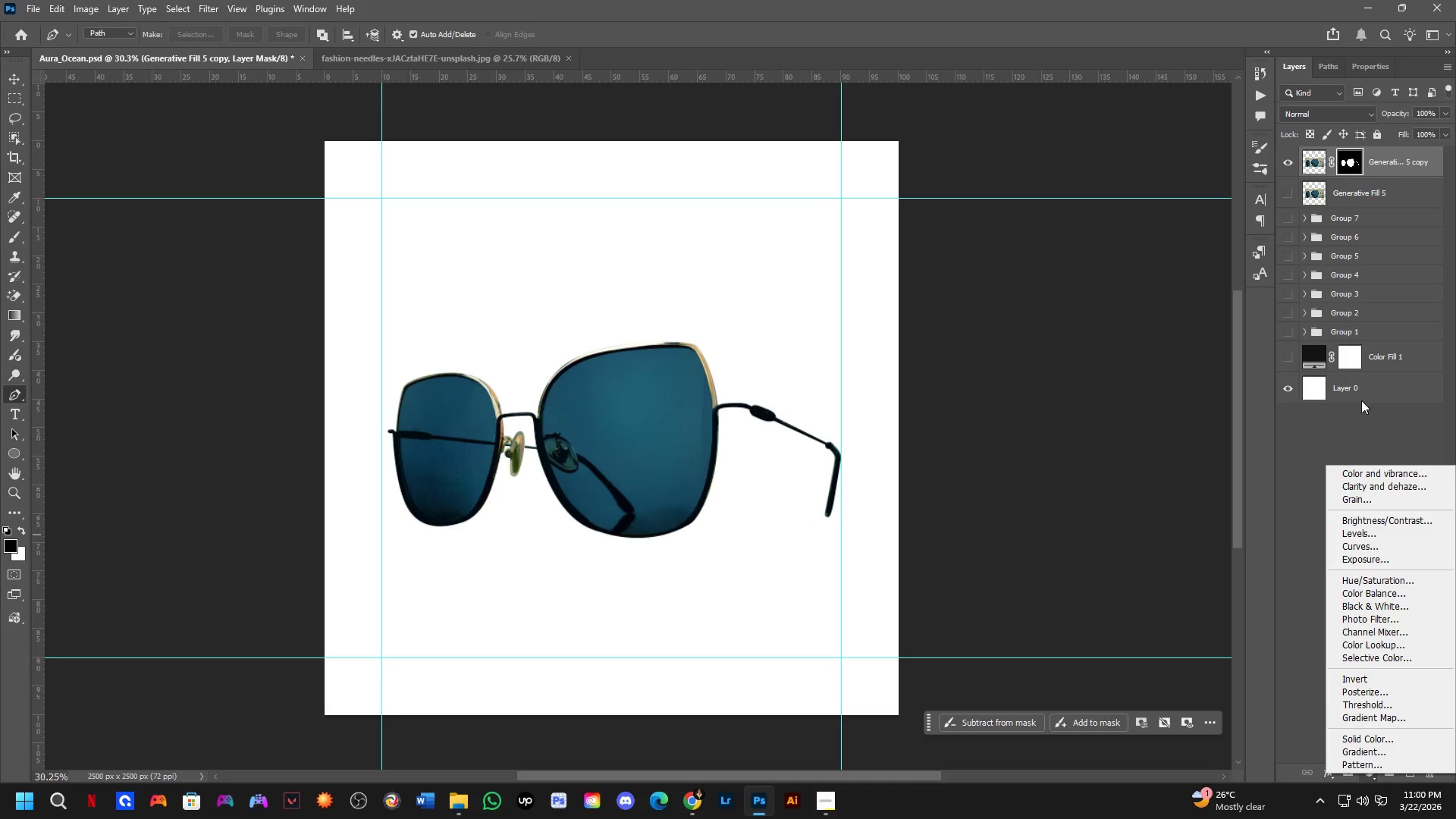 
left_click([1369, 405])
 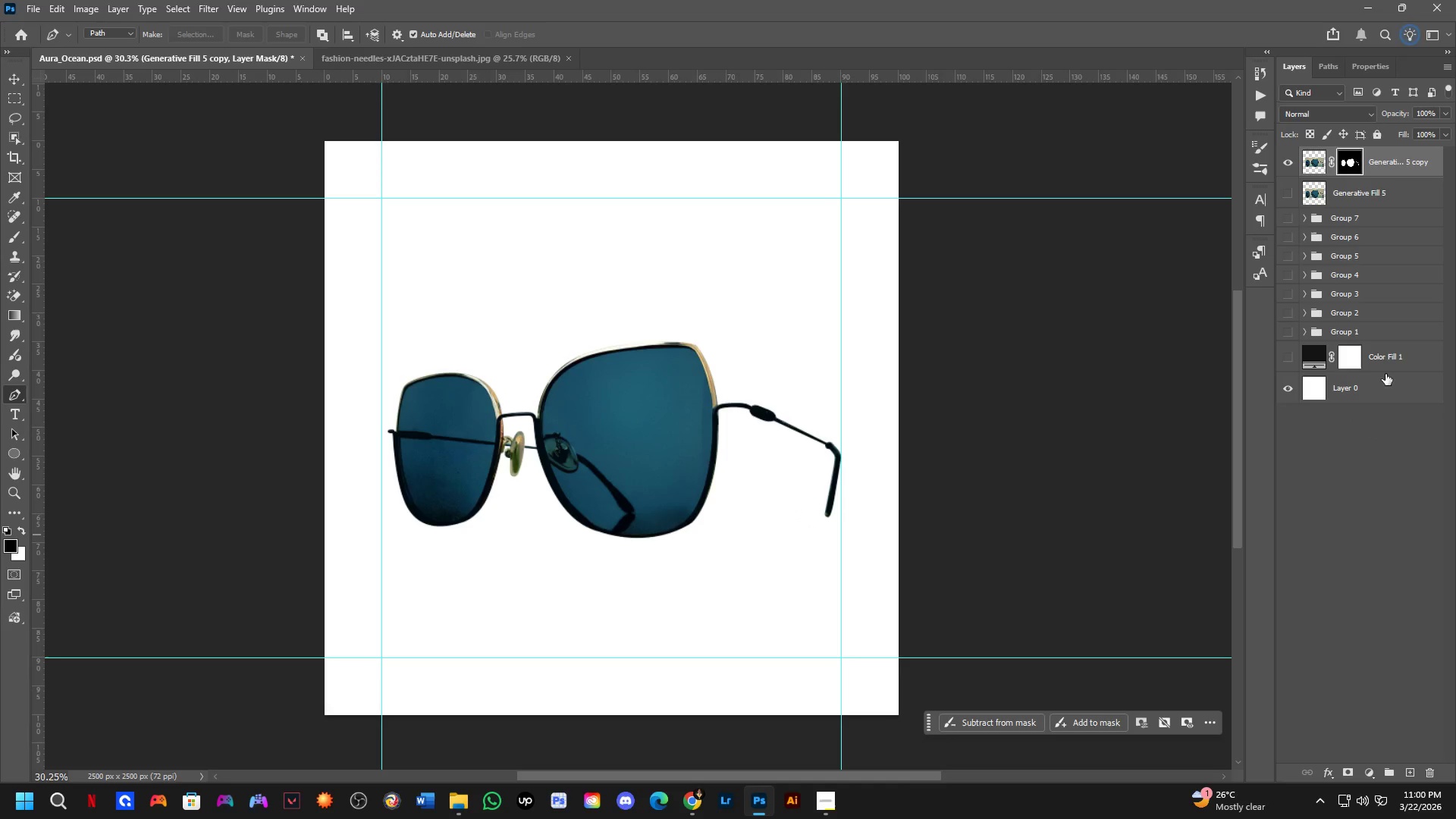 
key(Alt+AltLeft)
 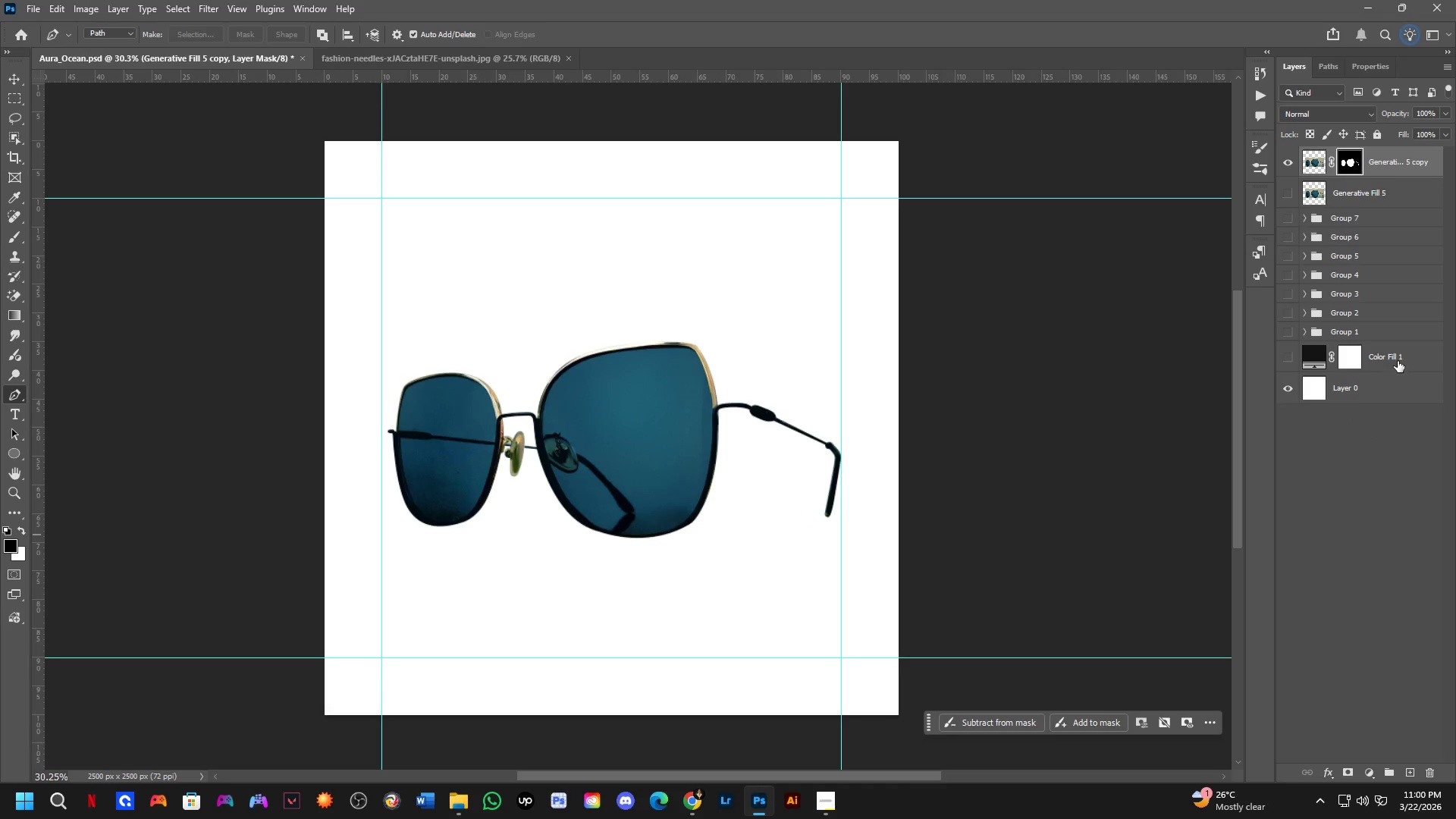 
key(Alt+Control+ControlLeft)
 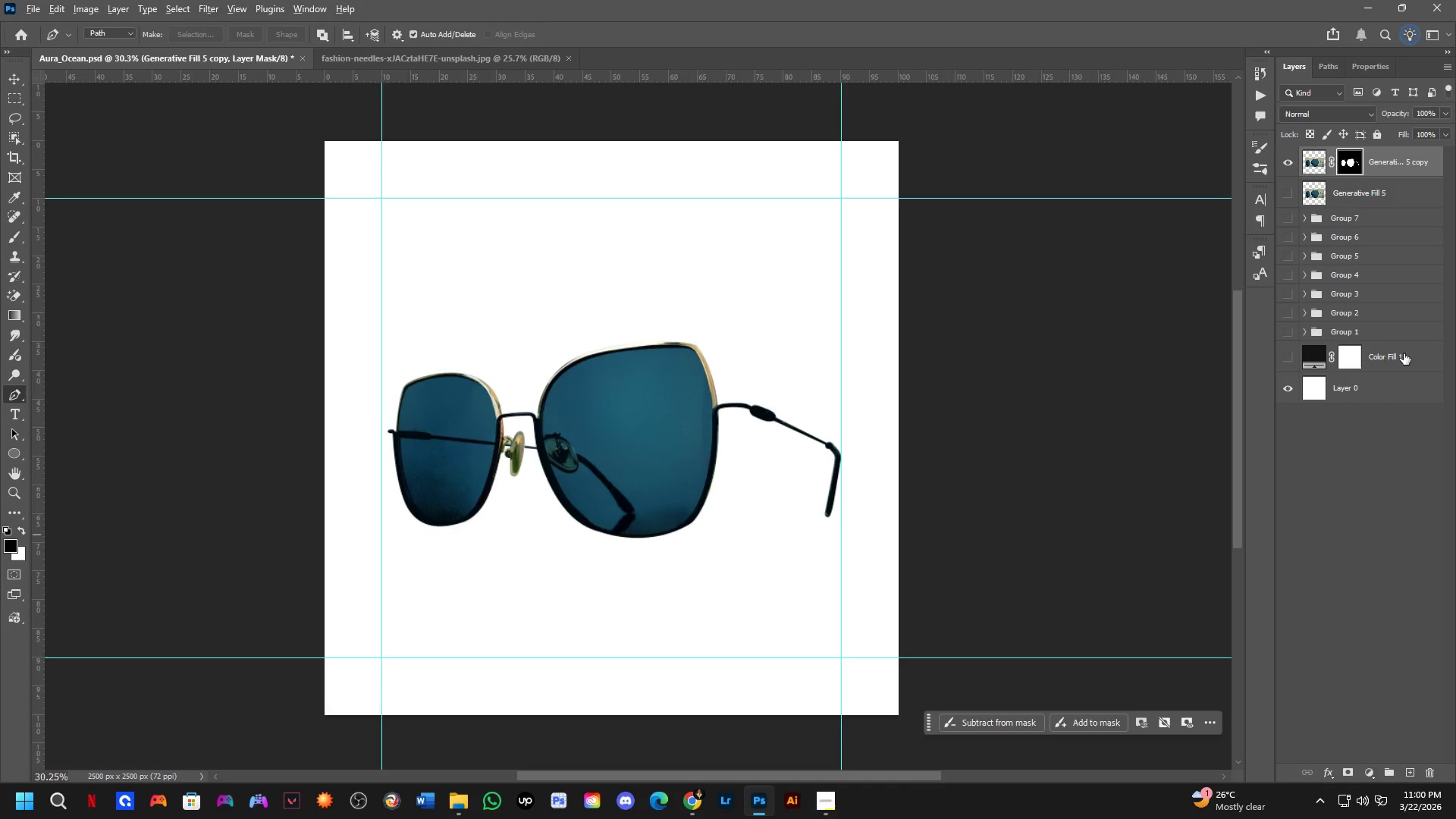 
left_click_drag(start_coordinate=[1404, 353], to_coordinate=[1370, 181])
 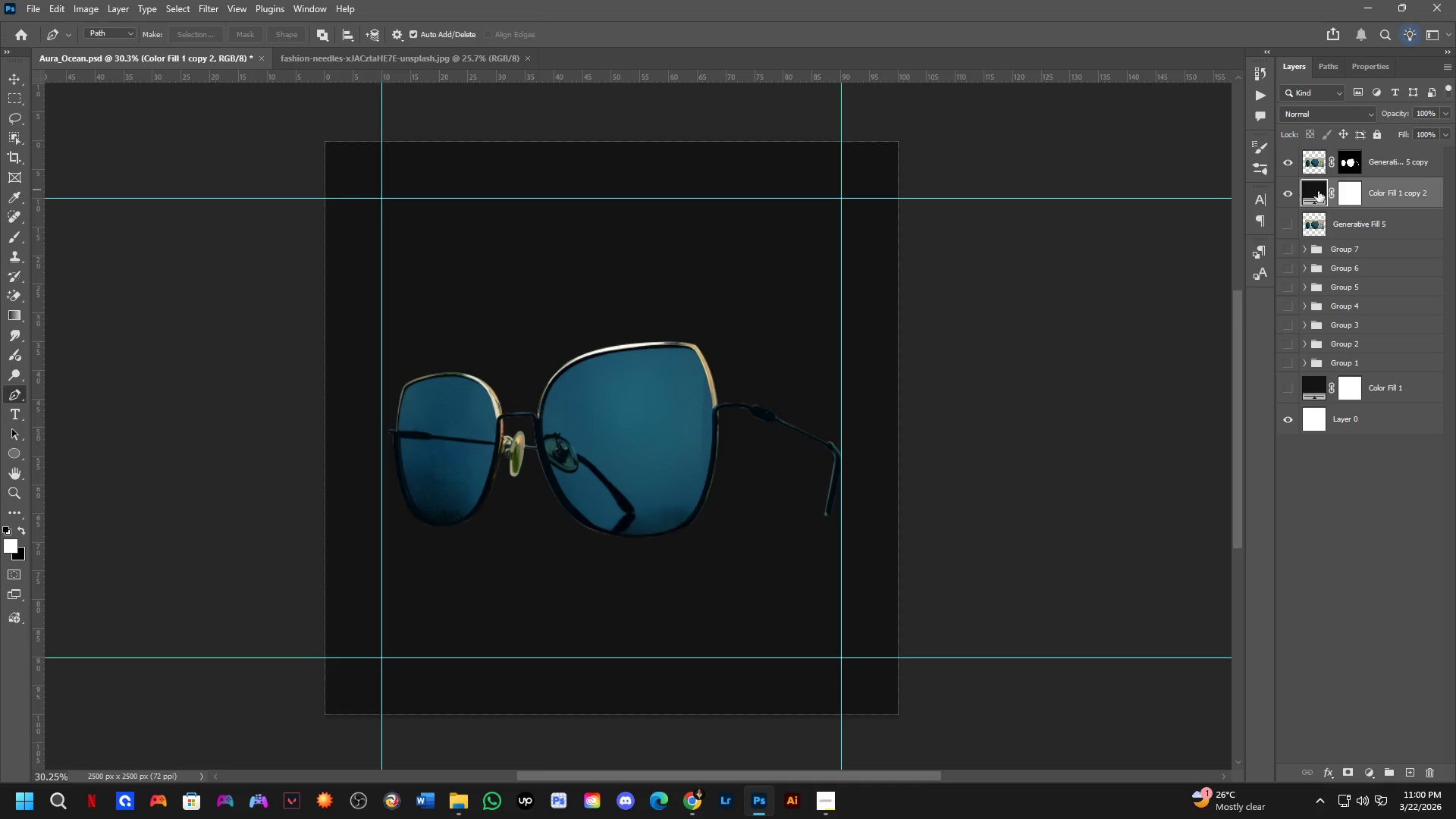 
left_click([1347, 194])
 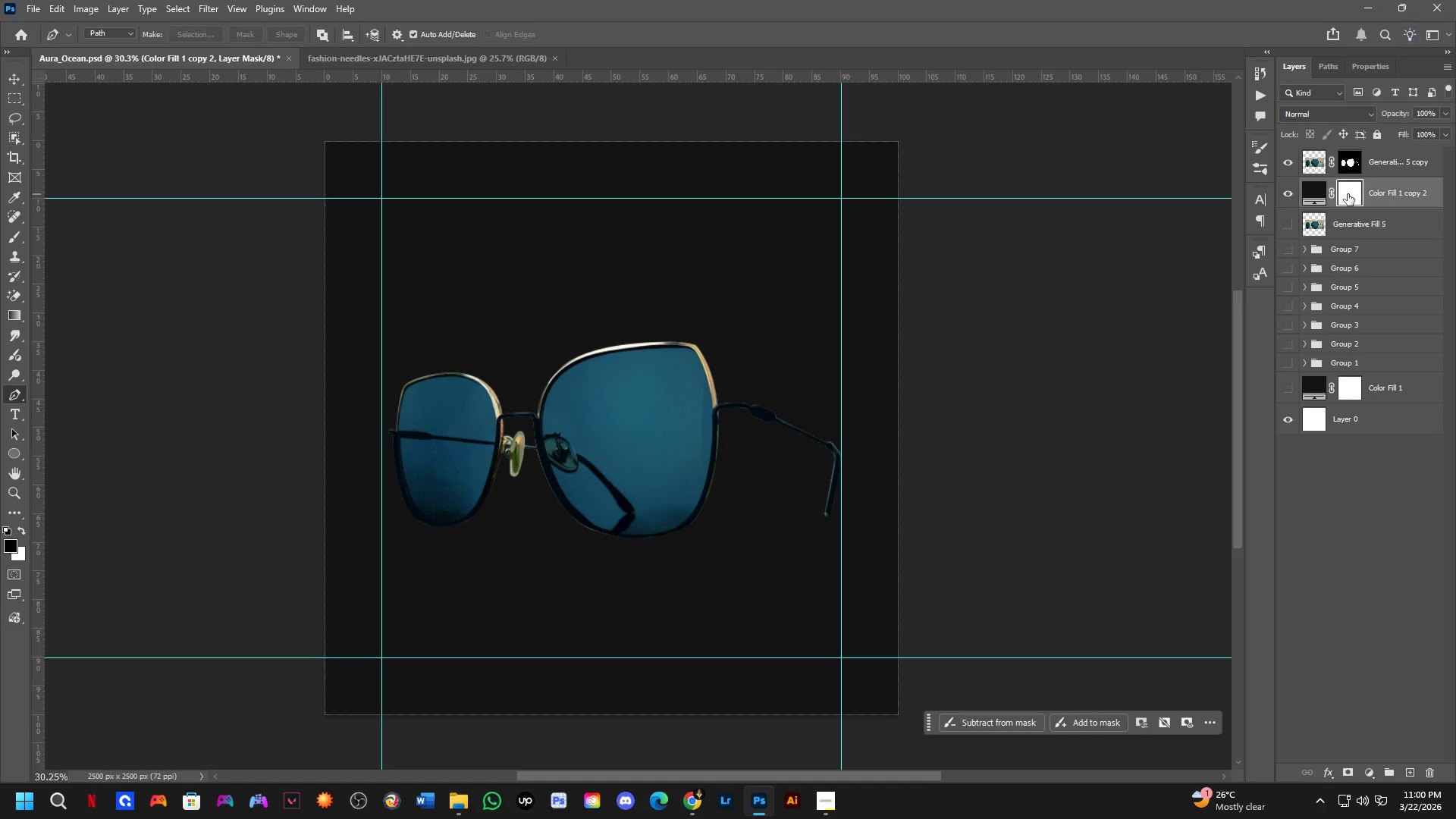 
key(Control+I)
 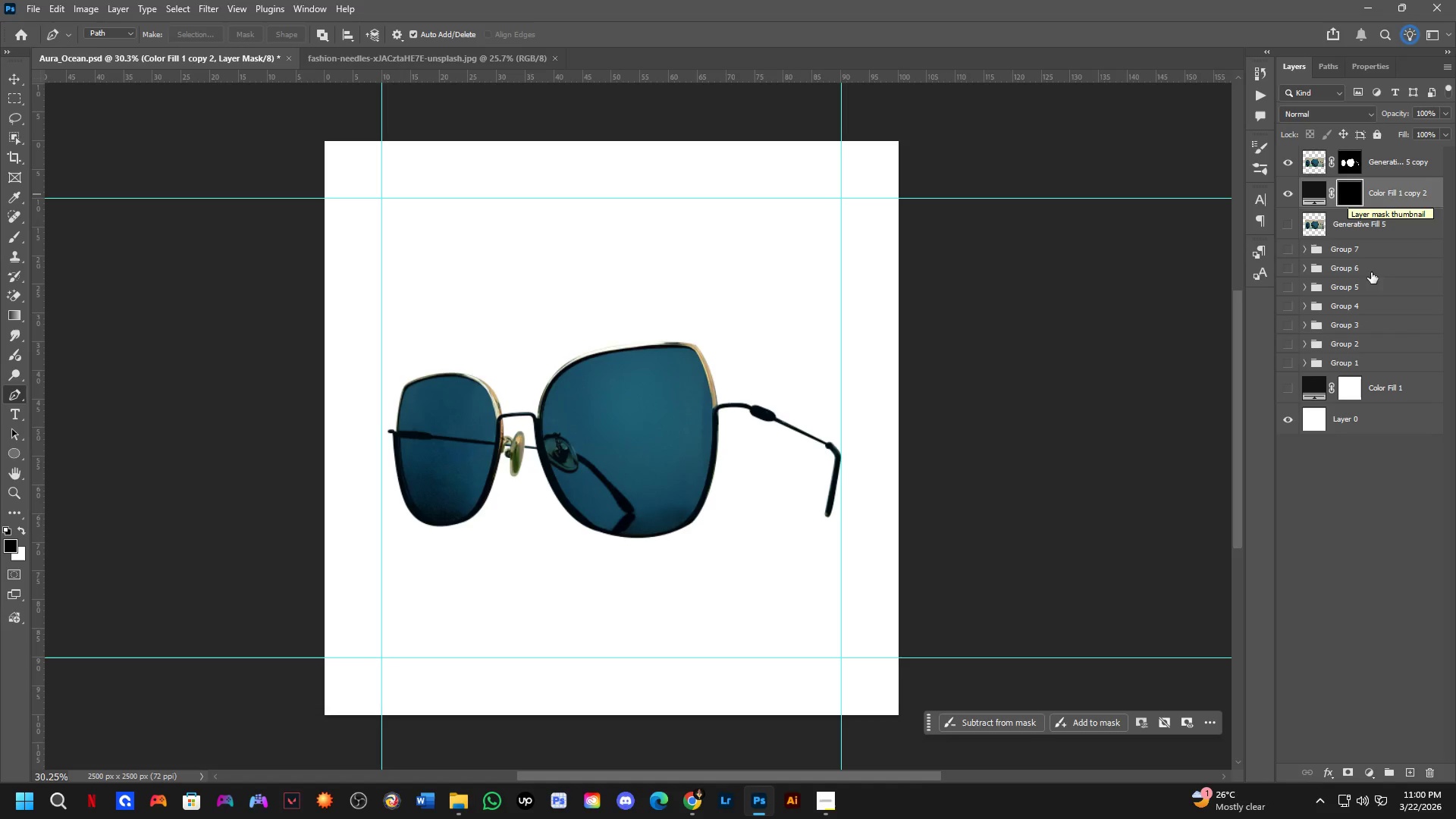 
key(B)
 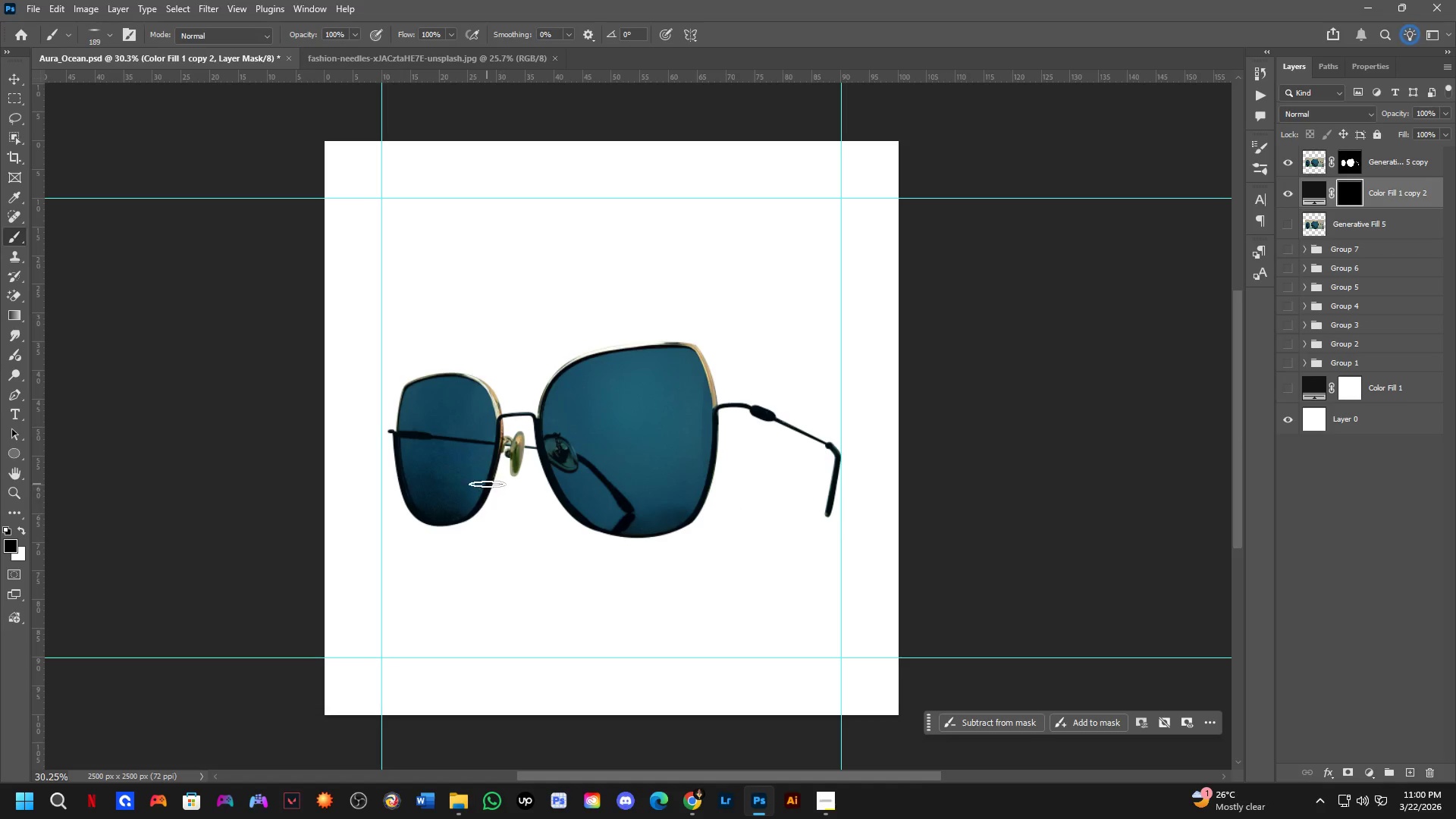 
scroll: coordinate [487, 486], scroll_direction: up, amount: 4.0
 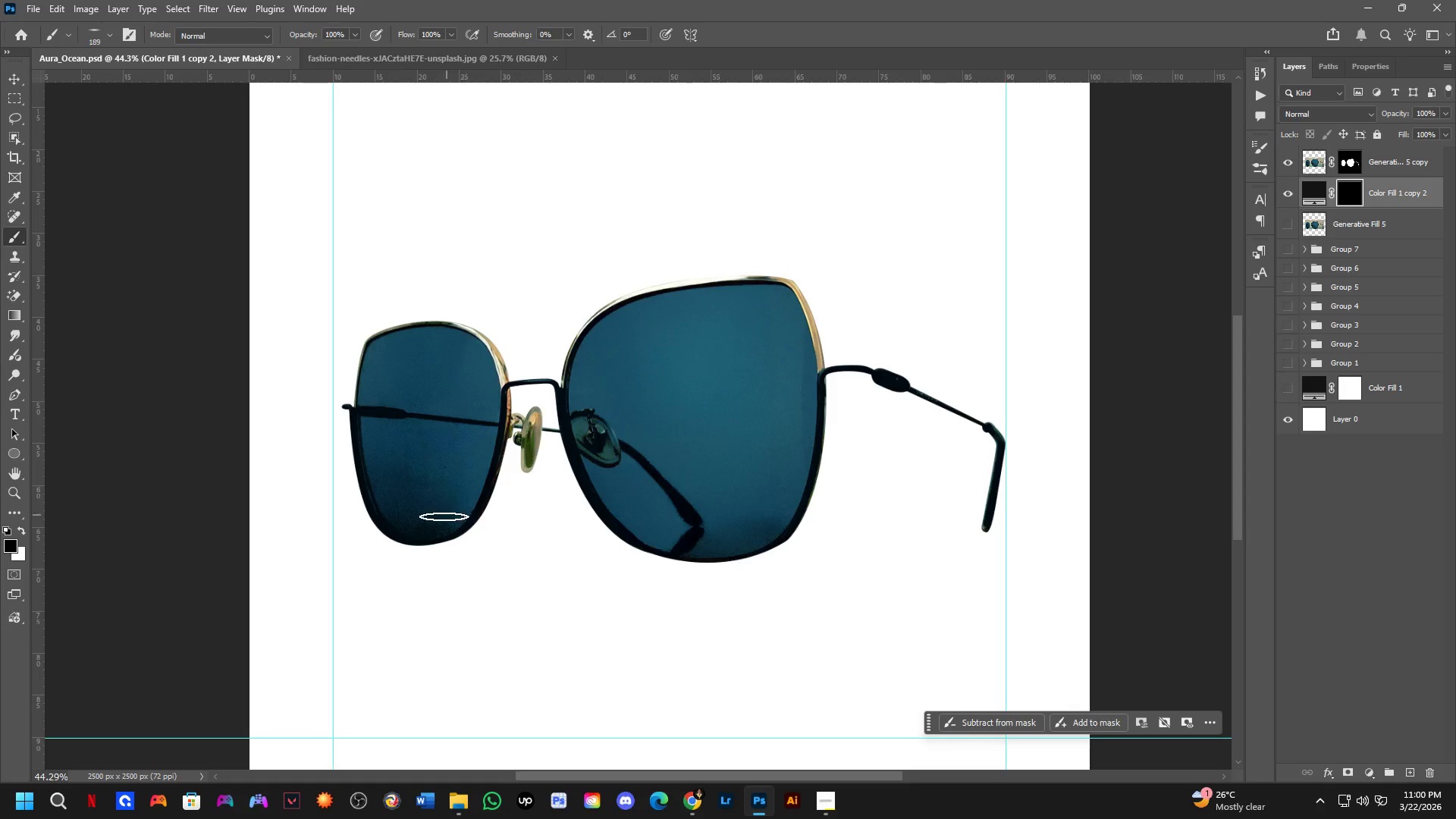 
hold_key(key=AltLeft, duration=0.38)
 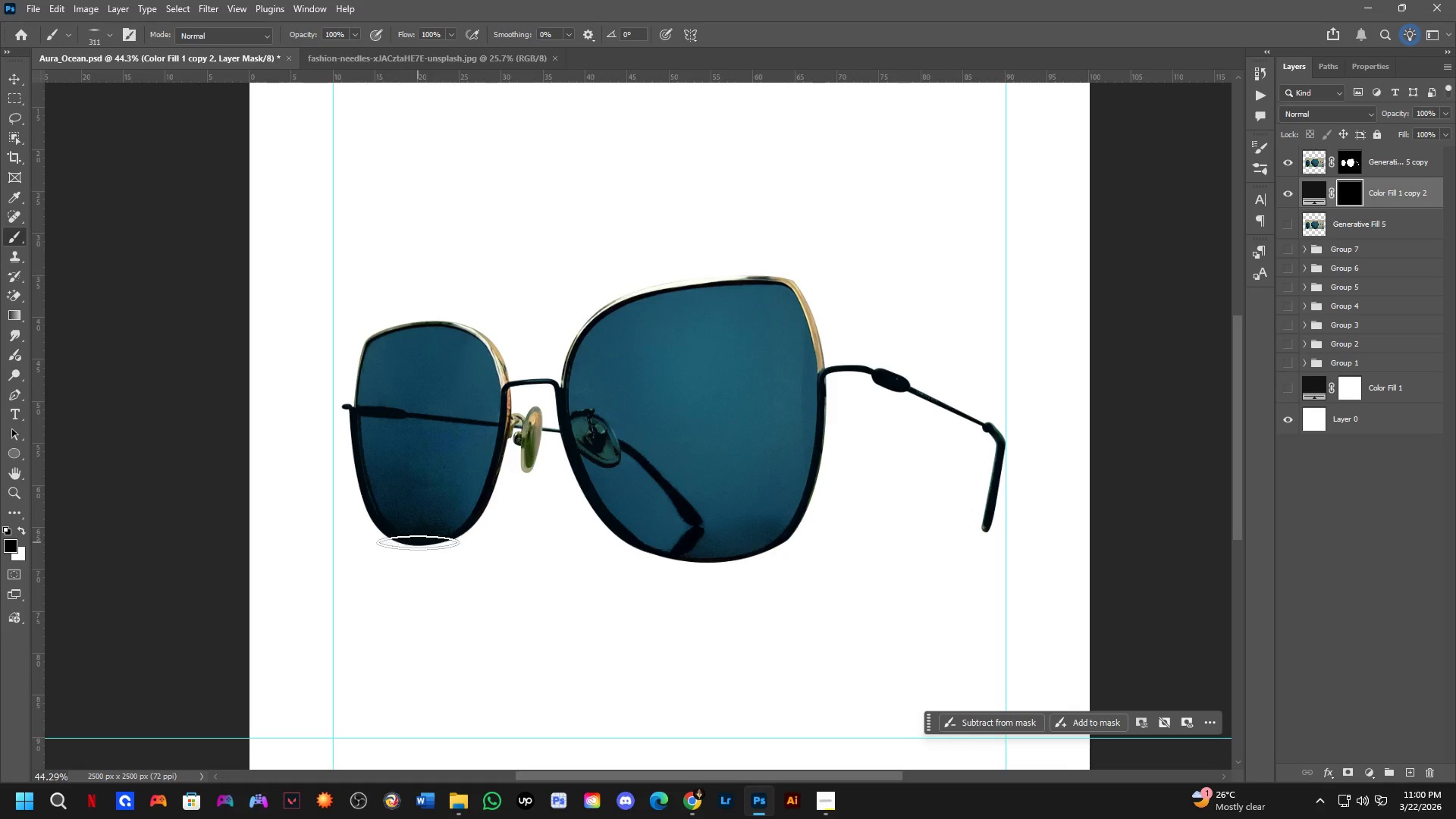 
left_click([415, 544])
 